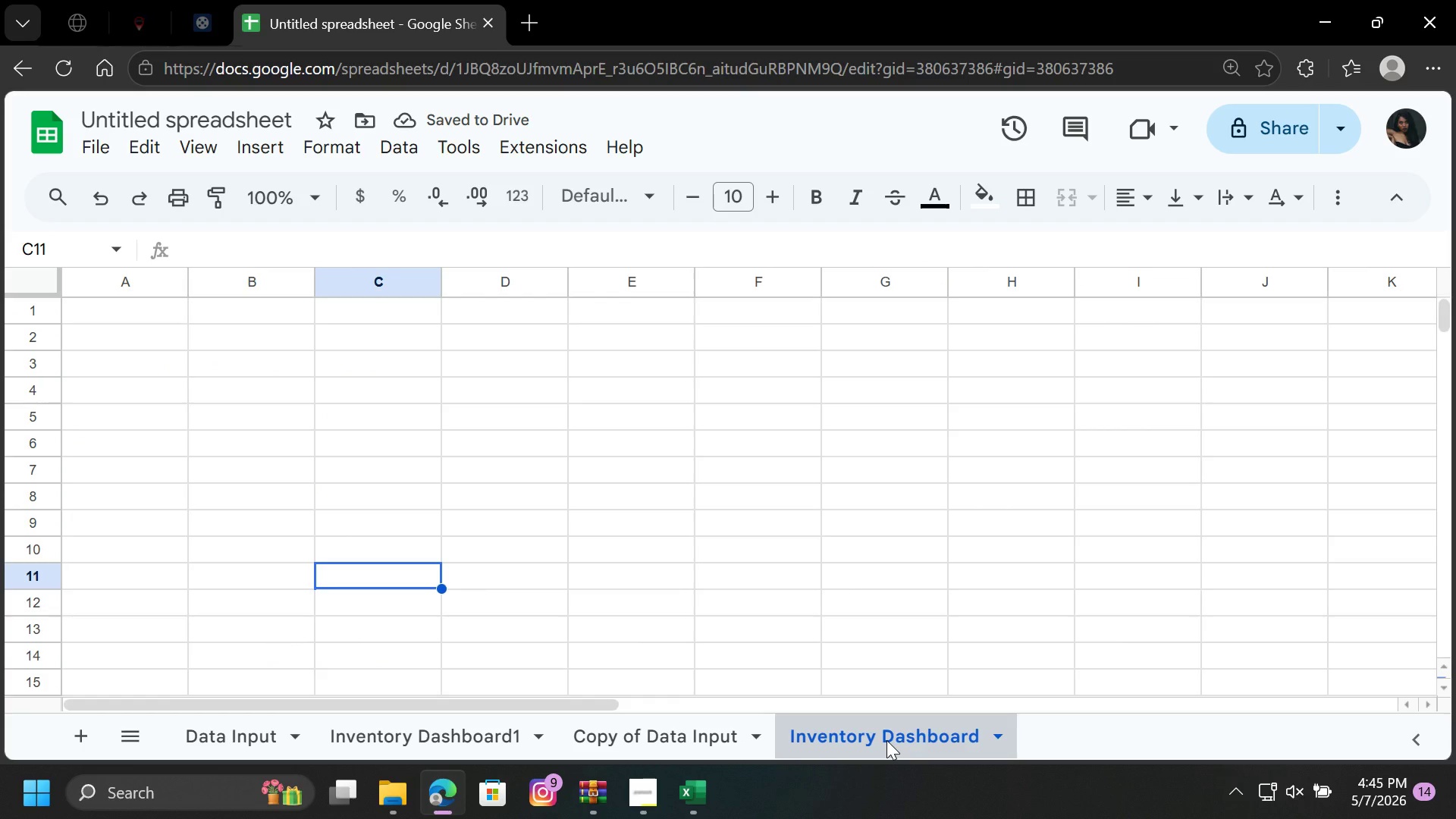 
right_click([886, 740])
 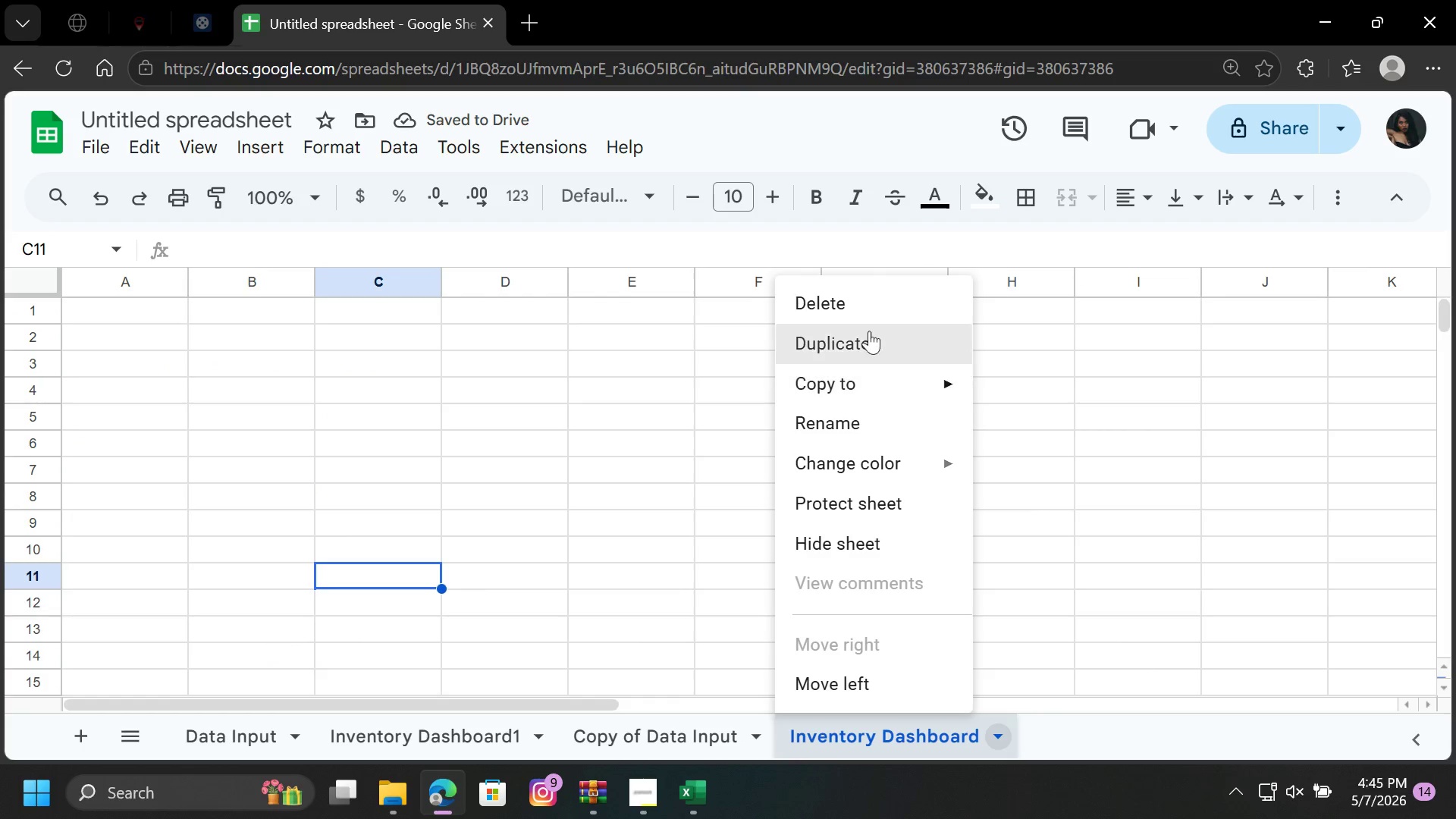 
left_click([862, 312])
 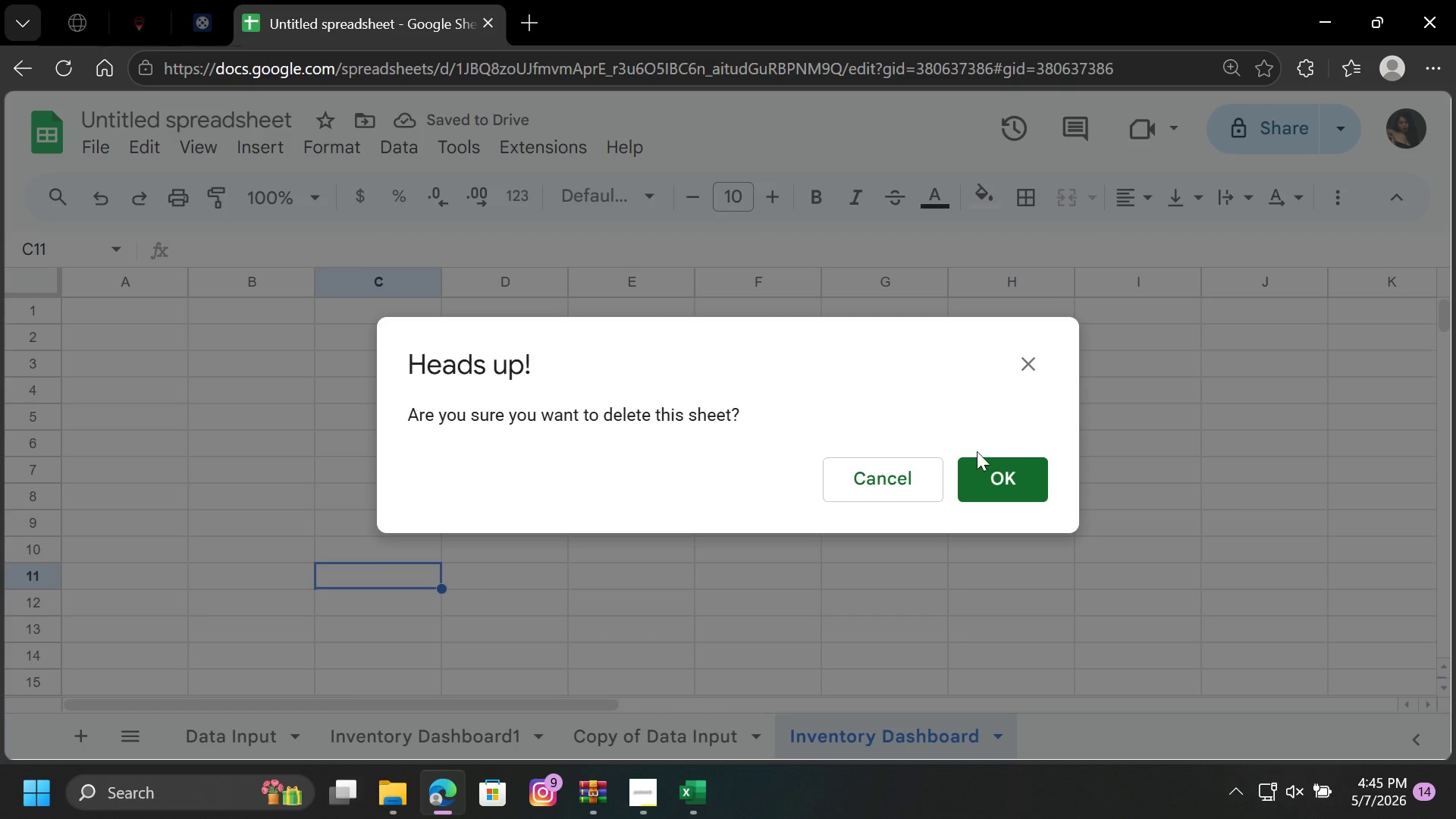 
left_click([990, 477])
 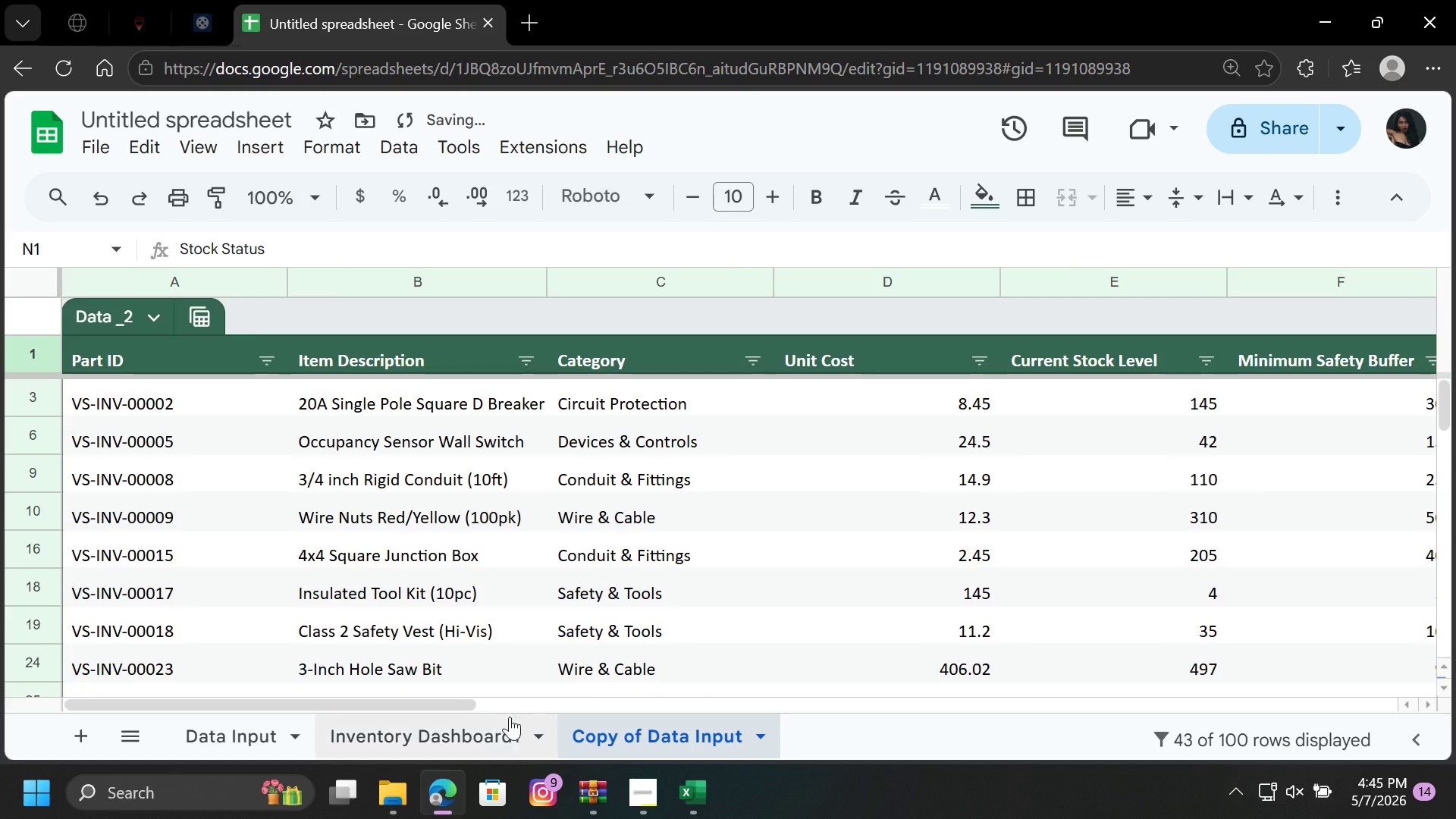 
left_click([485, 731])
 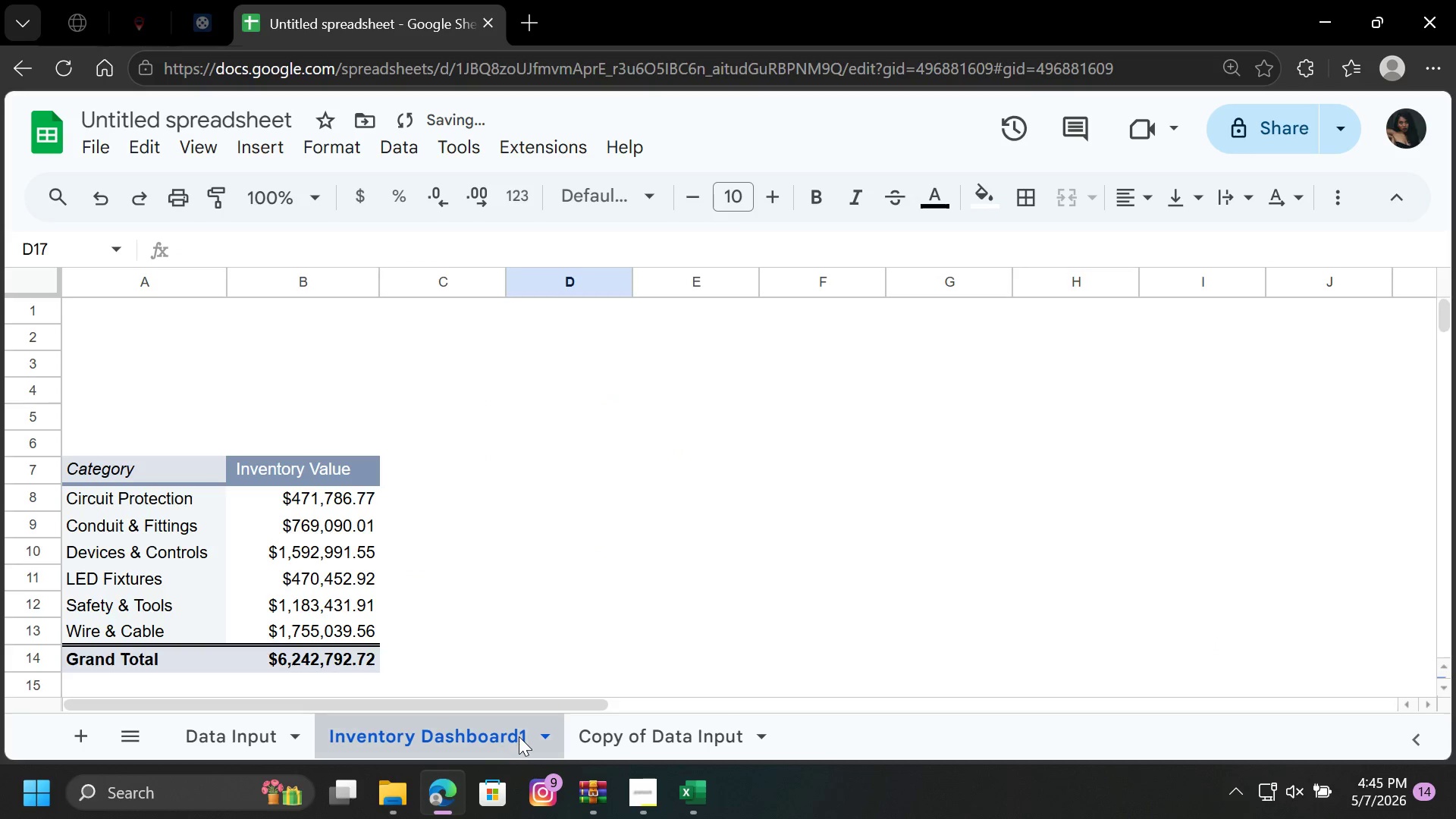 
double_click([519, 736])
 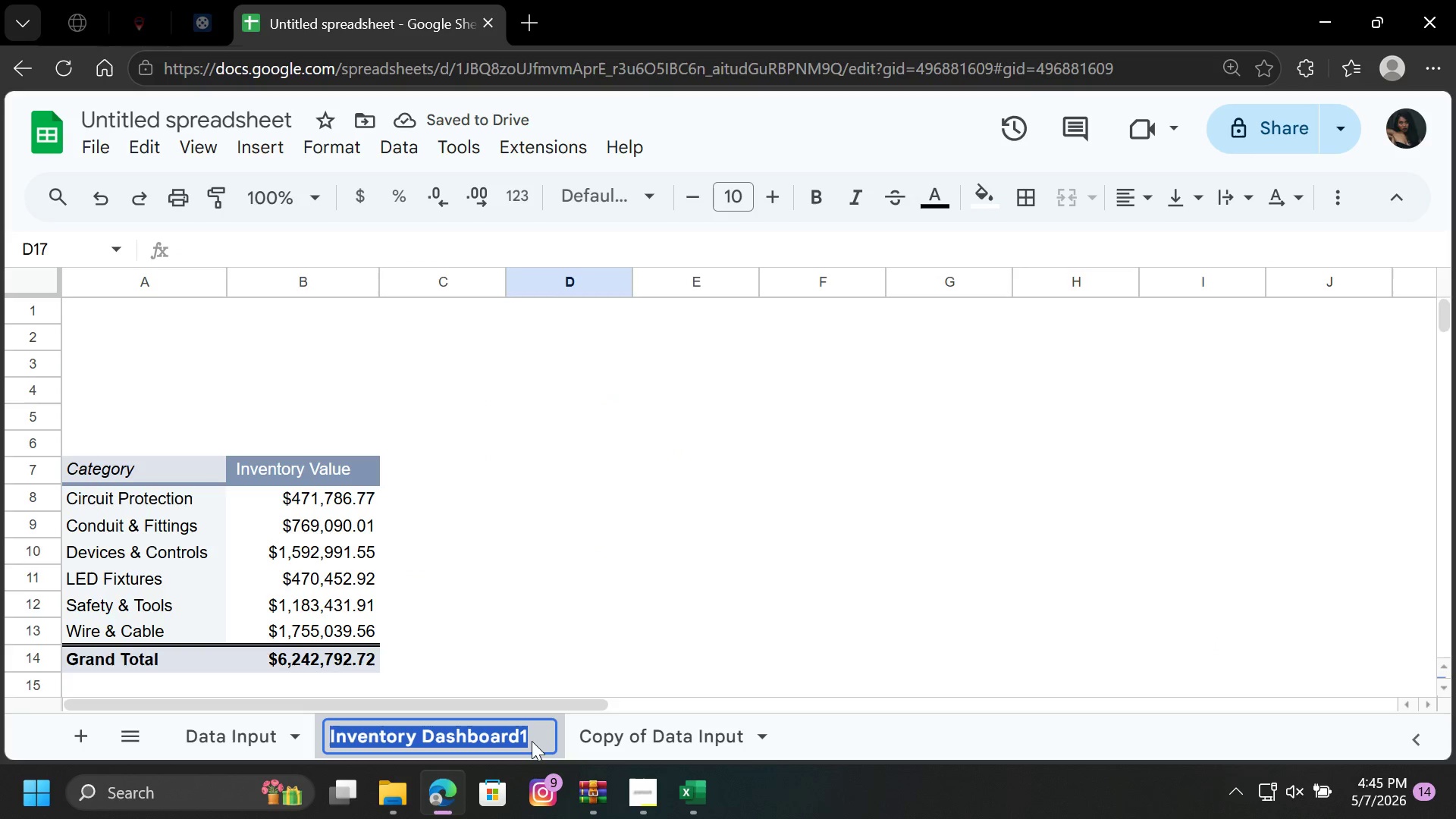 
left_click([532, 739])
 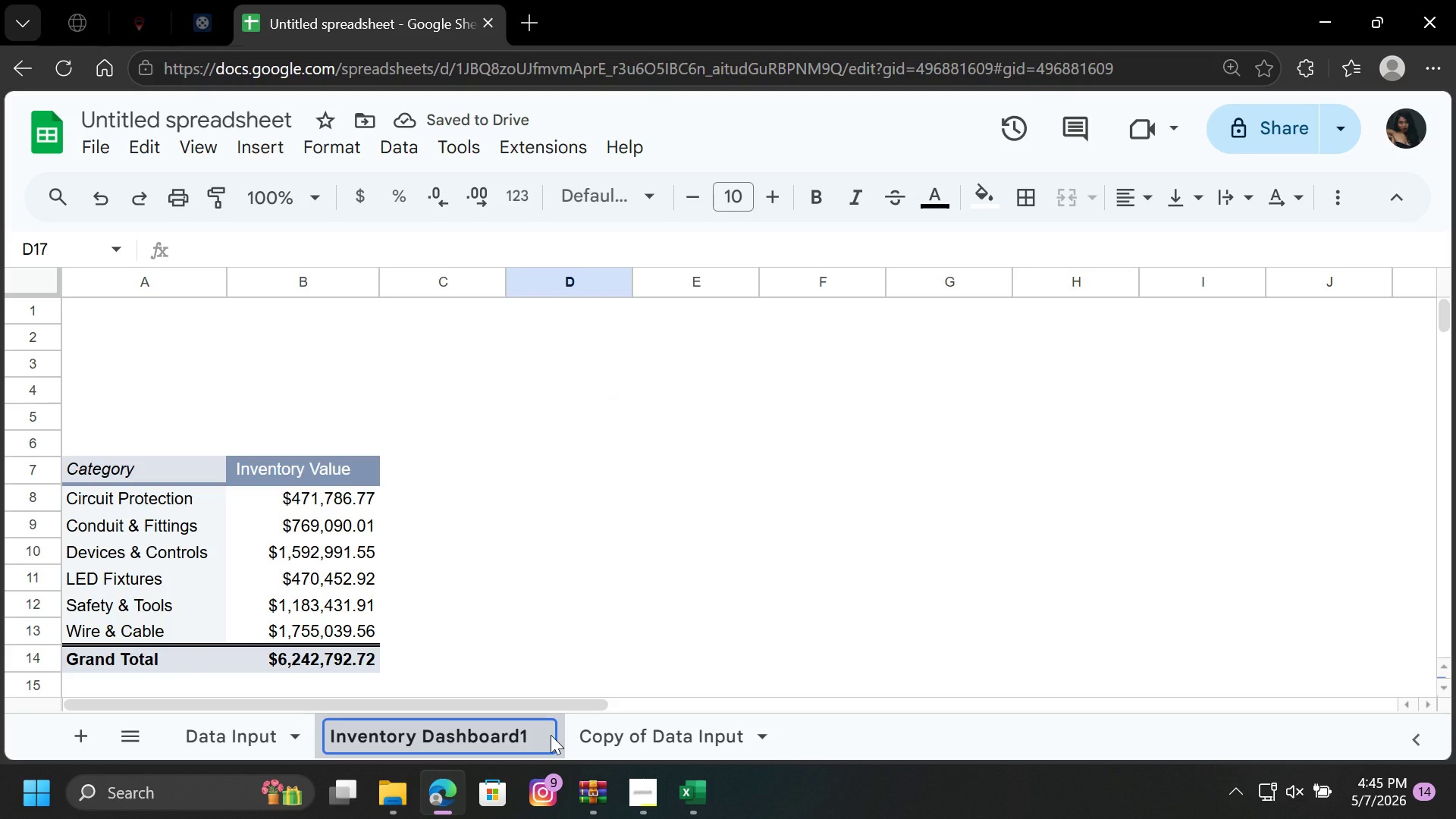 
key(Backspace)
 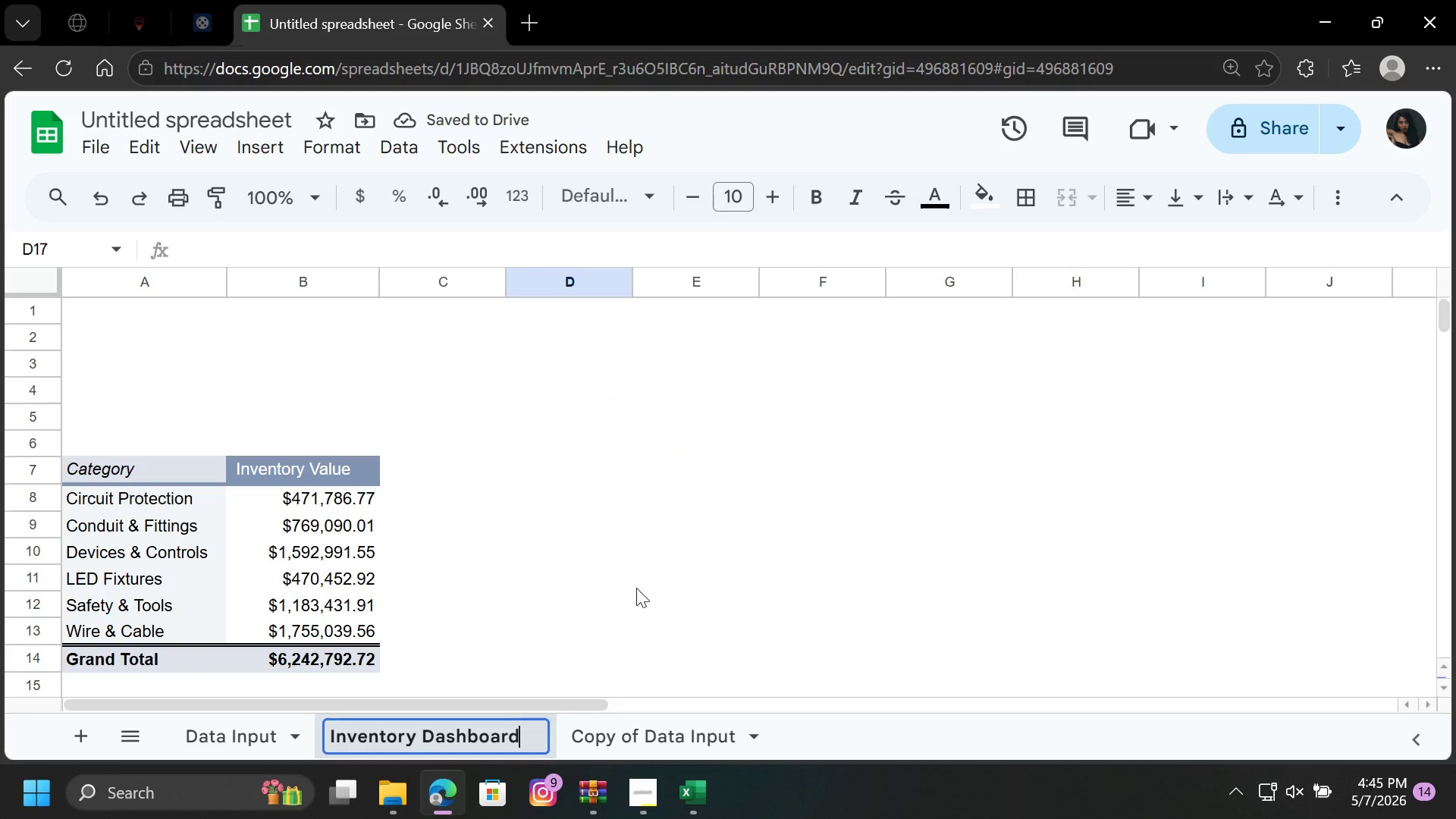 
left_click([653, 518])
 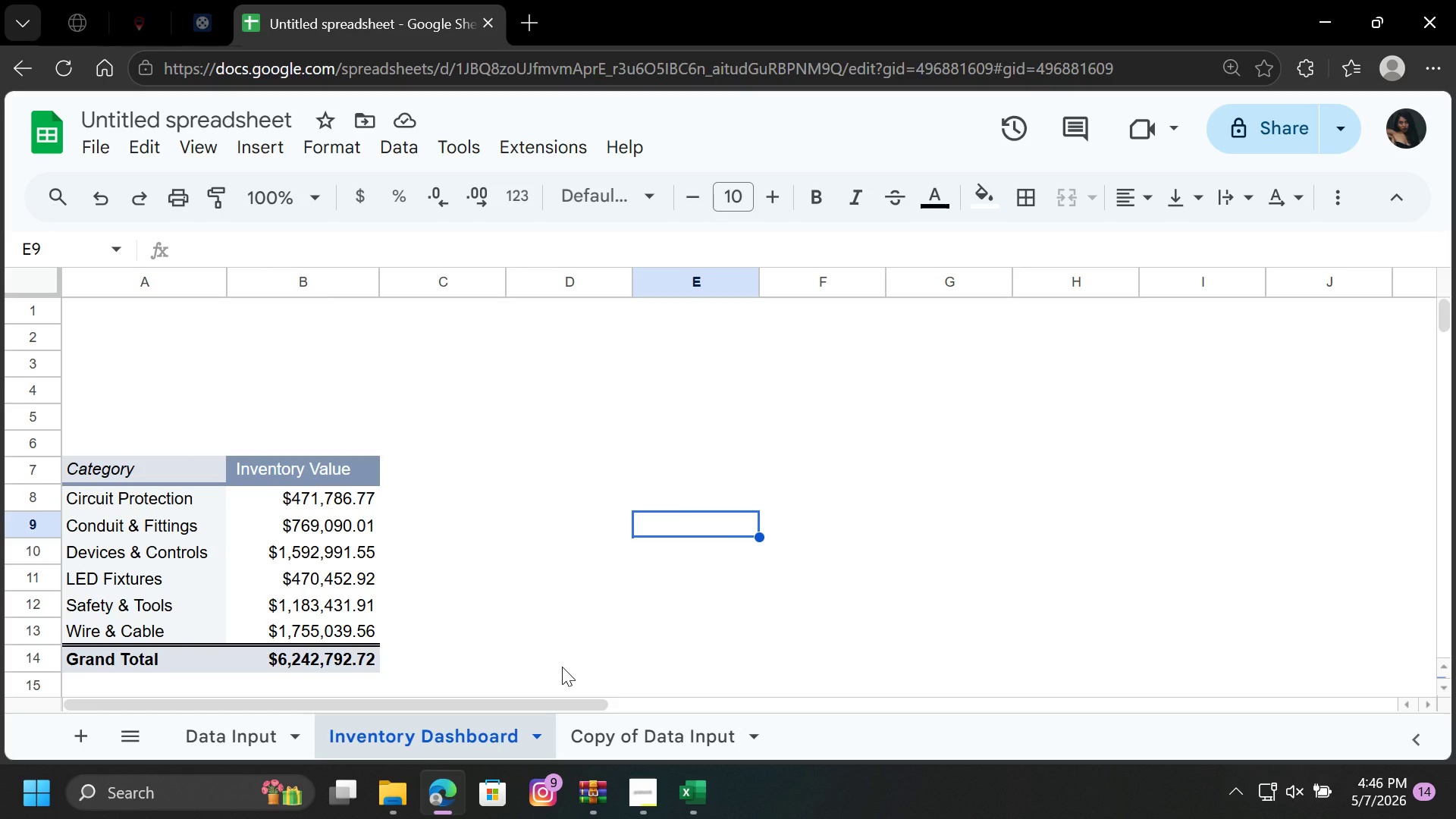 
wait(15.92)
 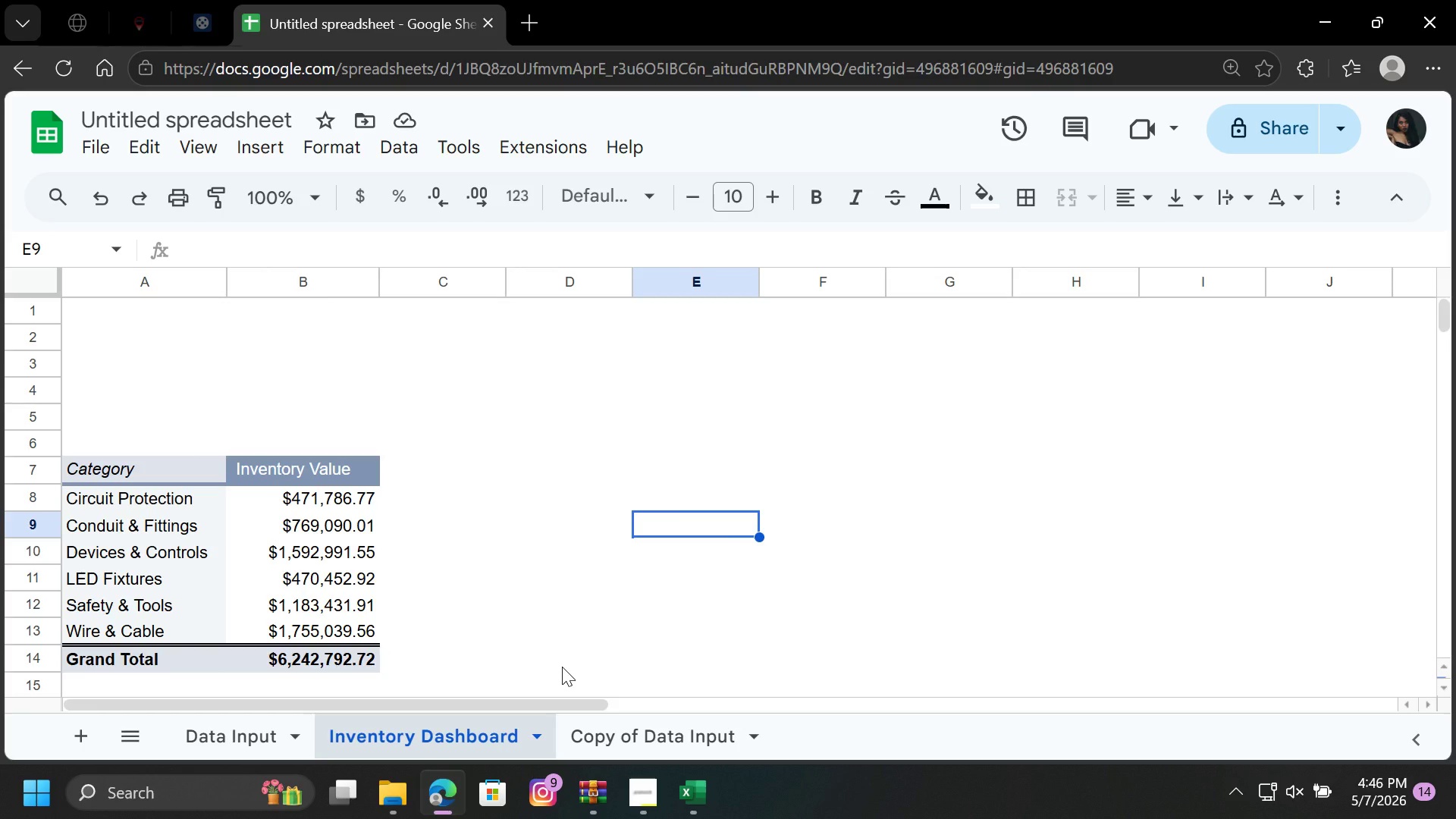 
left_click([113, 309])
 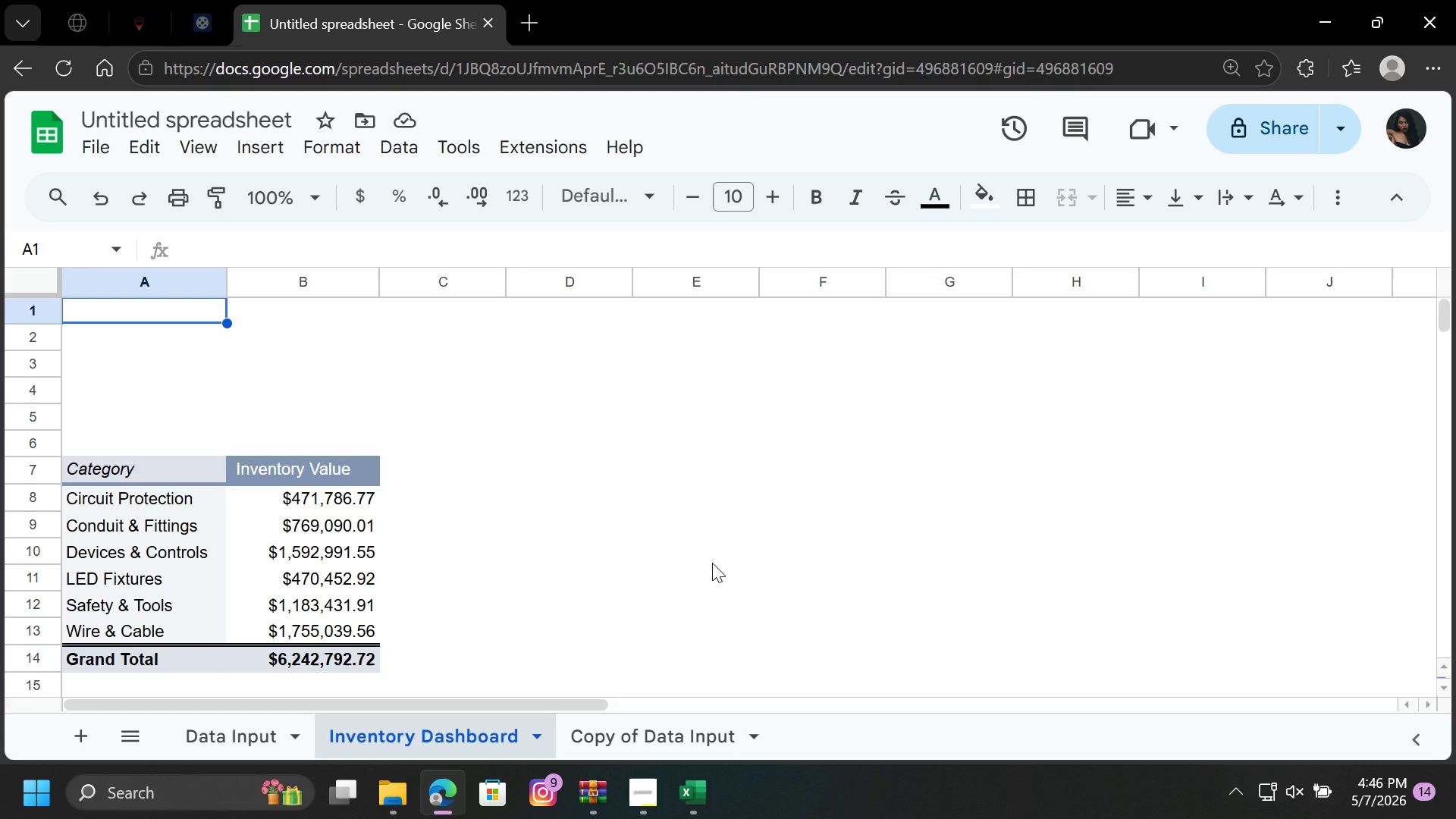 
type(Voltage Solutions & Retrofitting - PR)
key(Backspace)
type(rocurem)
 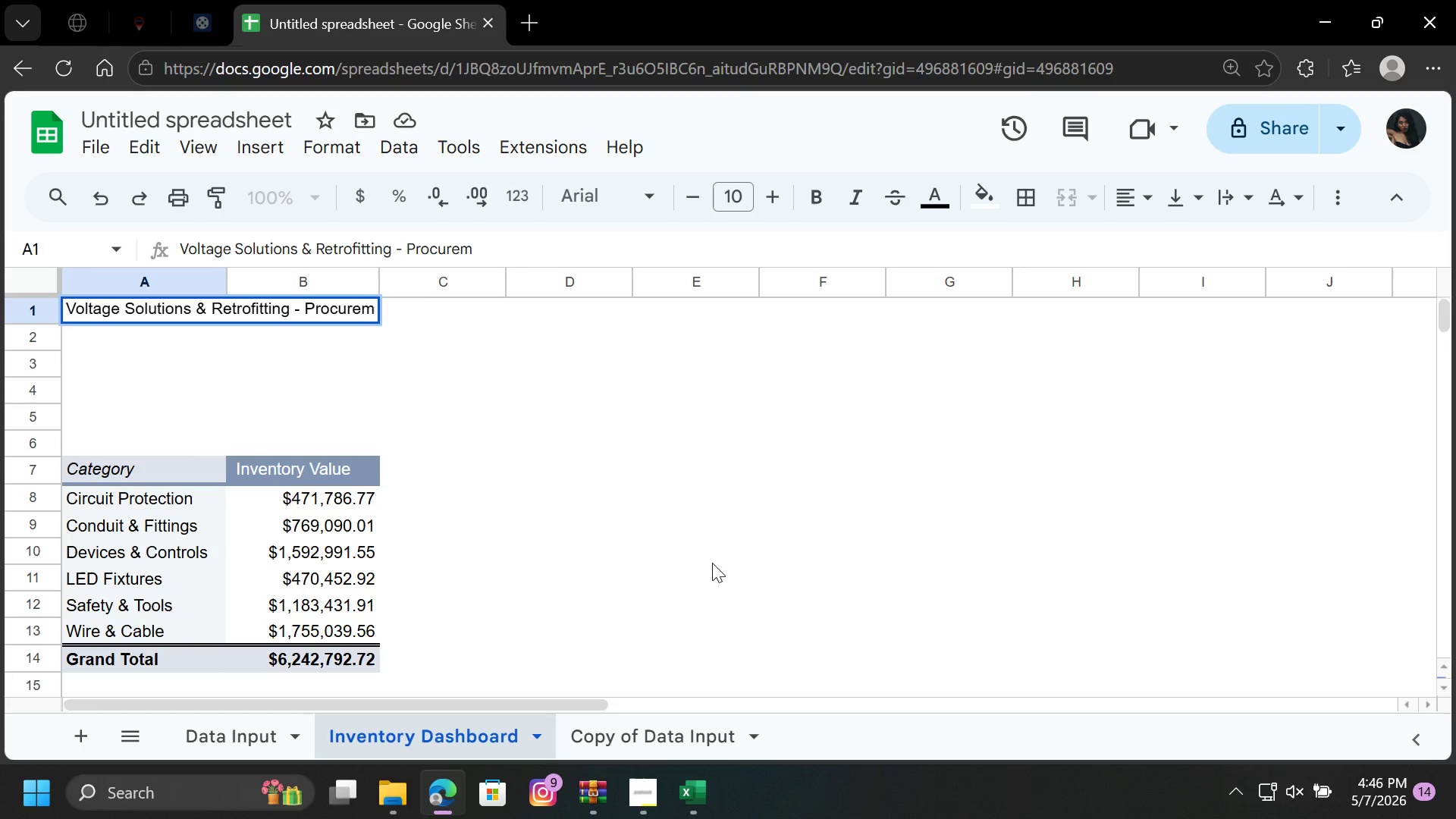 
wait(6.0)
 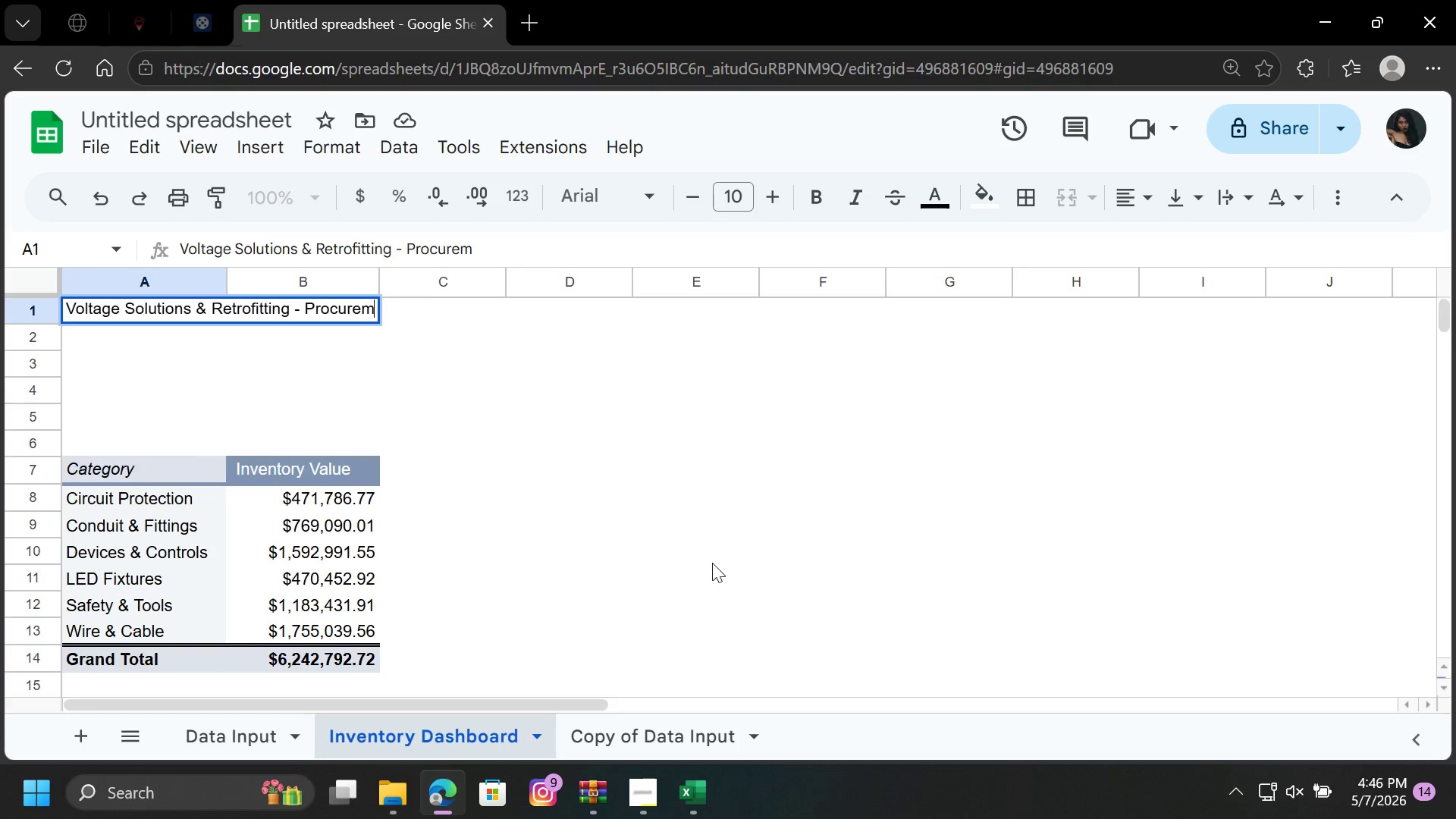 
type(ent Dashboard)
 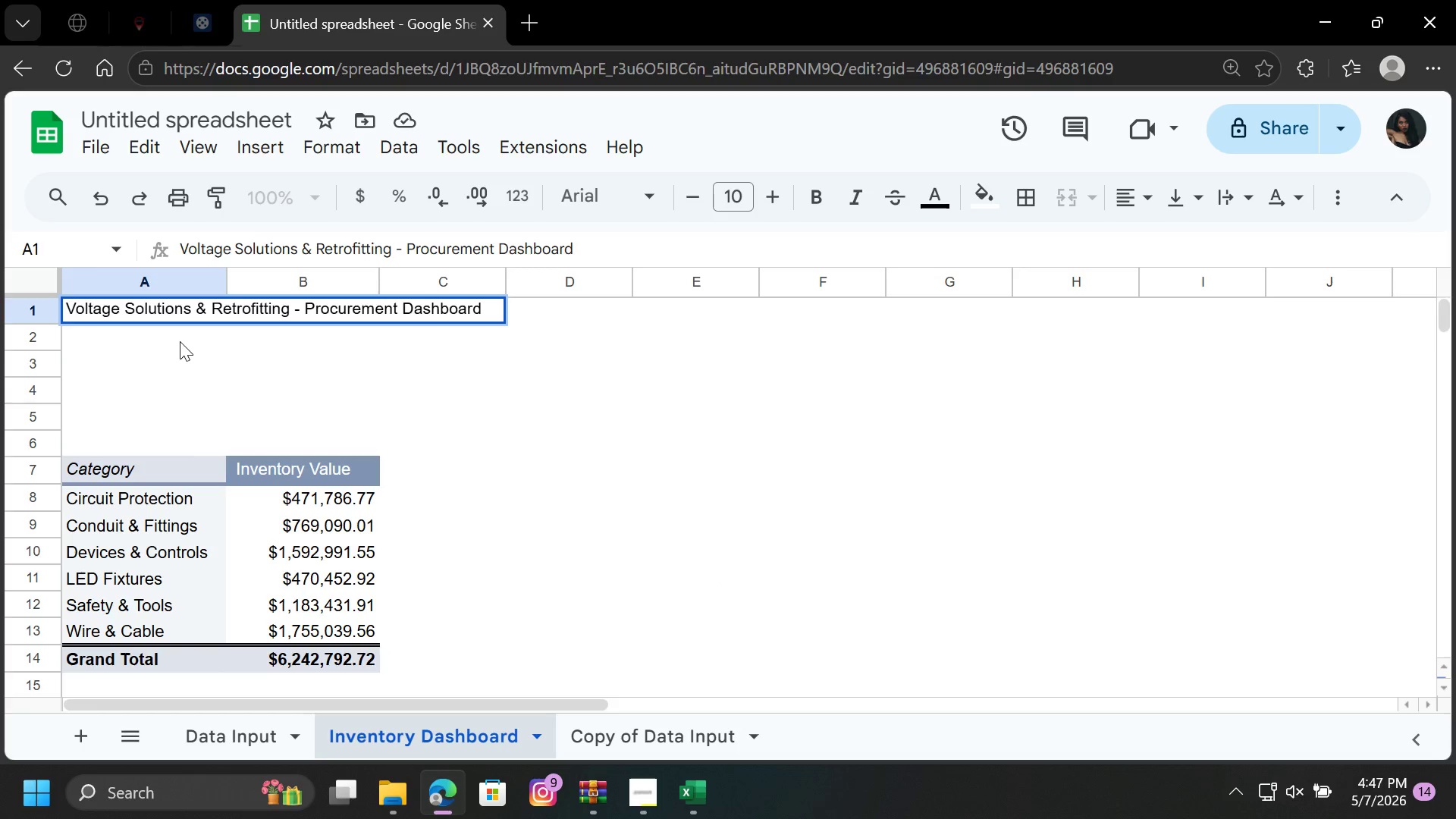 
left_click([80, 305])
 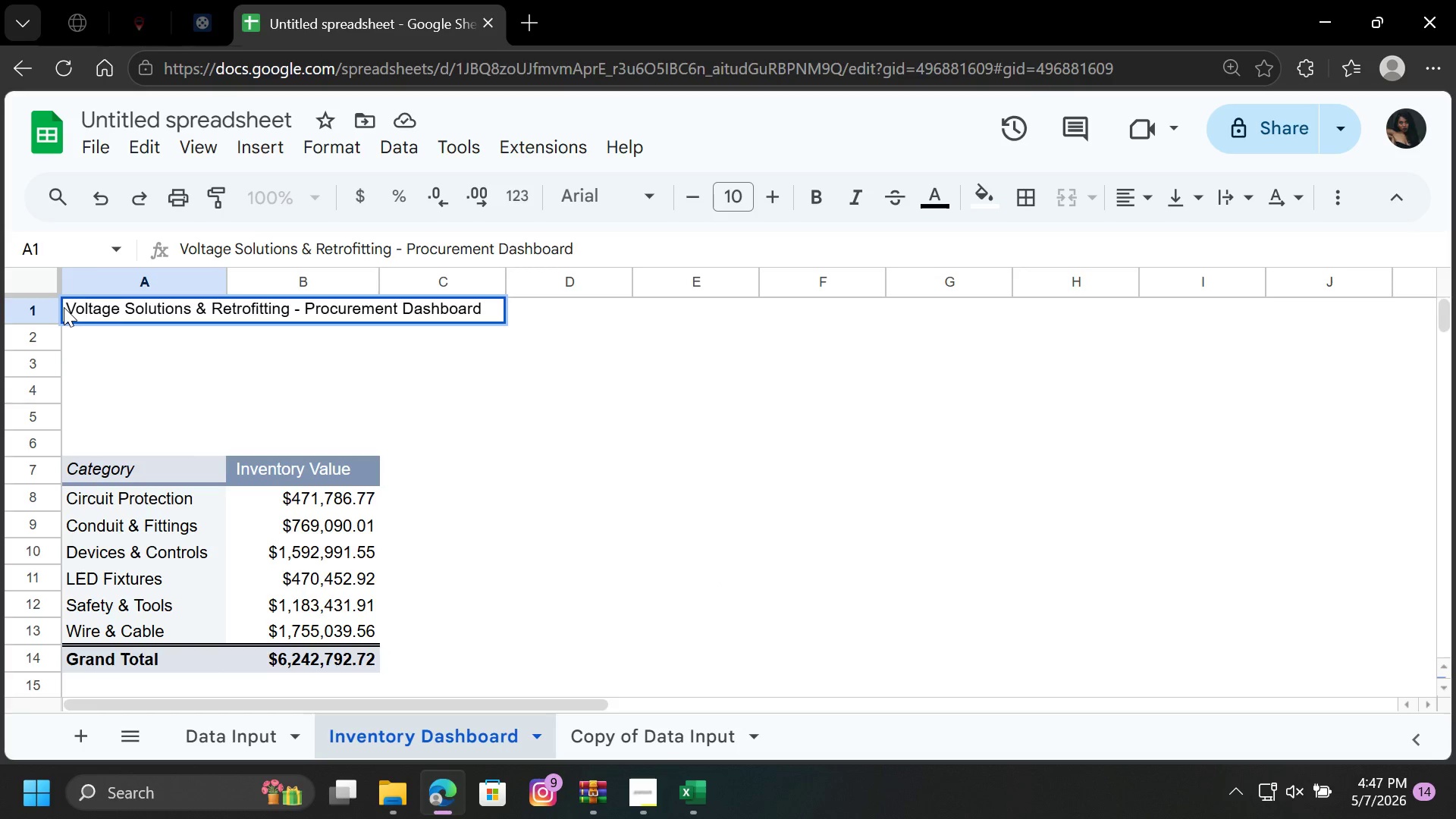 
left_click([64, 307])
 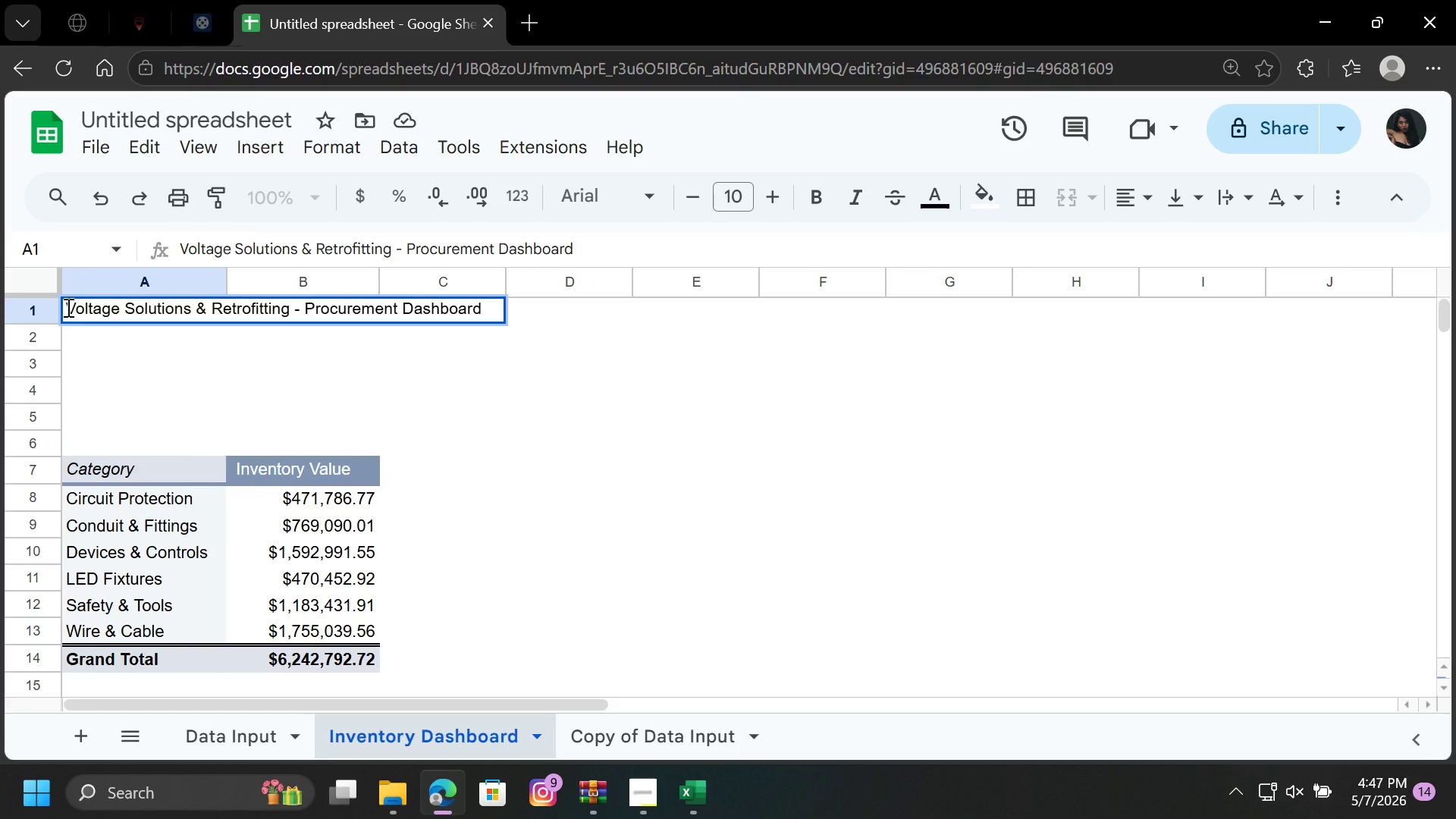 
left_click([67, 307])
 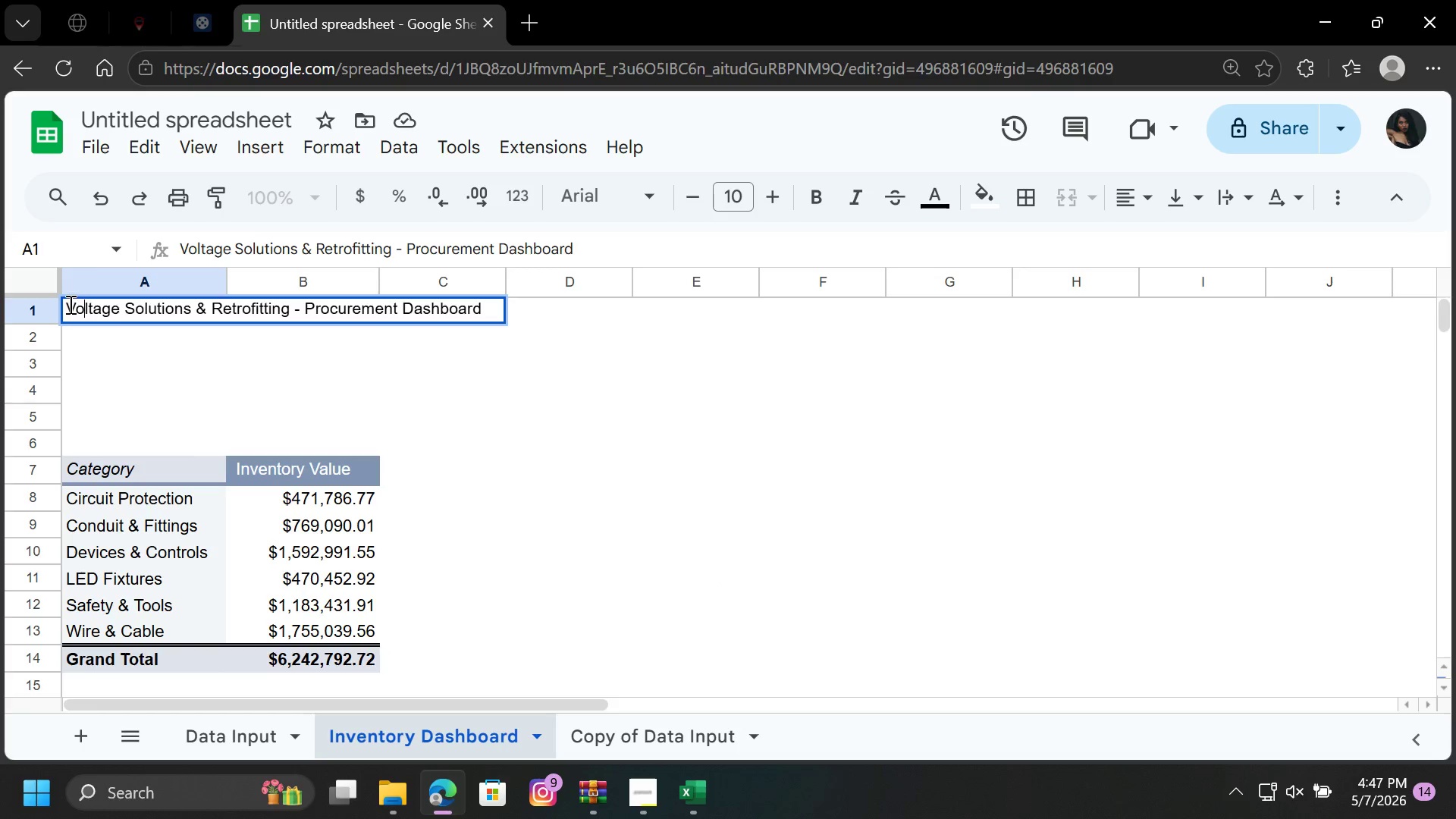 
left_click([67, 304])
 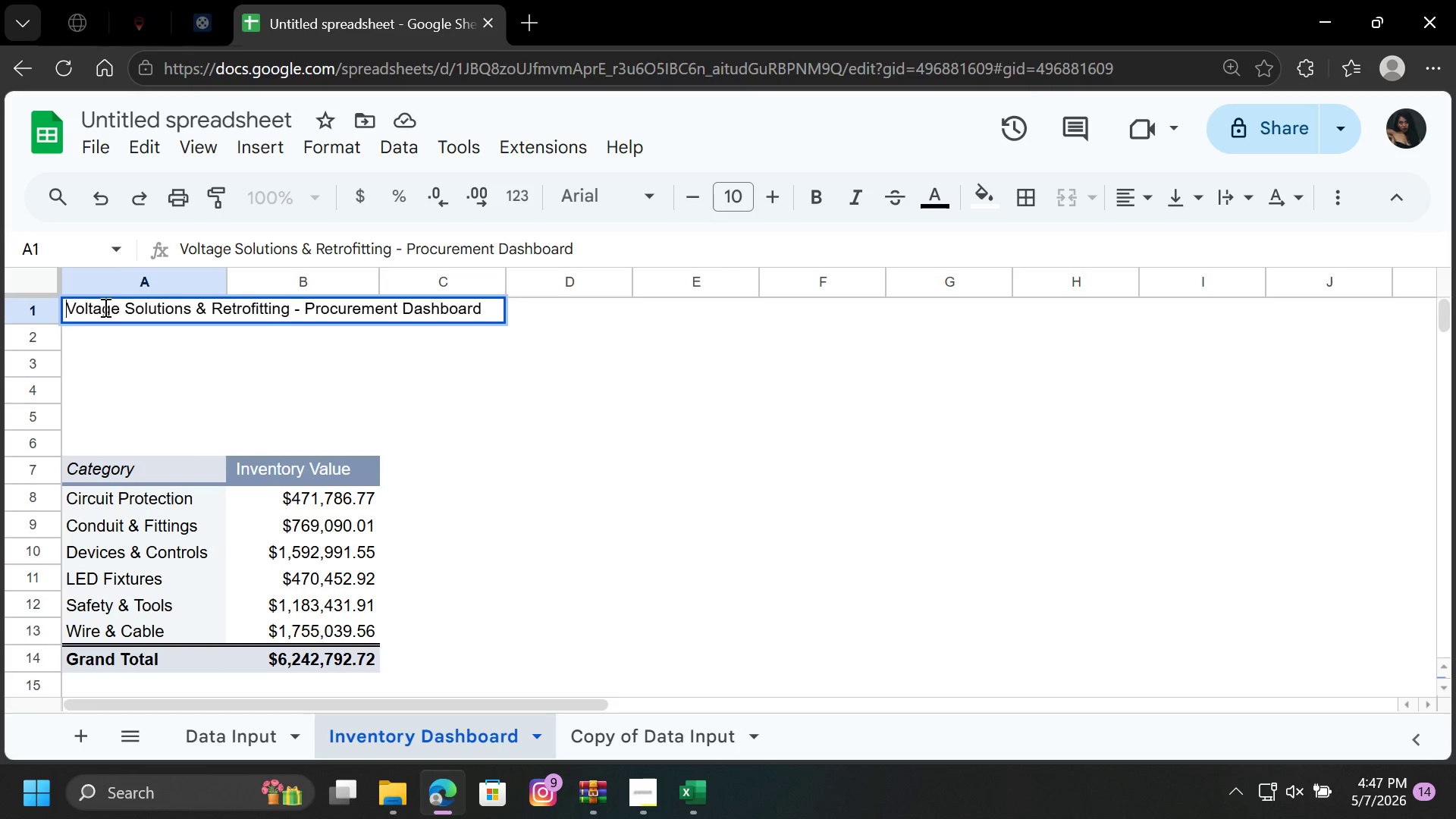 
hold_key(key=Space, duration=1.5)
 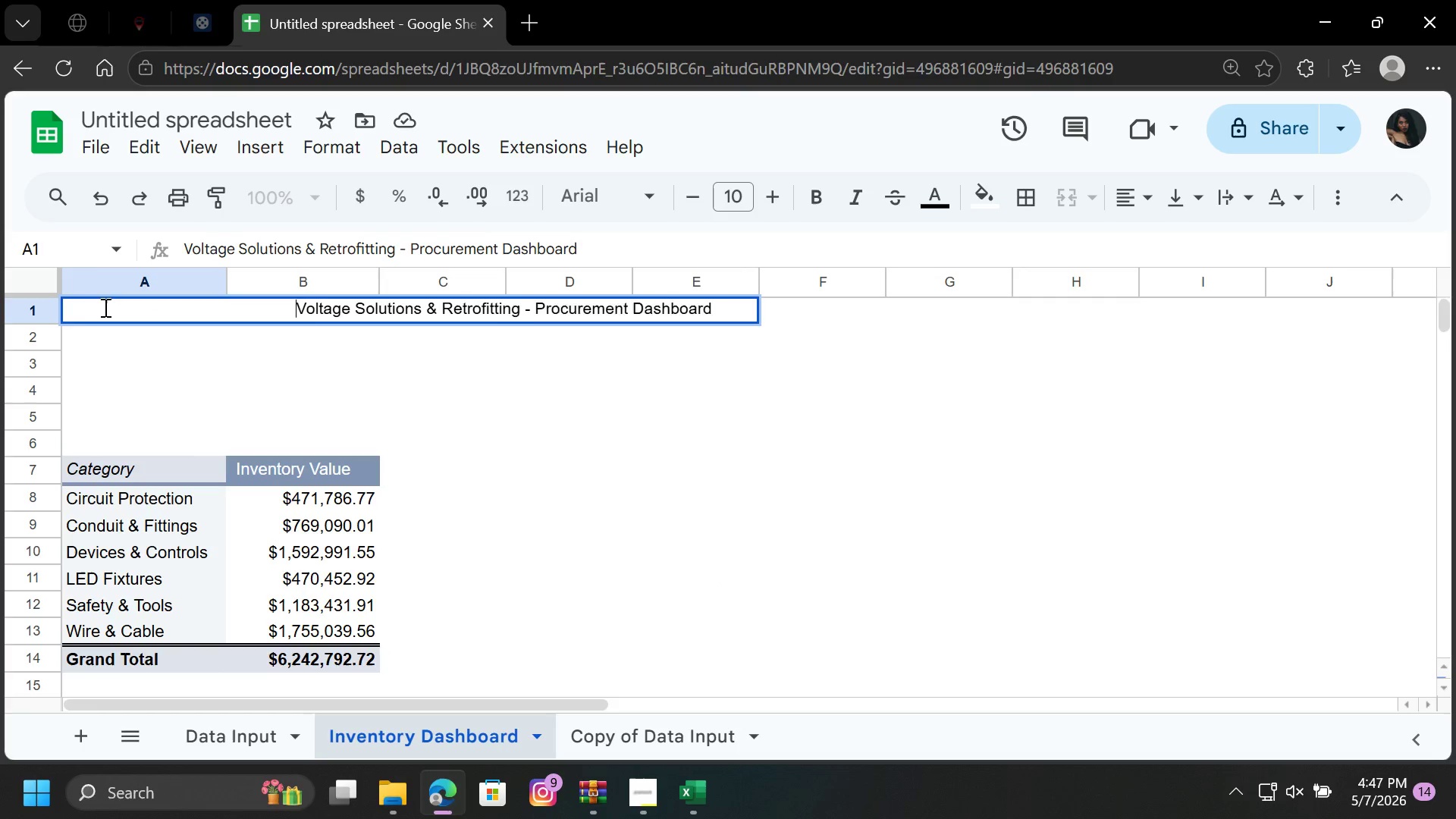 
hold_key(key=Space, duration=0.7)
 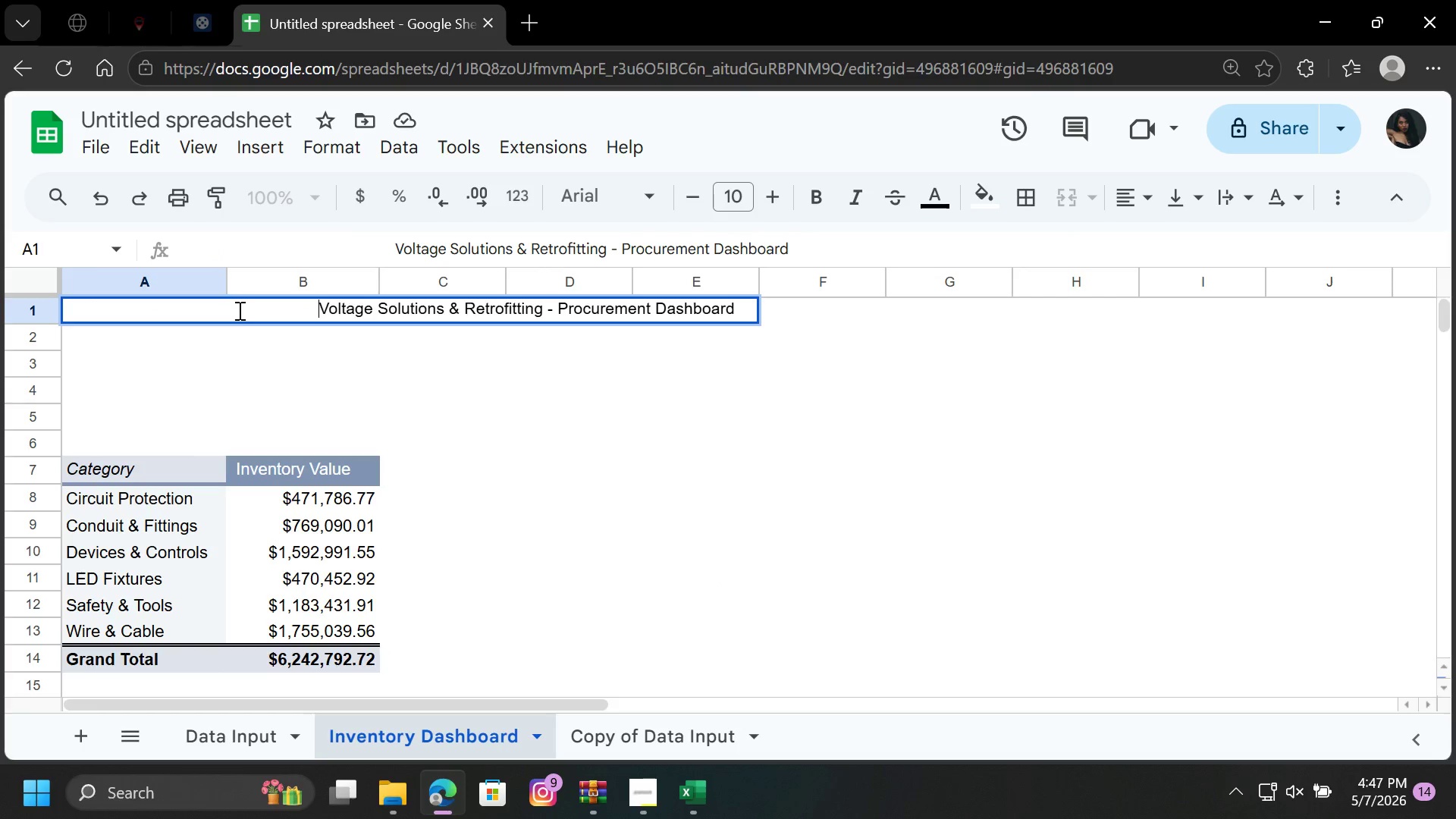 
key(Space)
 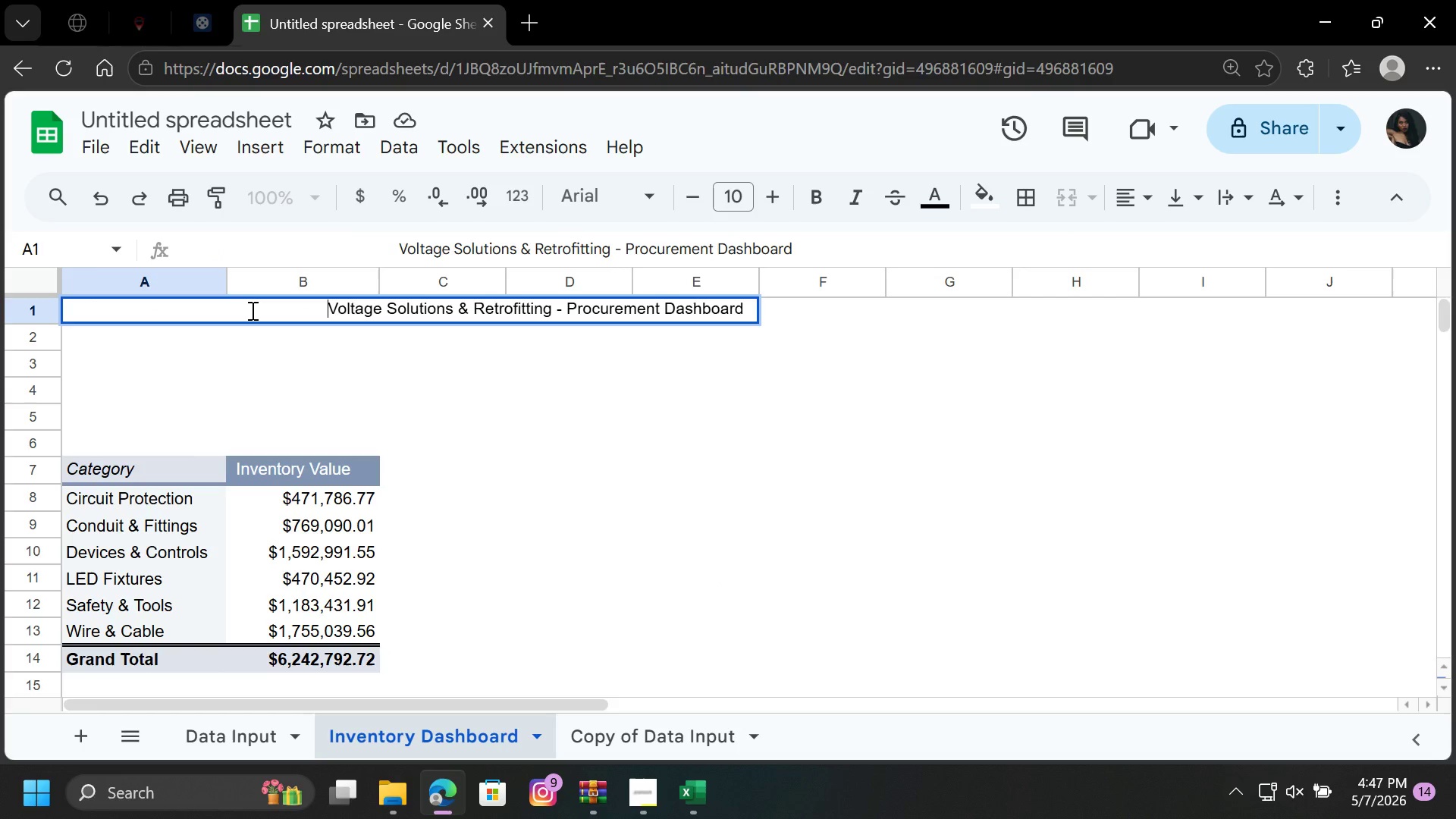 
key(Space)
 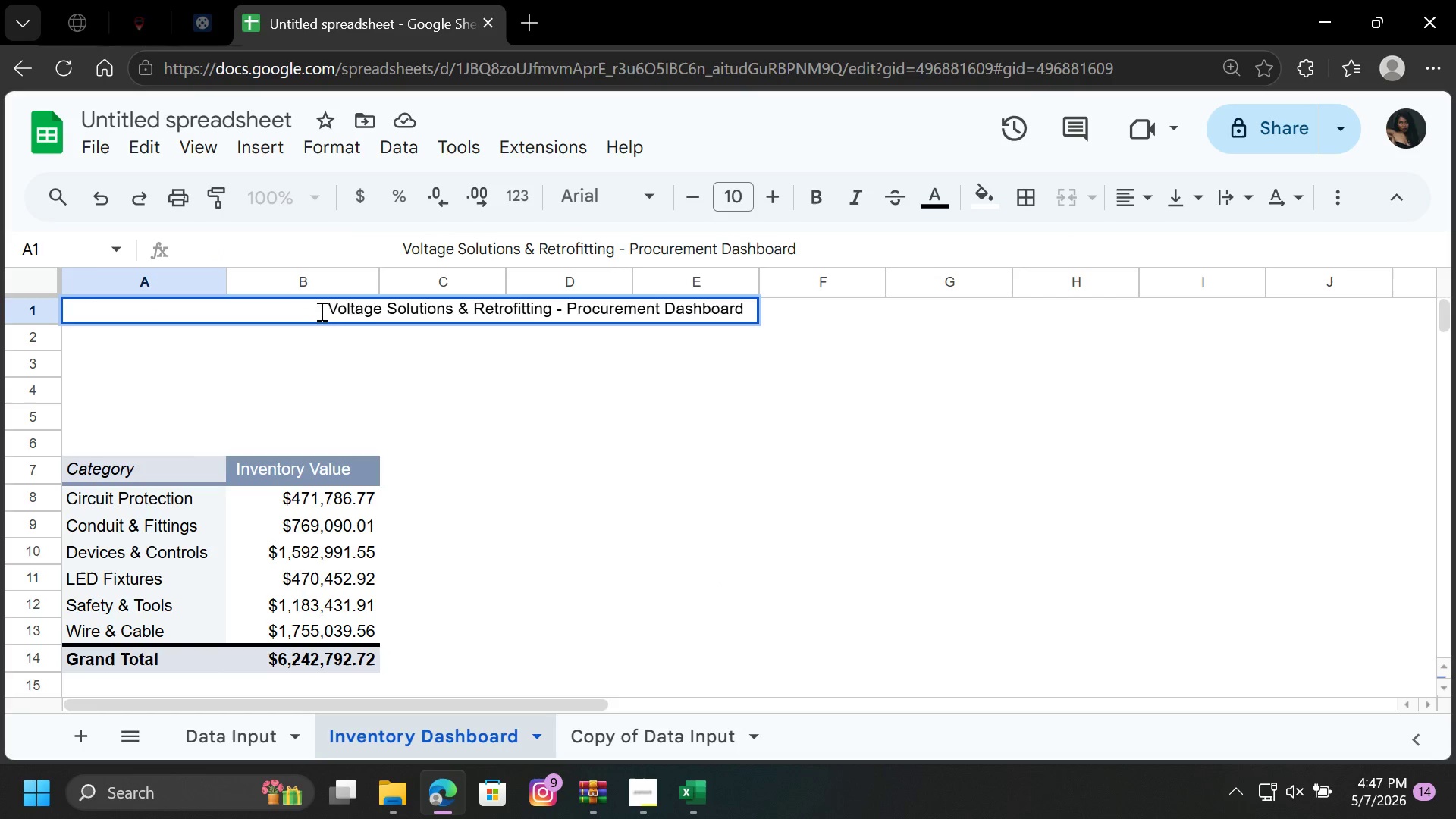 
left_click_drag(start_coordinate=[320, 311], to_coordinate=[755, 312])
 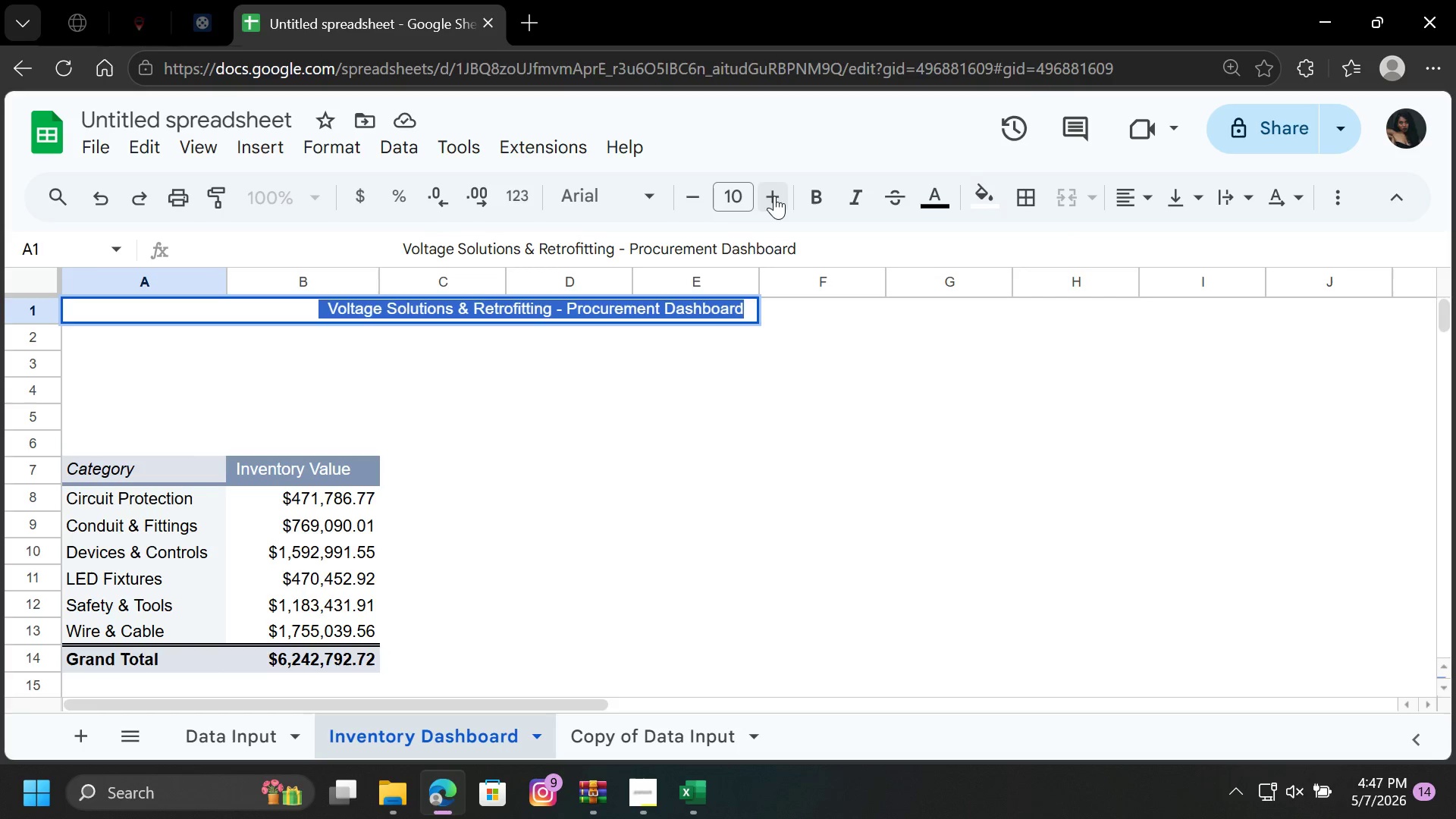 
double_click([773, 196])
 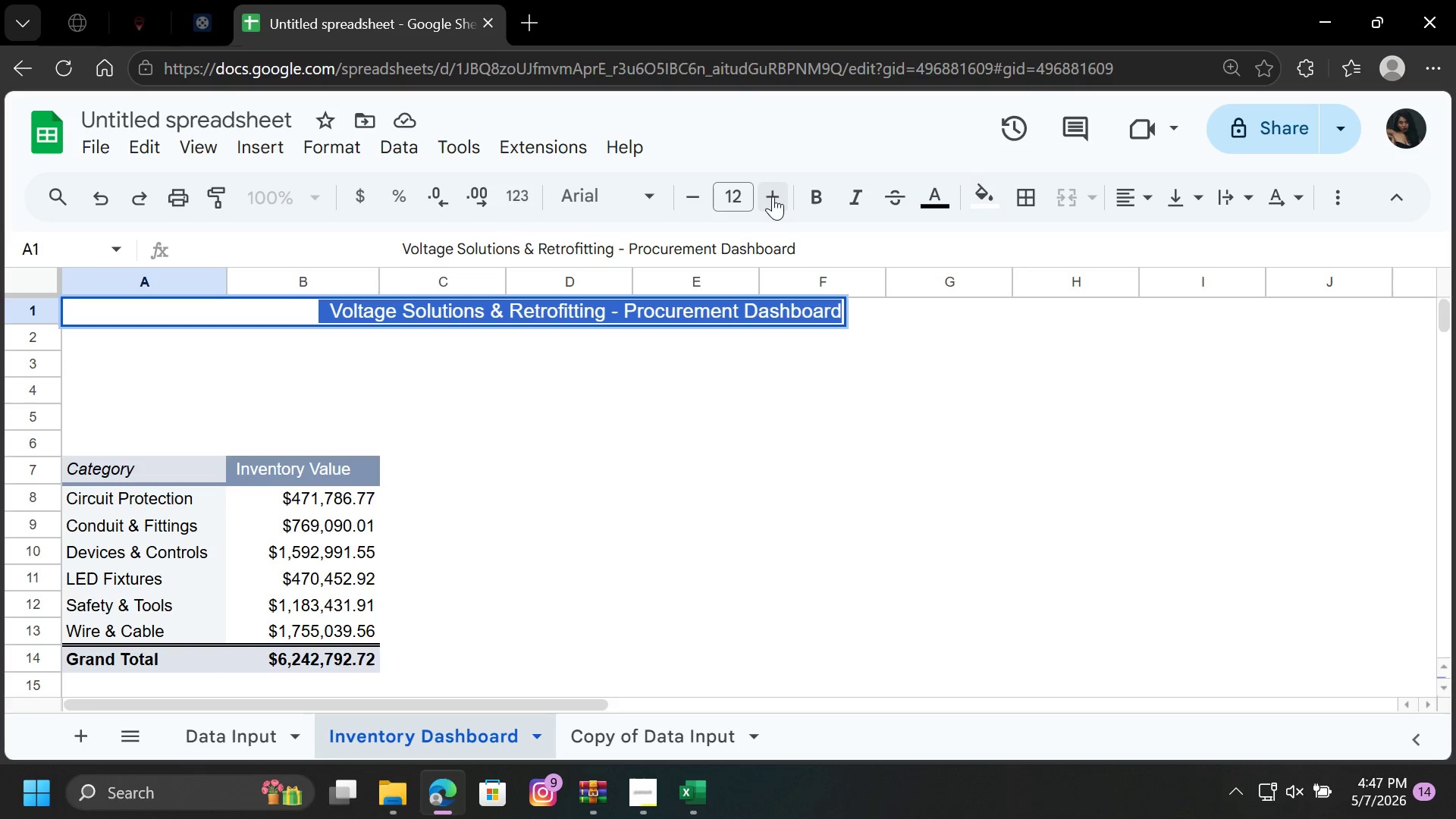 
triple_click([773, 196])
 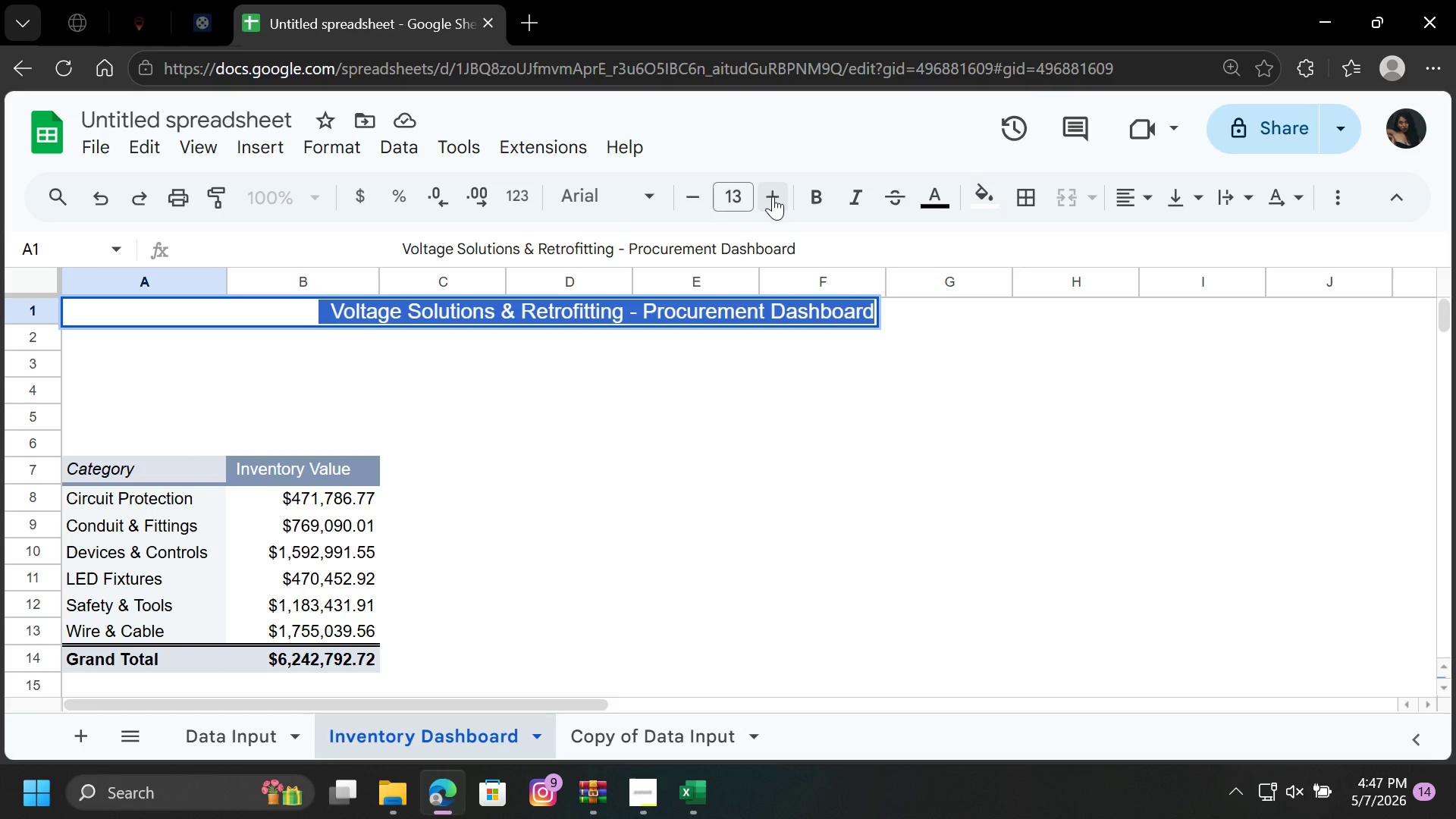 
triple_click([773, 196])
 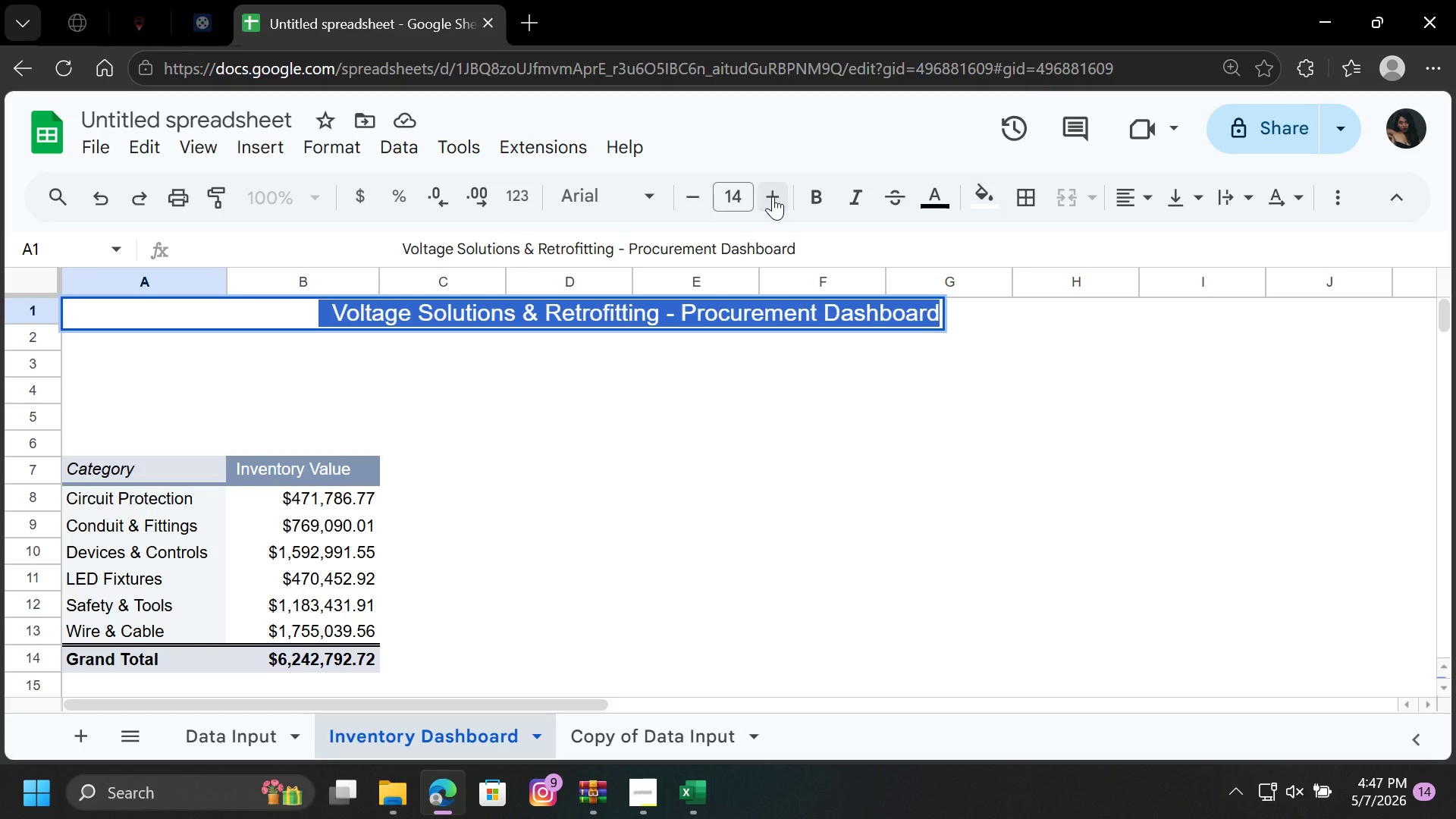 
left_click([773, 196])
 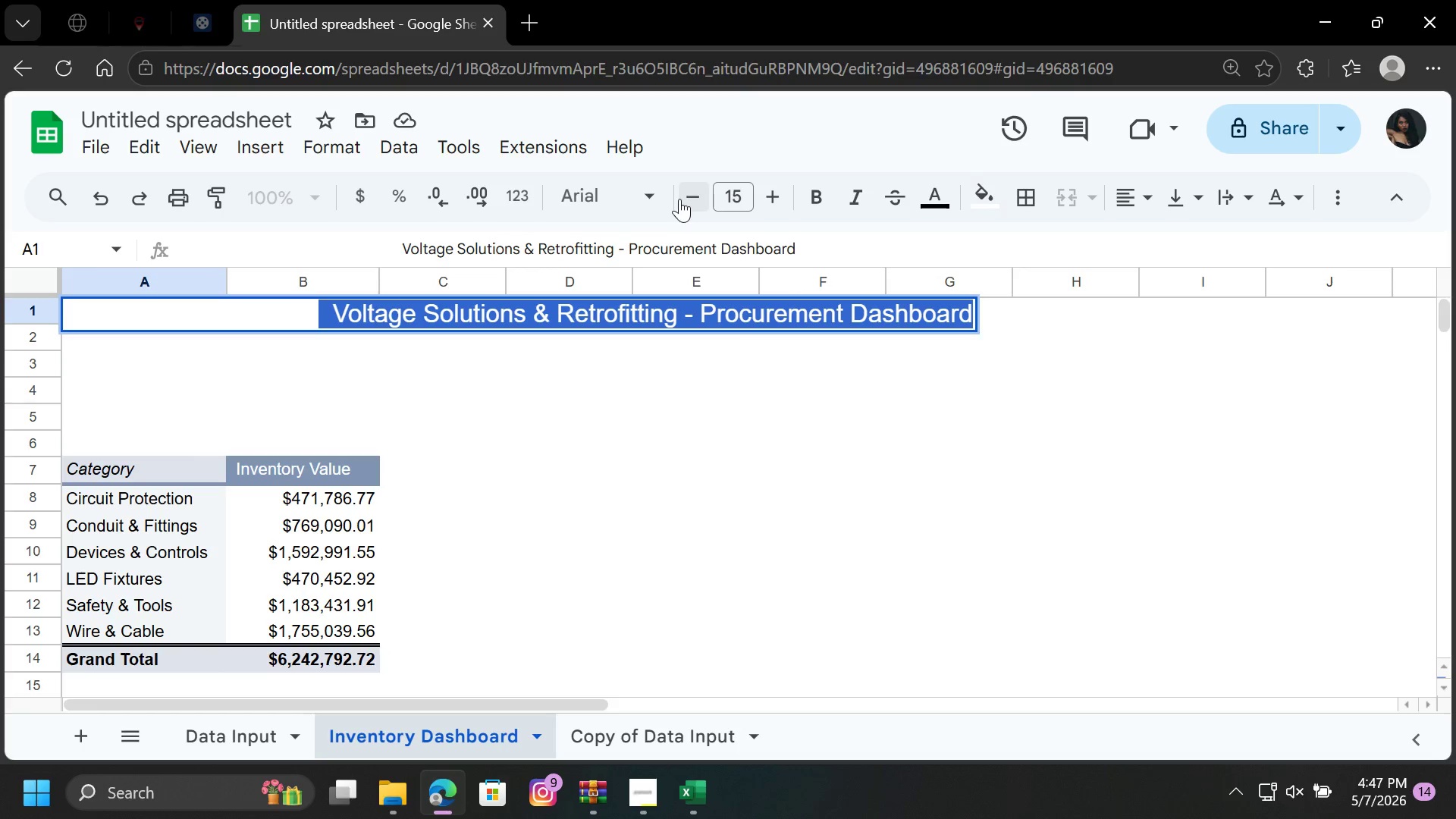 
left_click([686, 194])
 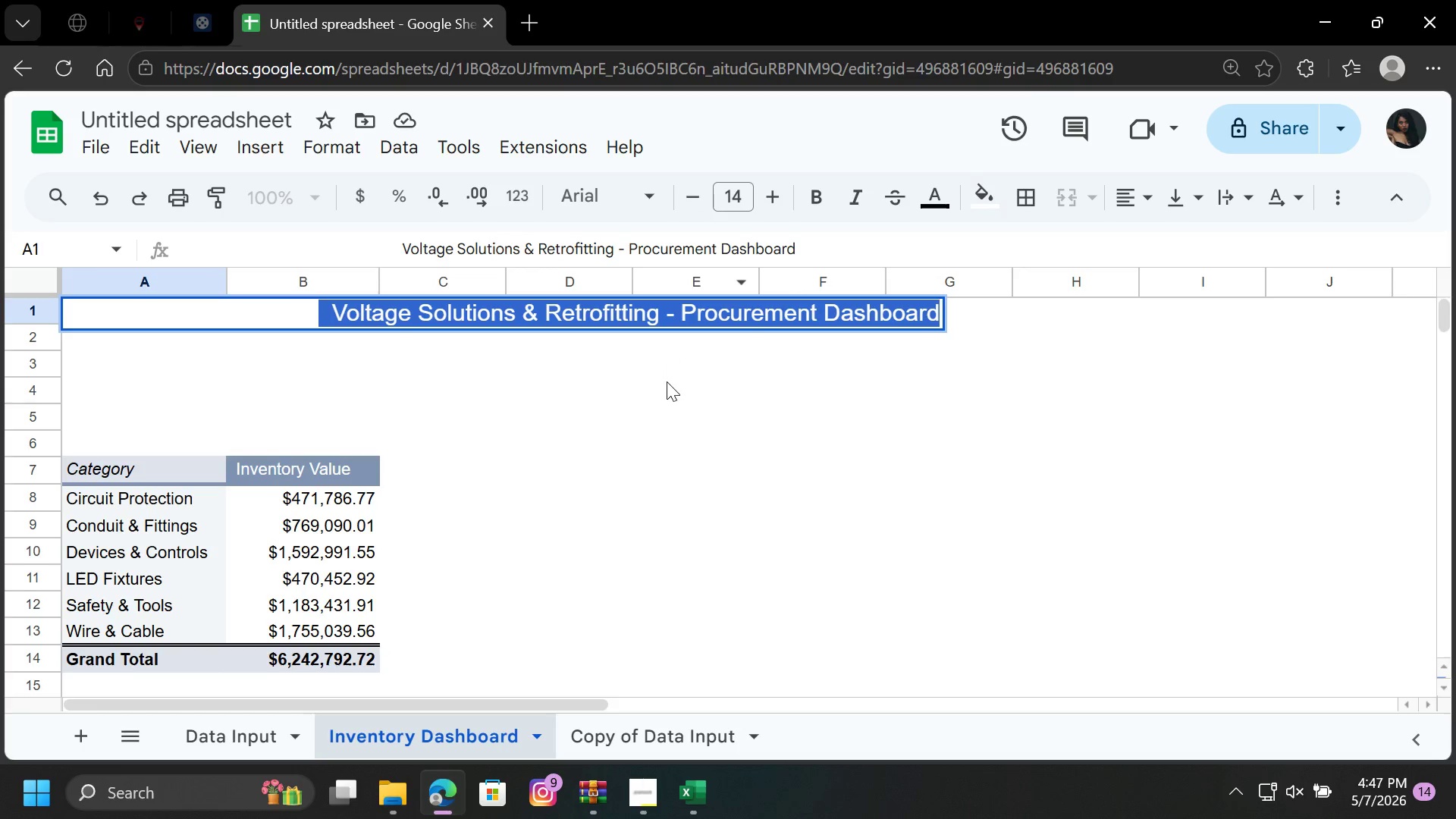 
left_click([667, 381])
 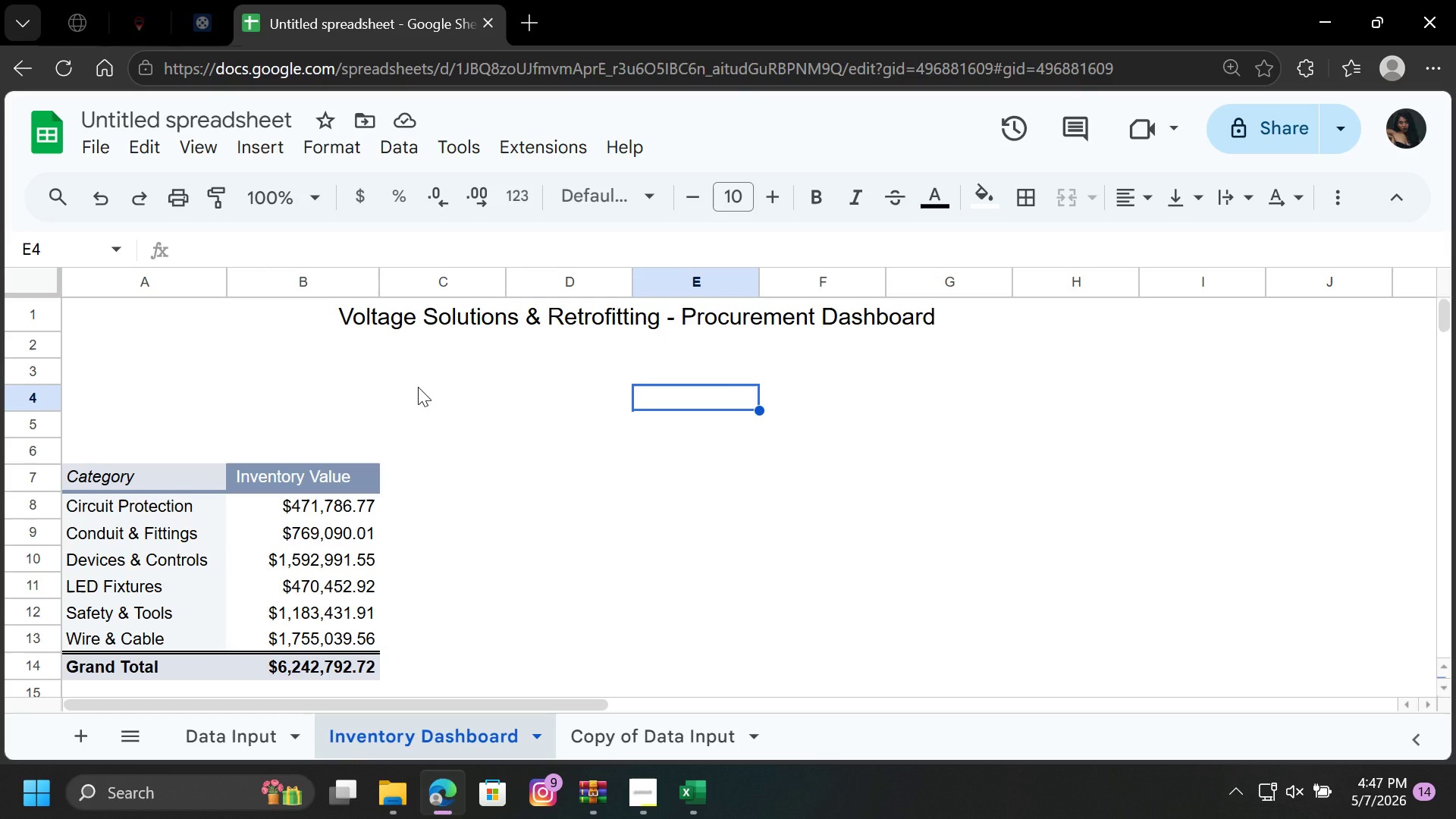 
wait(14.36)
 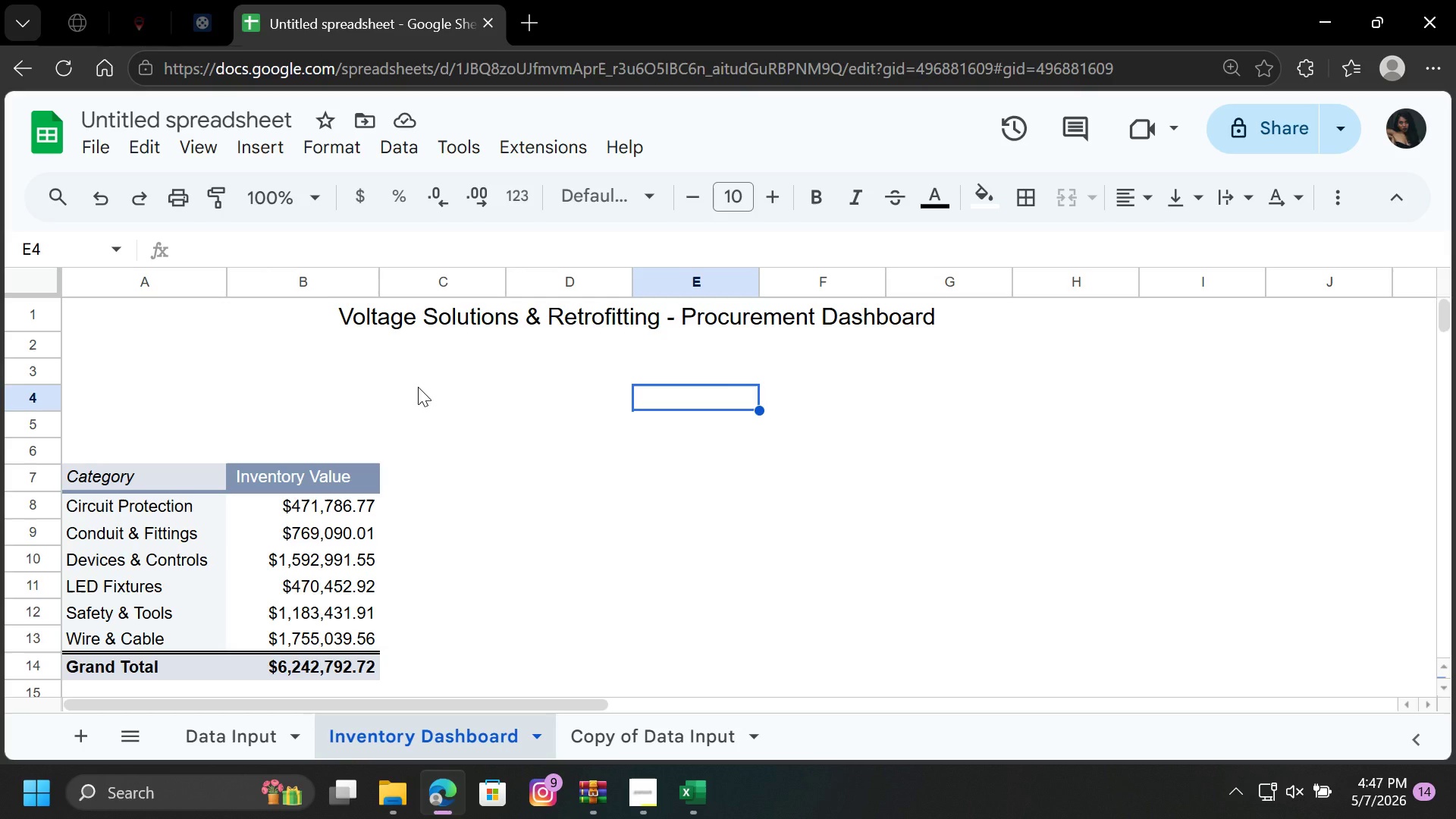 
left_click([337, 362])
 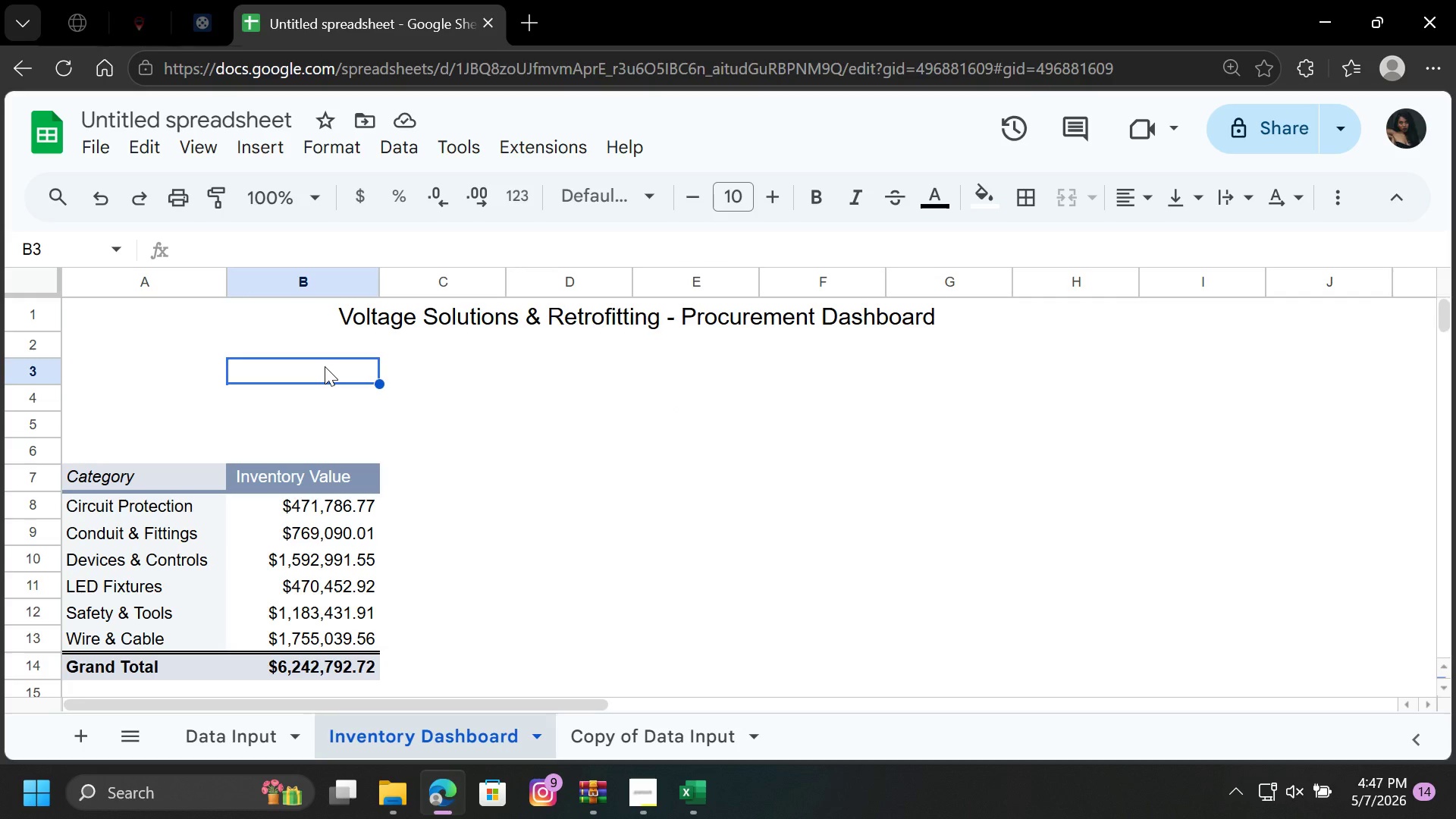 
double_click([325, 366])
 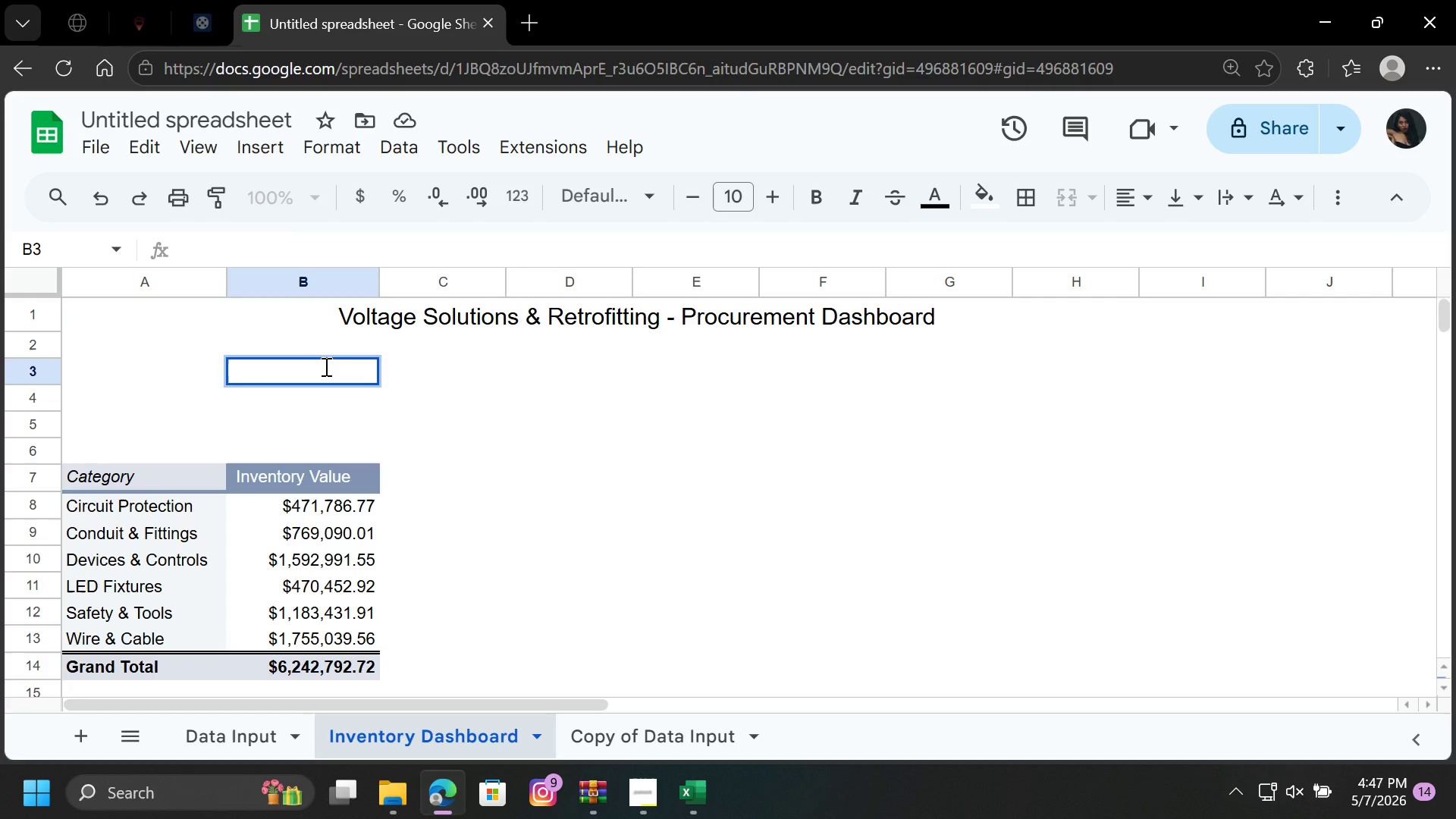 
type(Total Inventory)
 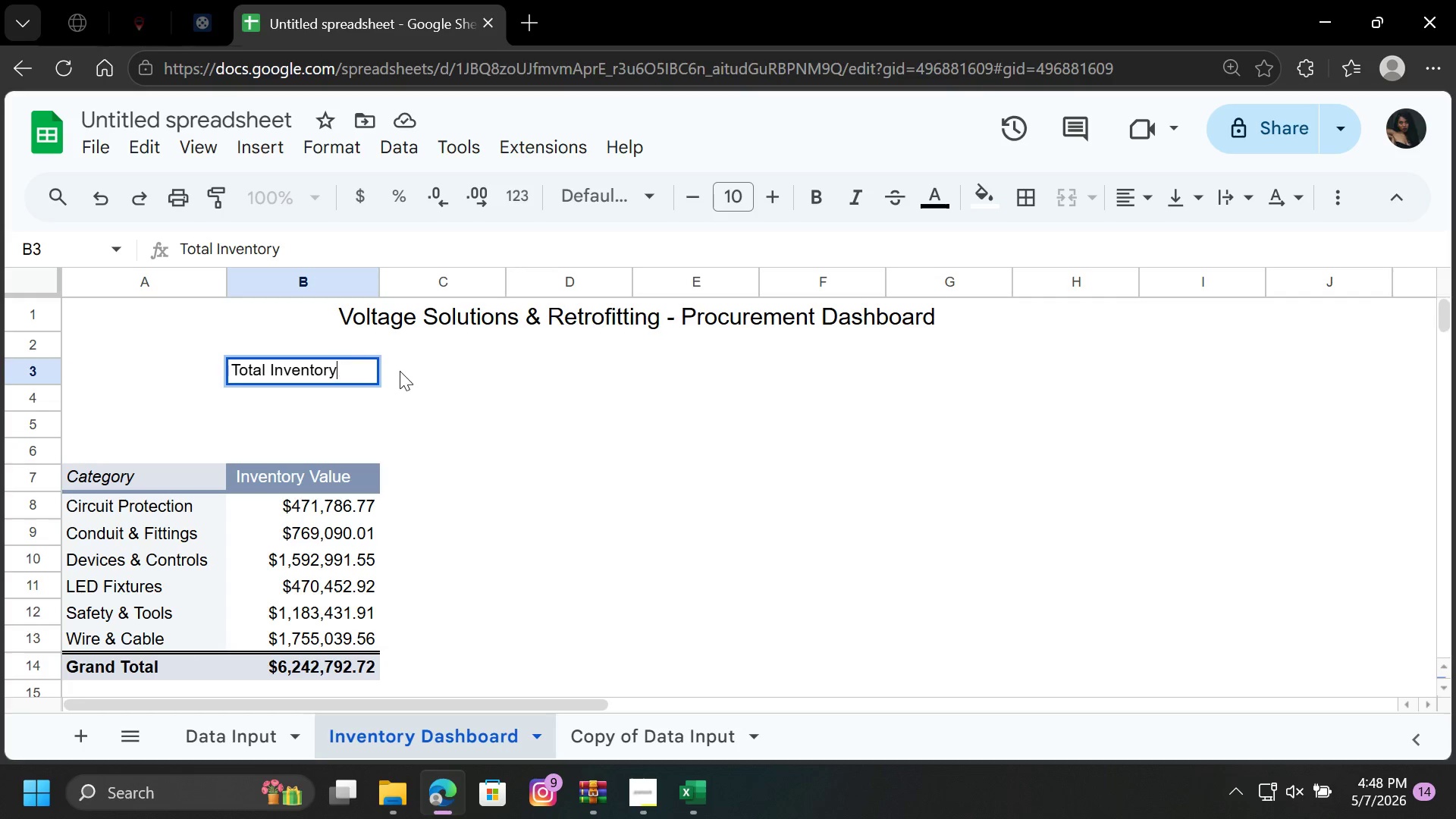 
wait(16.77)
 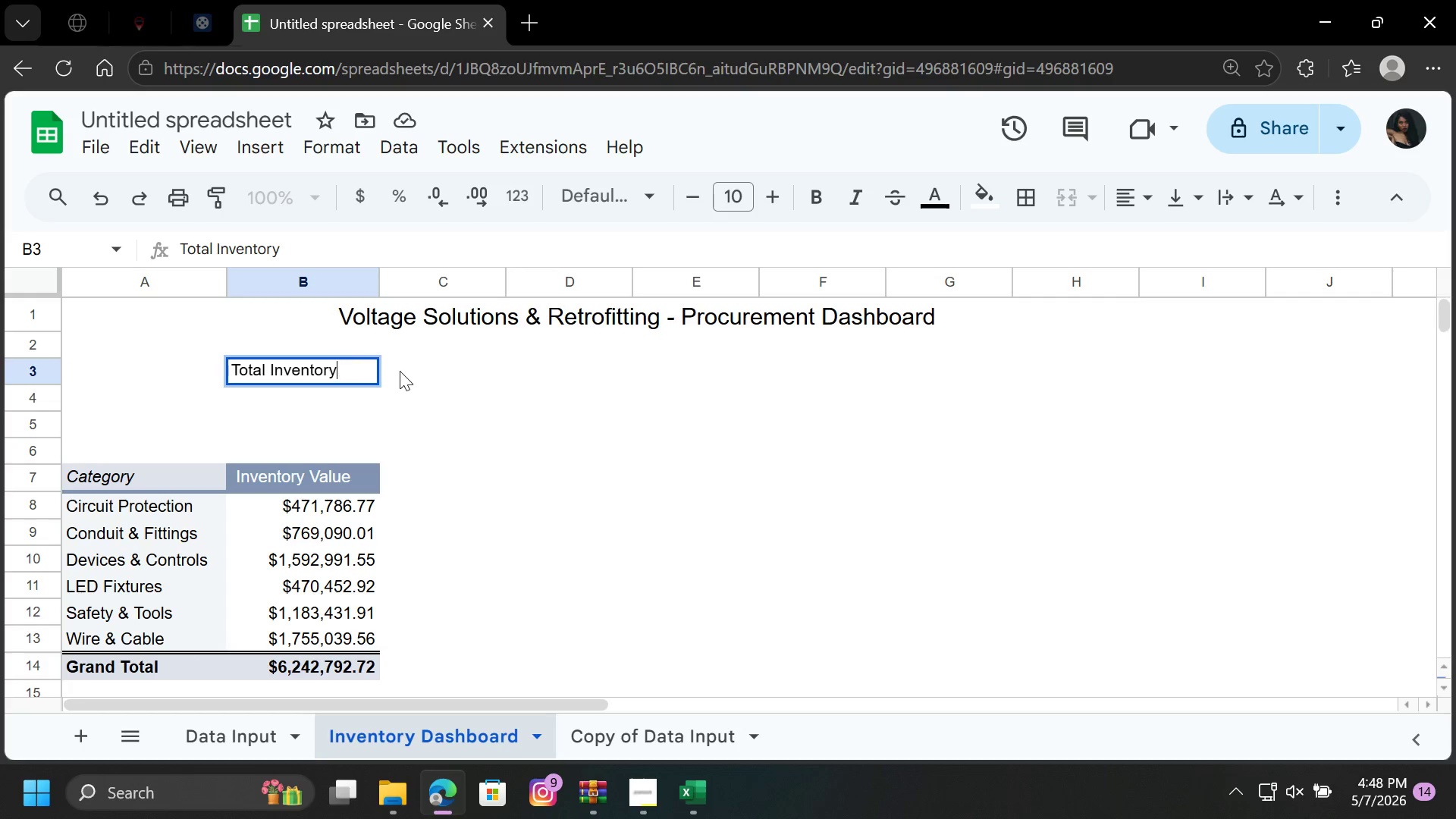 
type( Value:)
 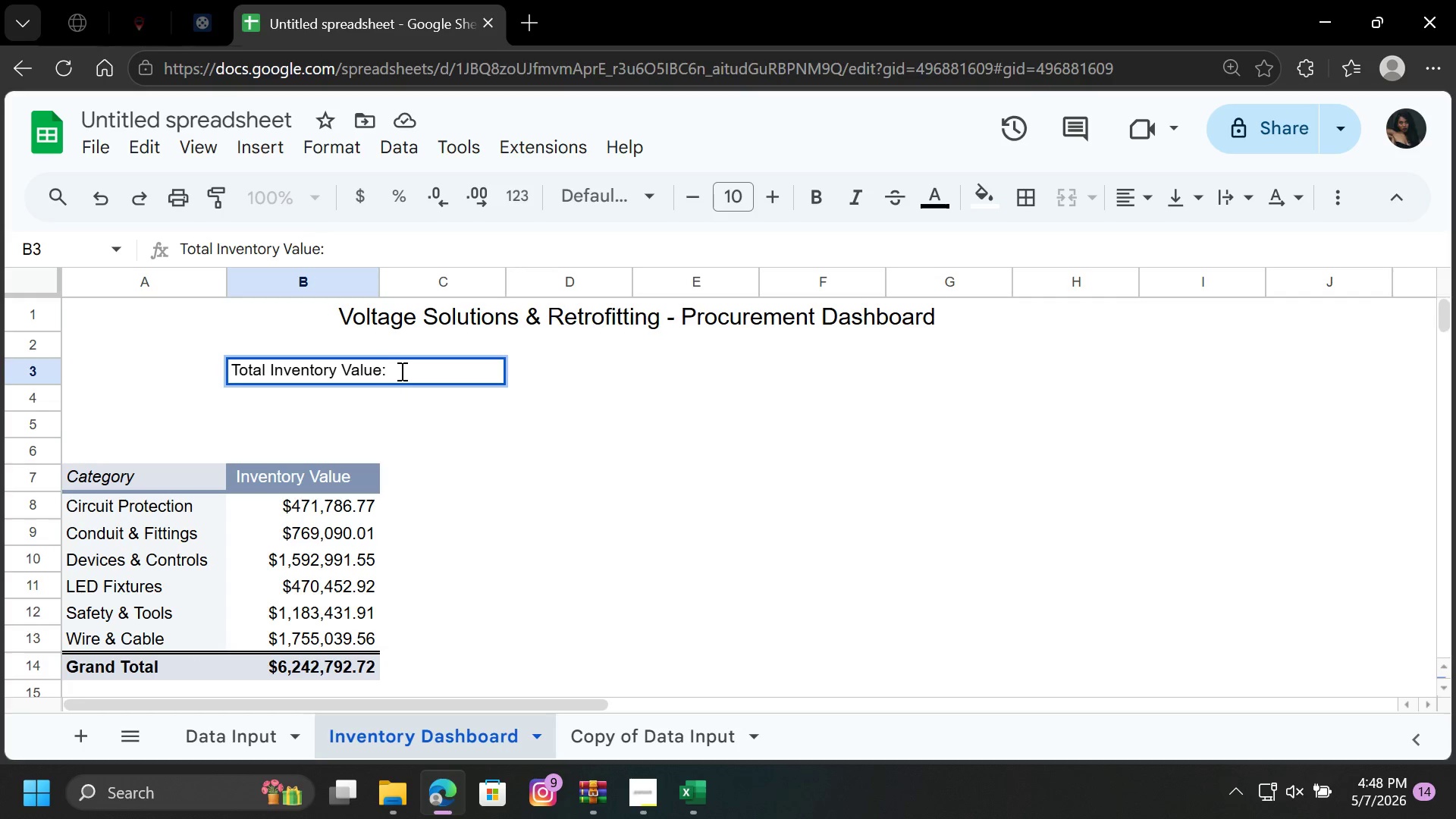 
key(ArrowDown)
 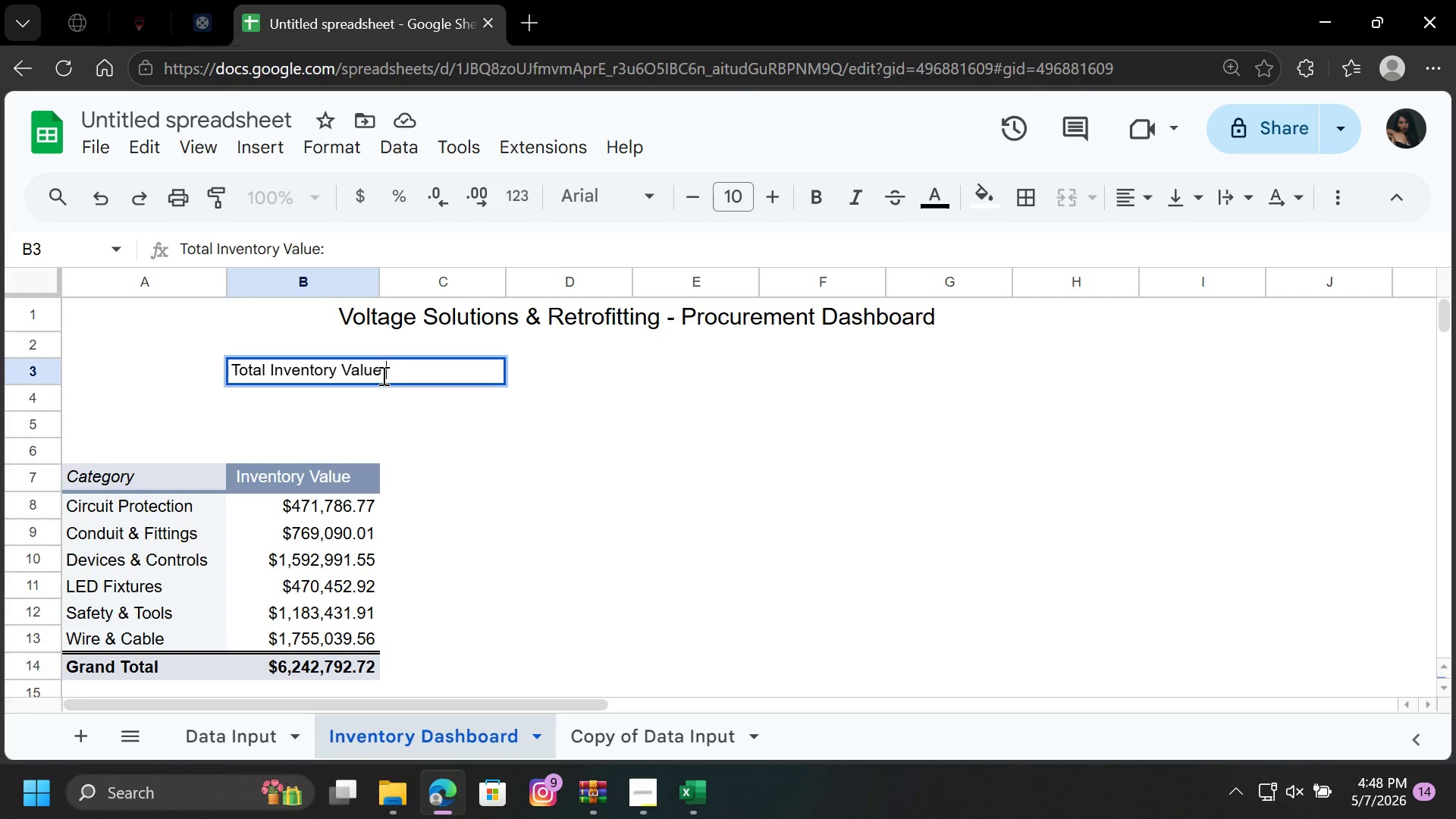 
left_click([340, 404])
 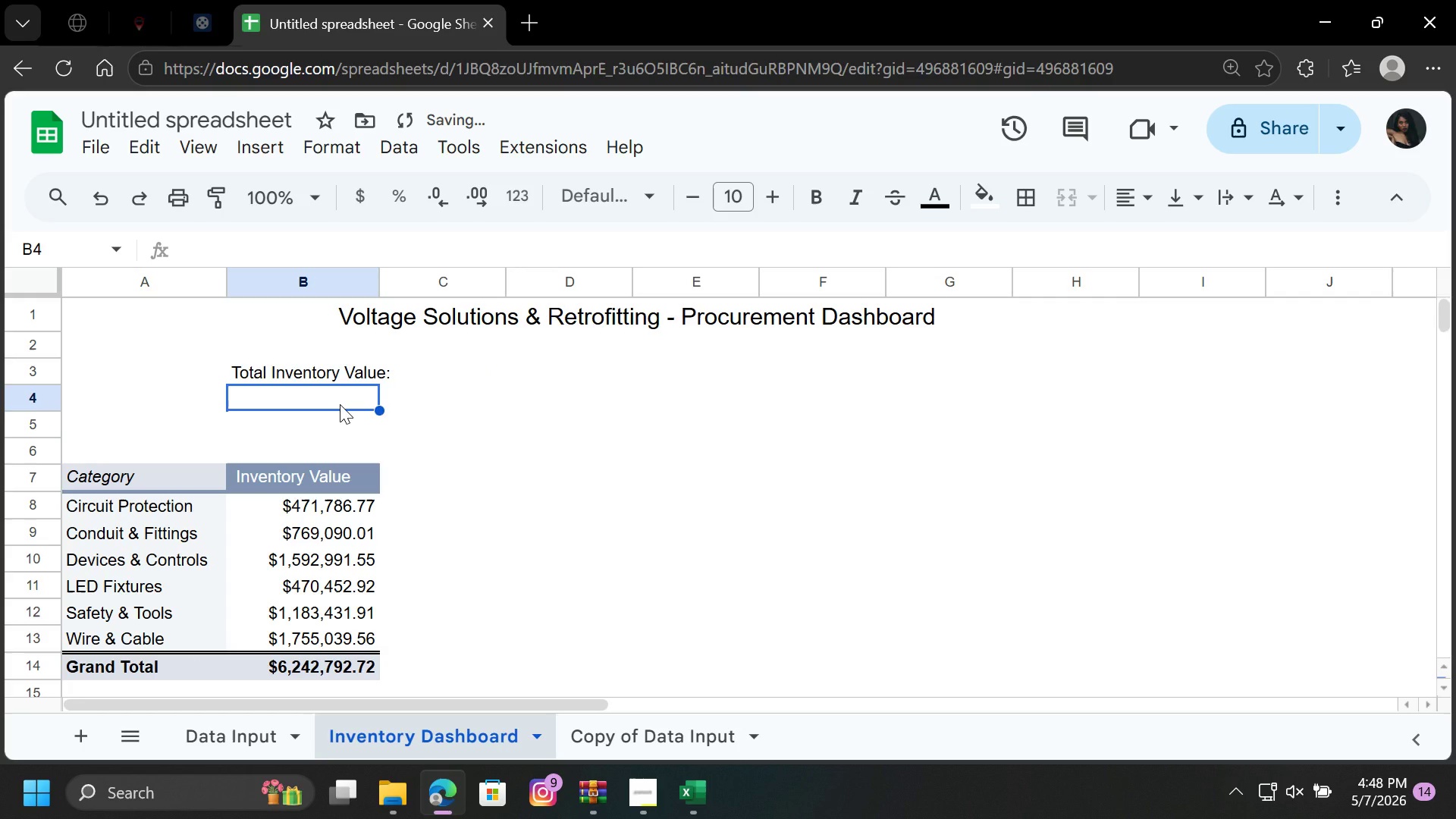 
type(Tr)
key(Backspace)
key(Backspace)
type(Items Requrir)
key(Backspace)
 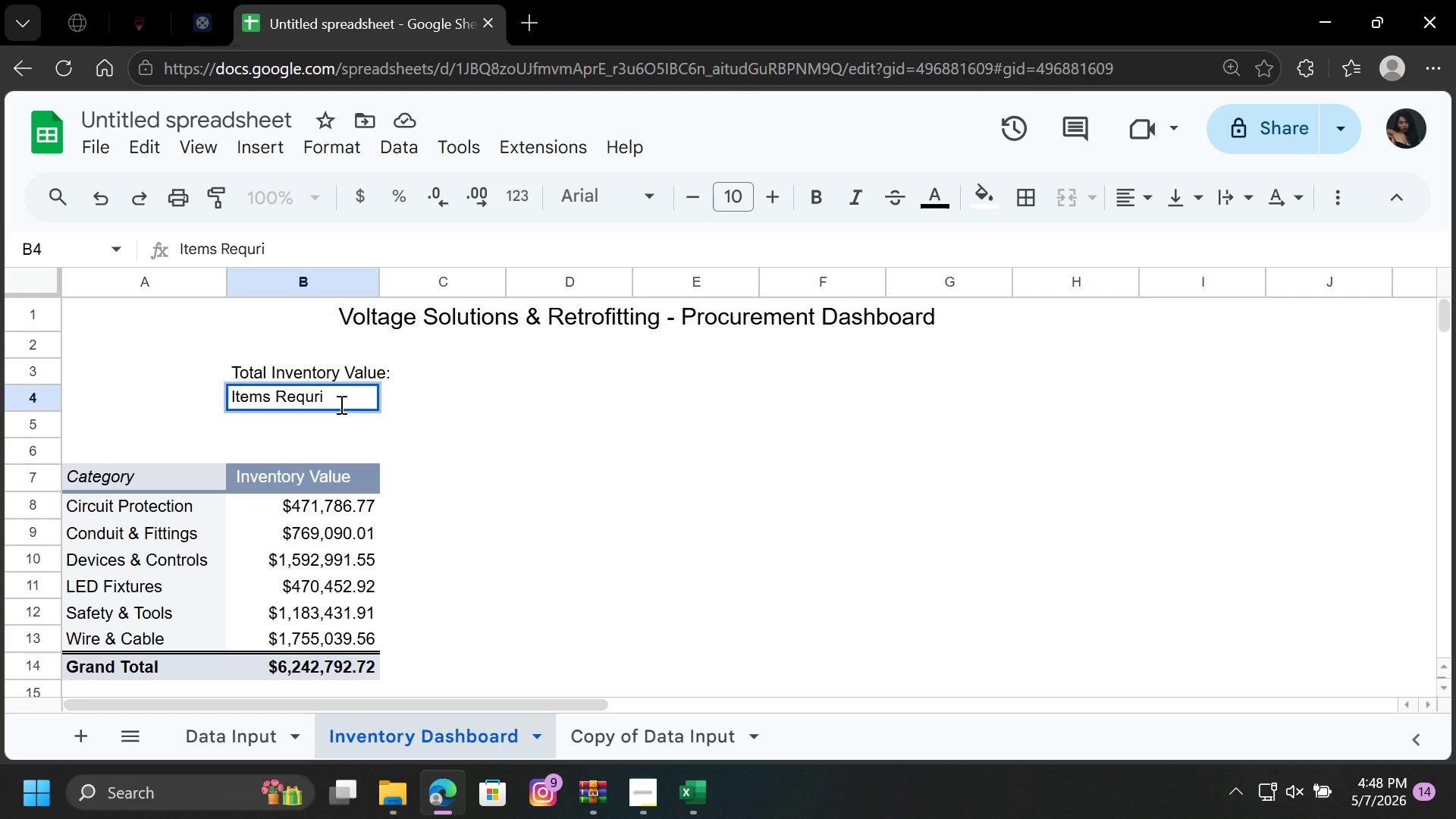 
key(Backspace)
key(Backspace)
type(iring Immed)
 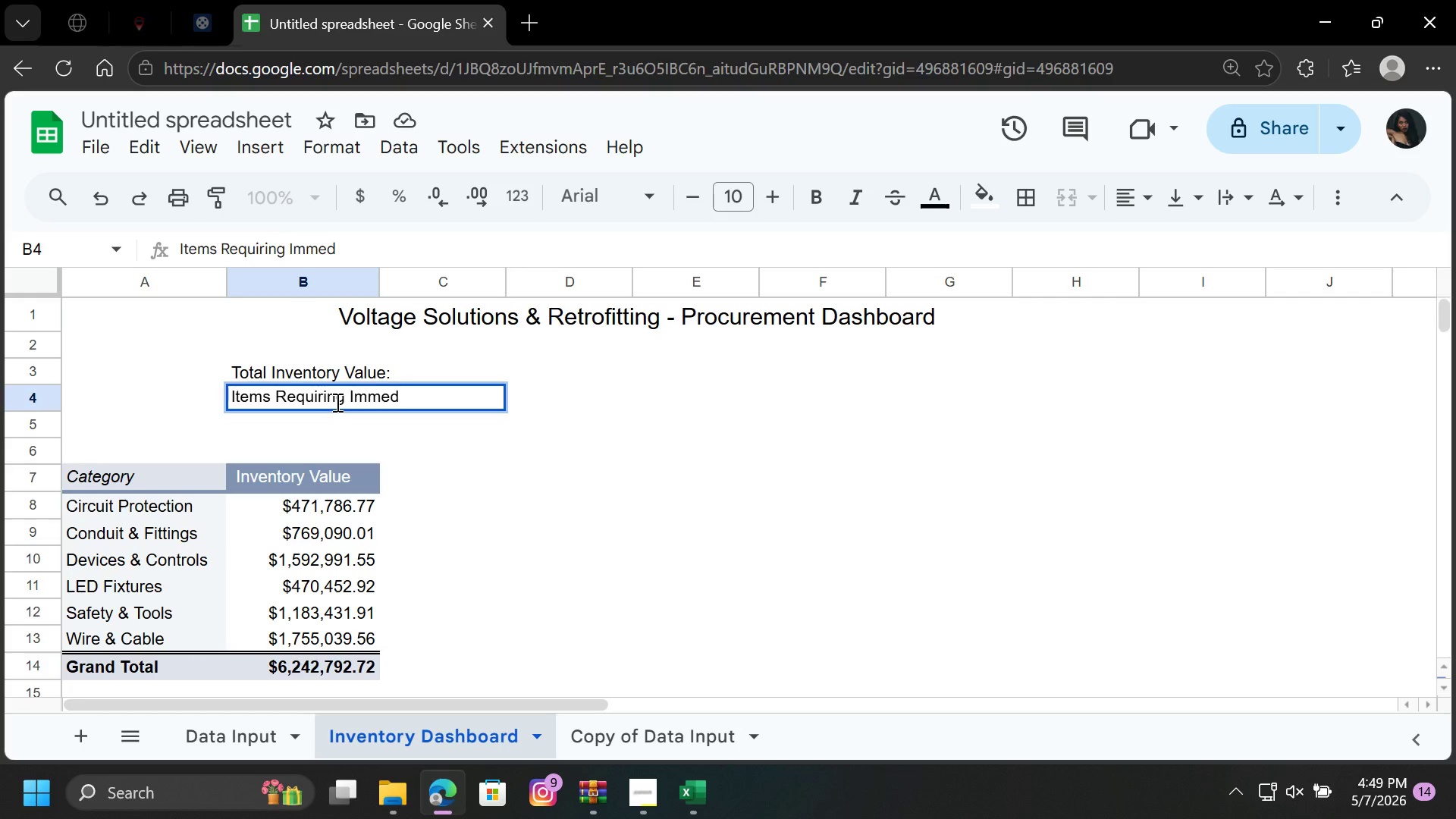 
wait(5.48)
 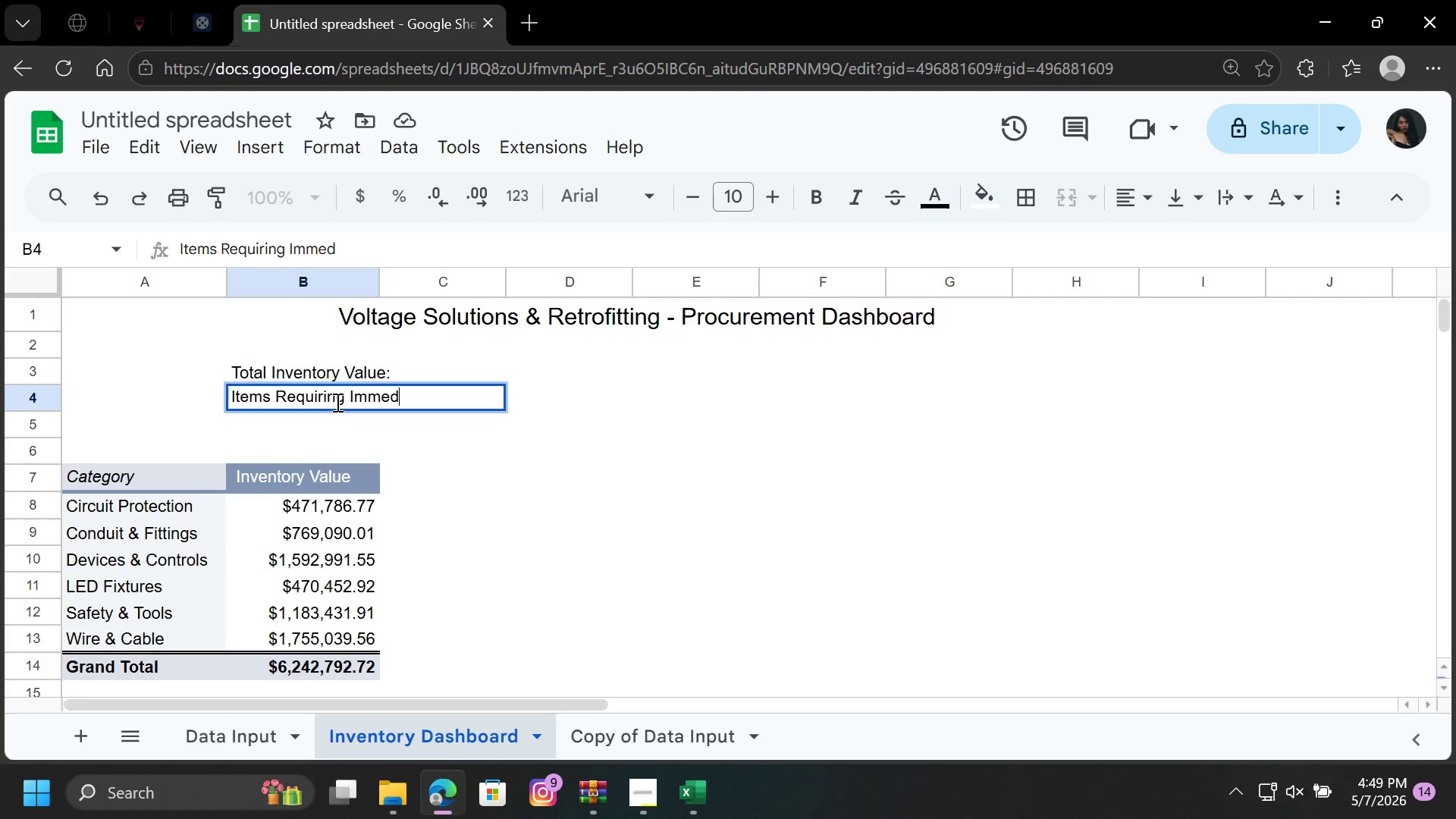 
key(I)
 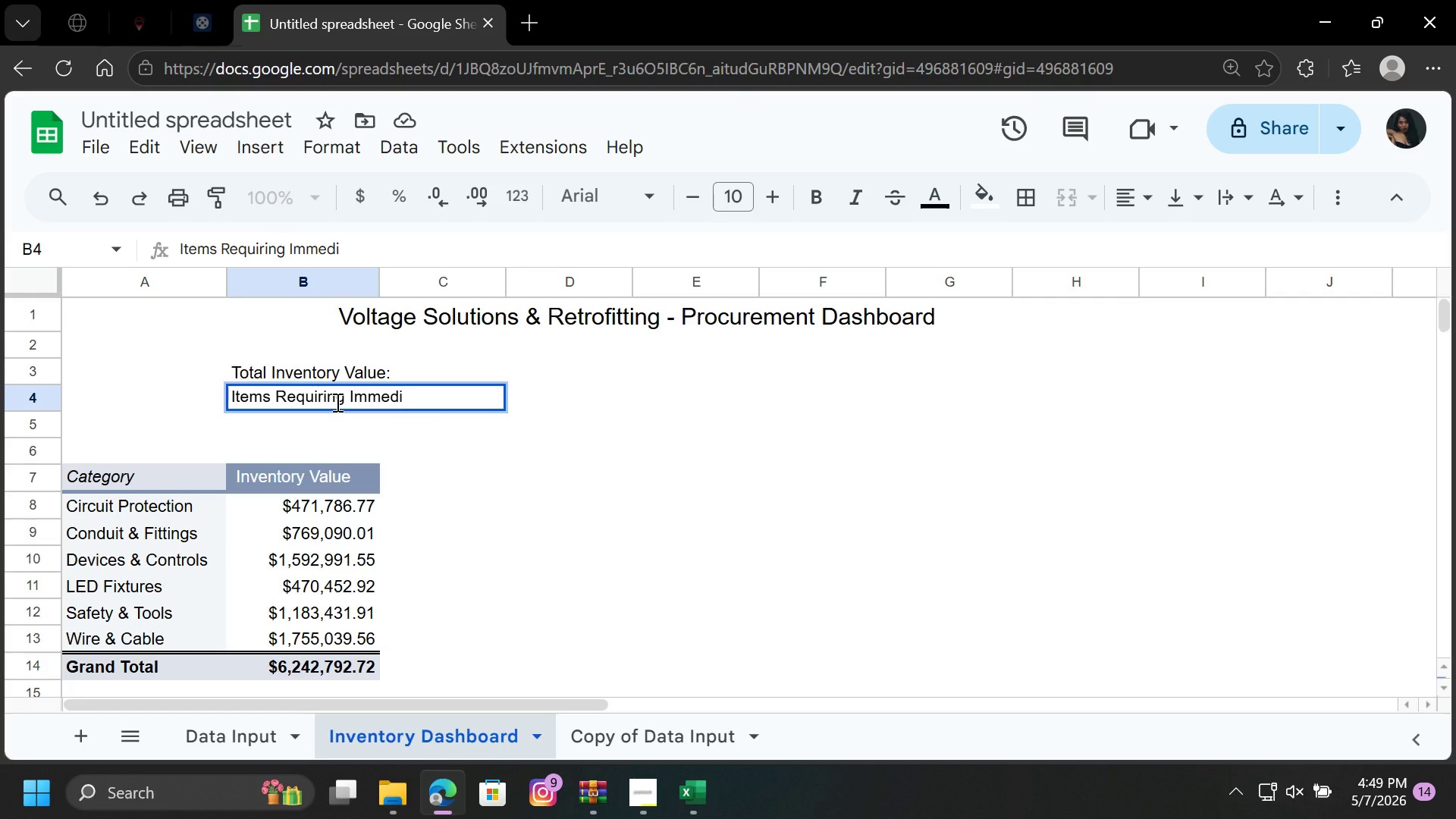 
type(ate RE)
key(Backspace)
type(E)
key(Backspace)
type(eorder:)
 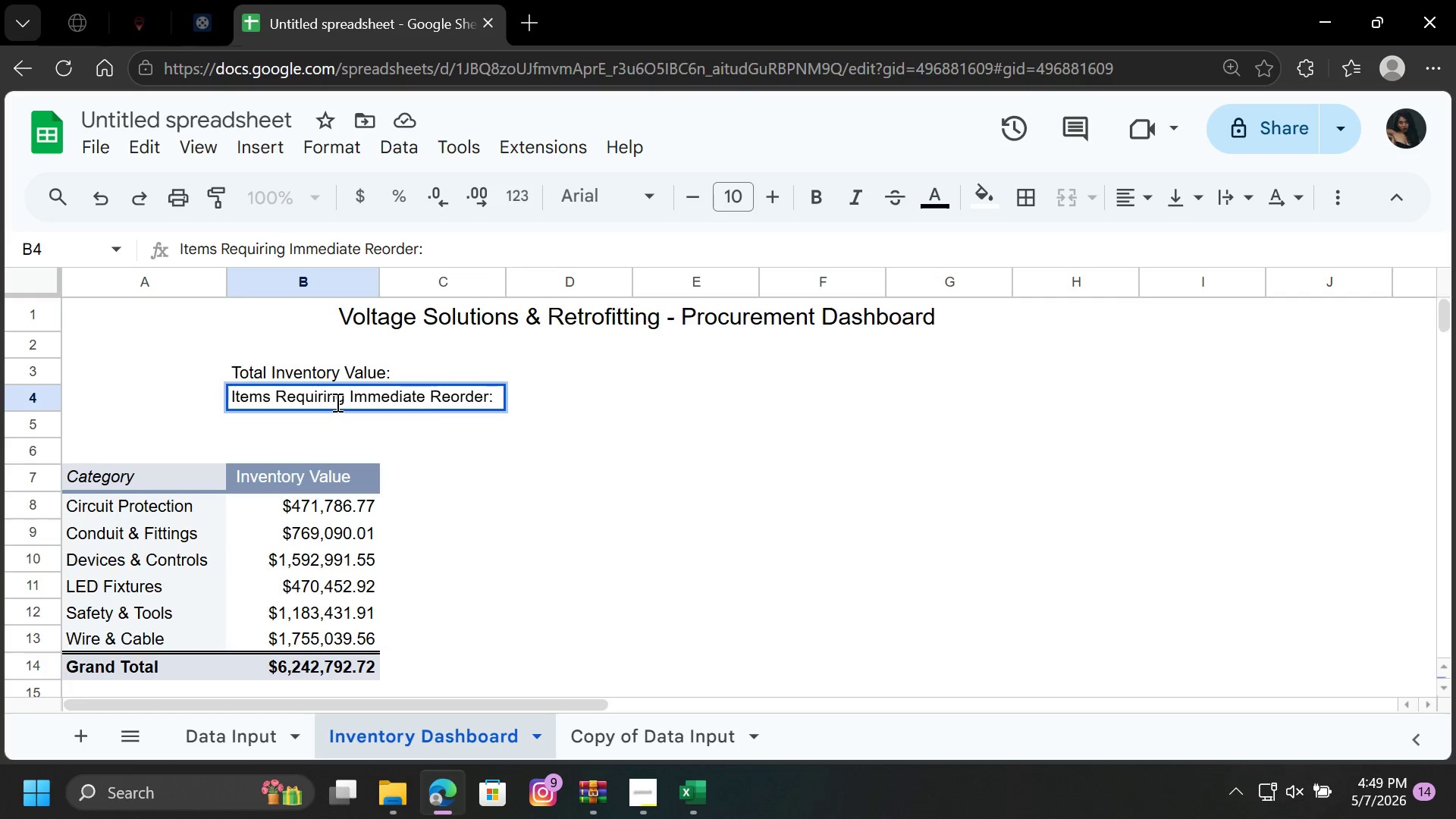 
left_click([393, 371])
 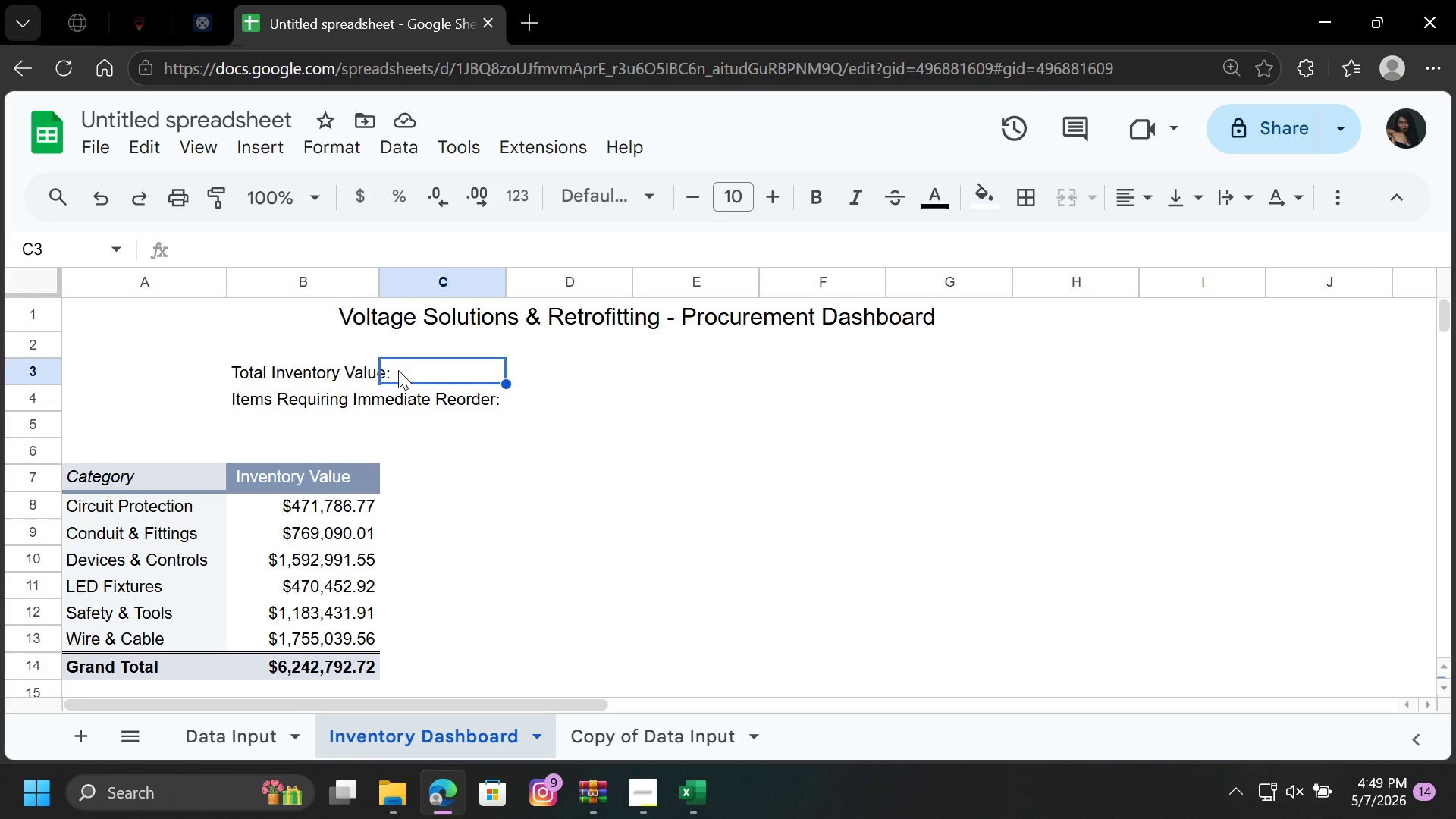 
wait(12.27)
 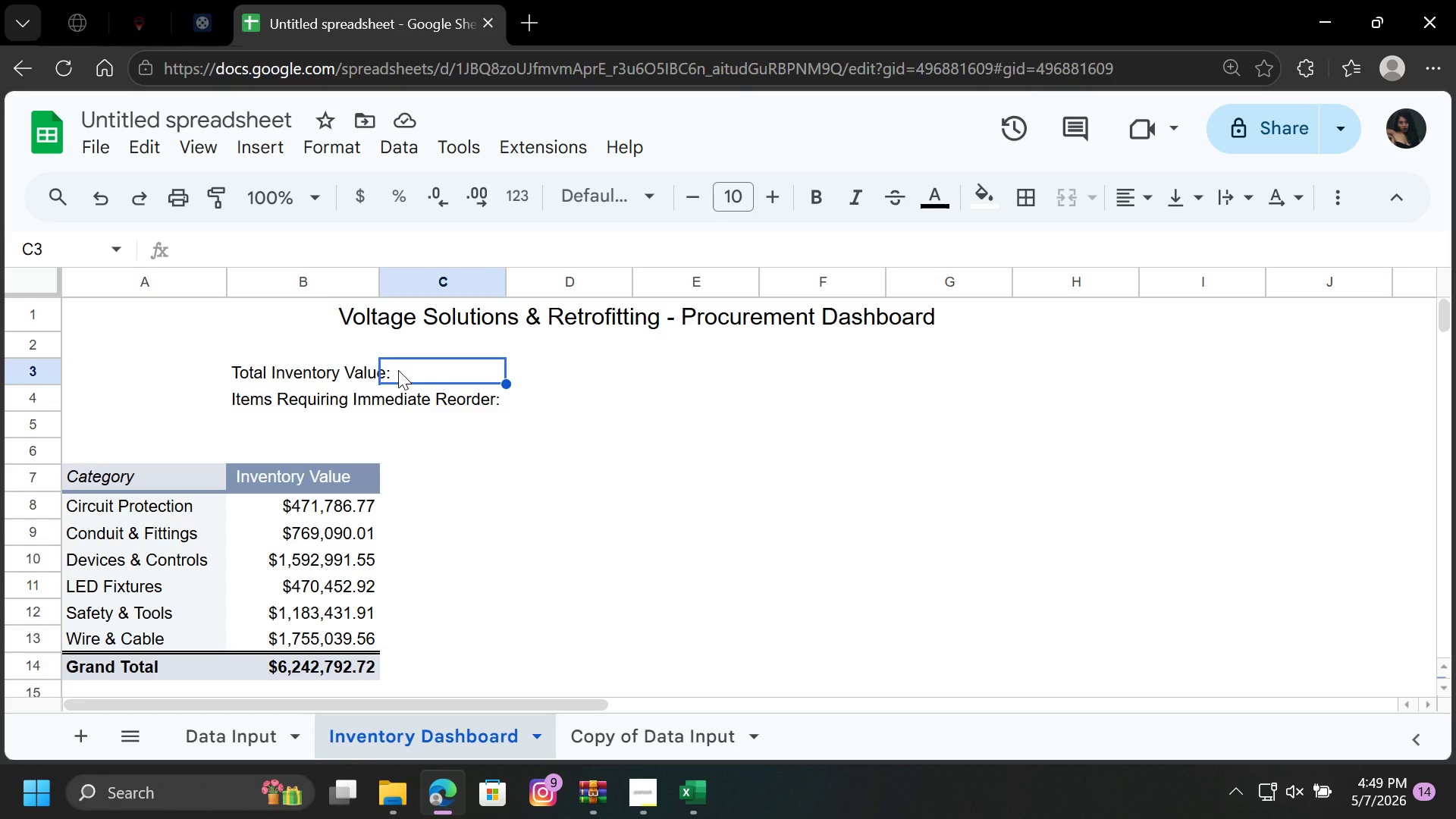 
type(=su)
 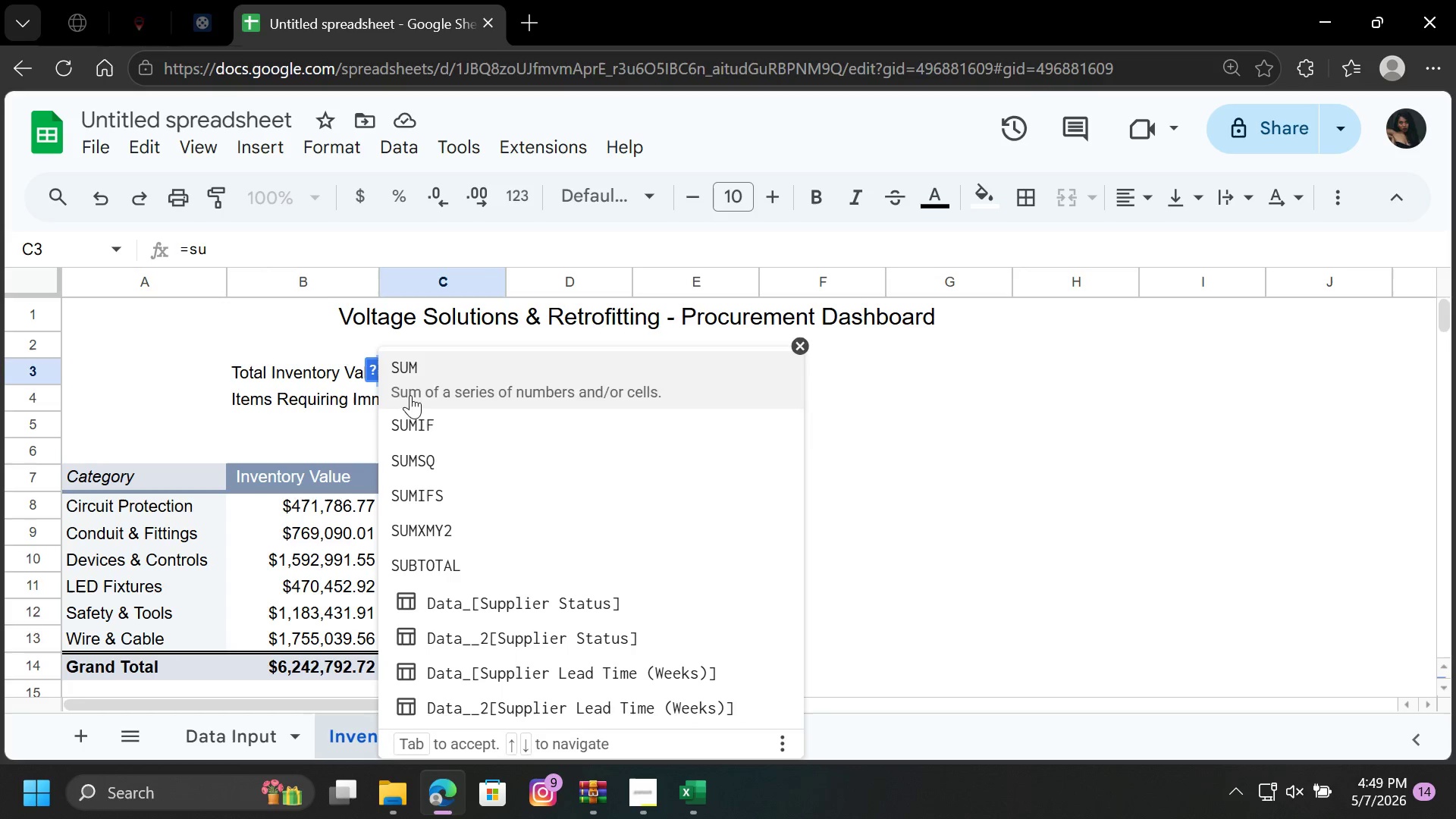 
key(Enter)
 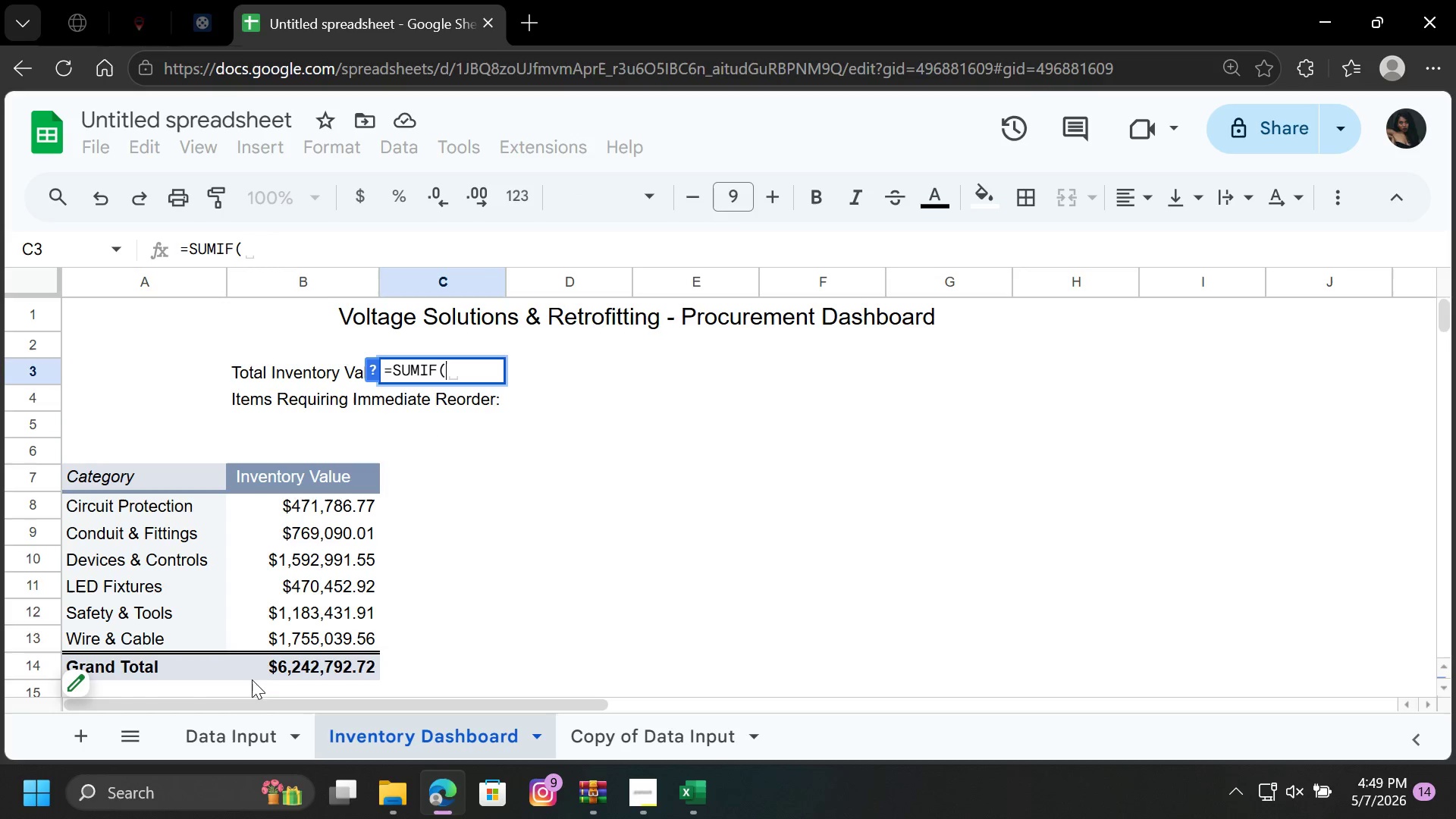 
left_click([221, 736])
 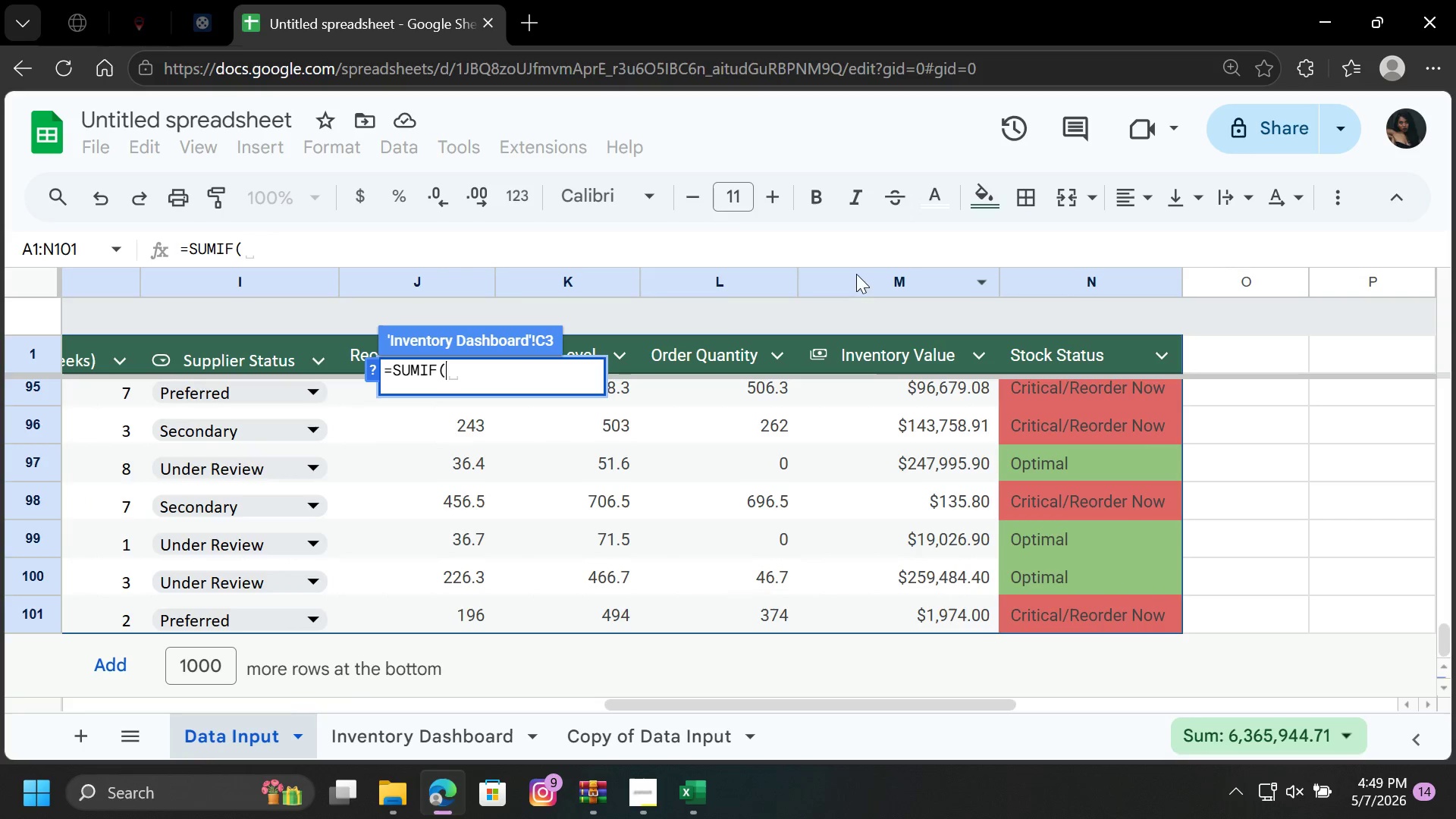 
scroll: coordinate [881, 398], scroll_direction: up, amount: 42.0
 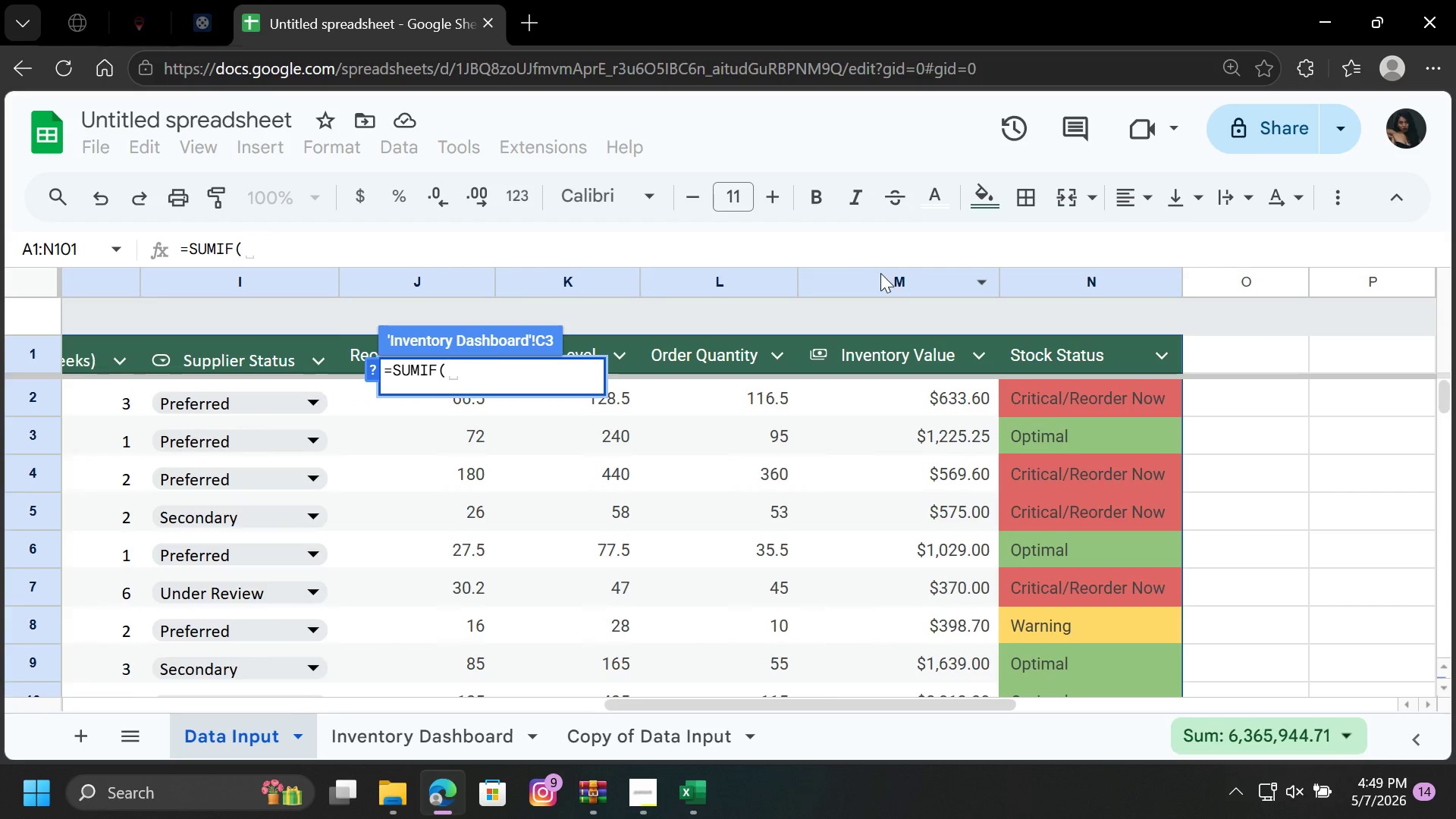 
left_click([880, 273])
 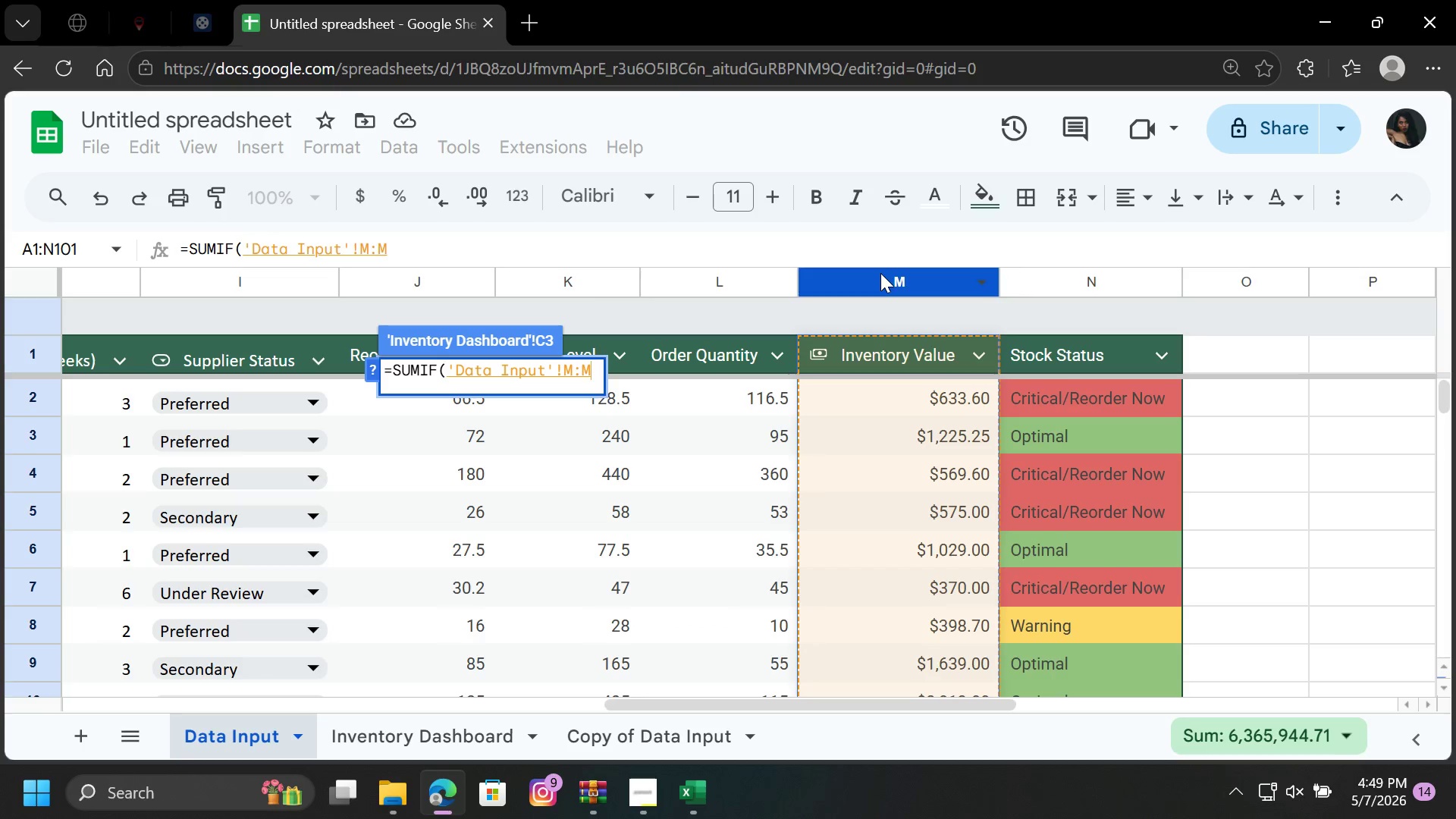 
key(Shift+0)
 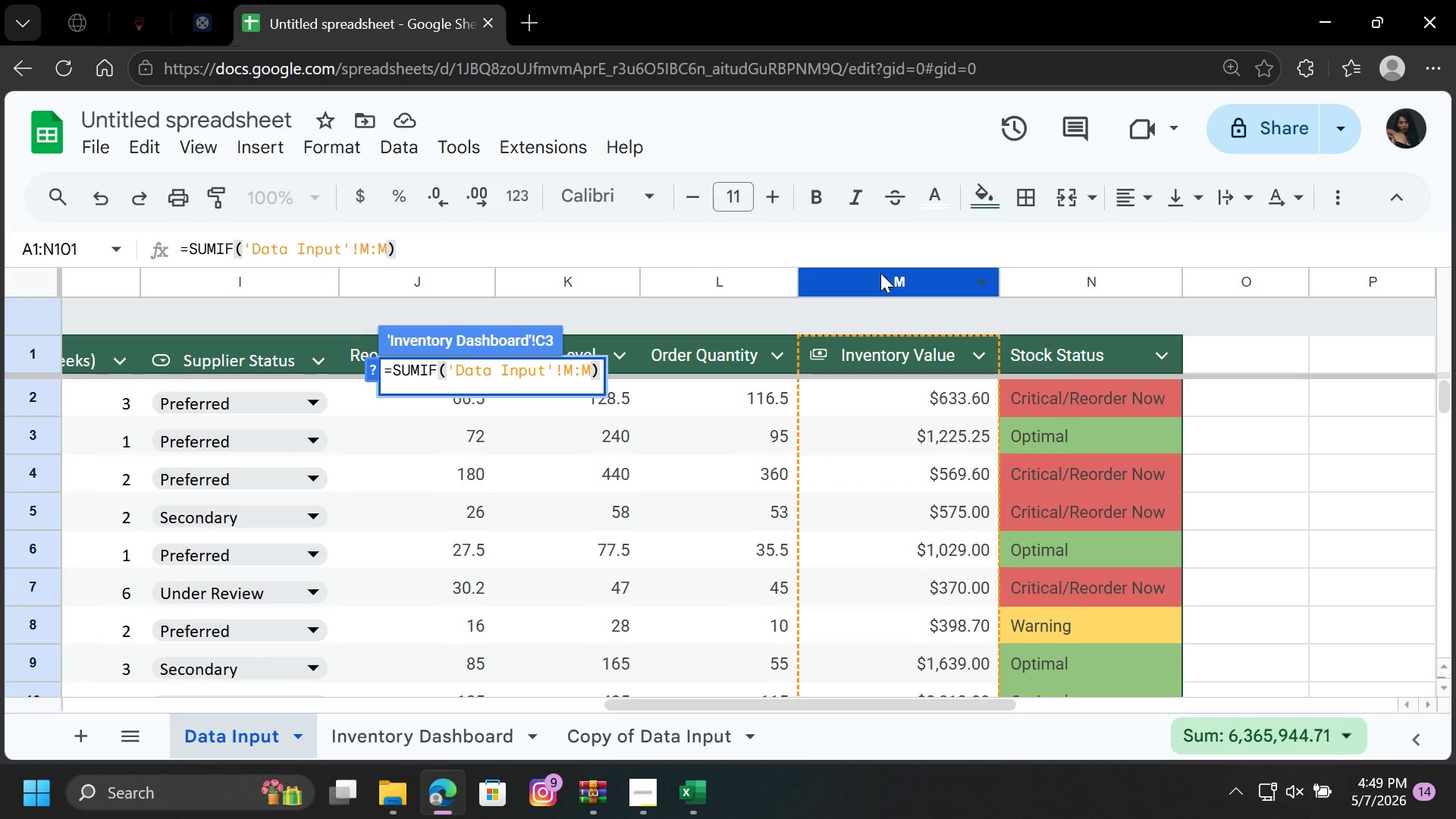 
key(Enter)
 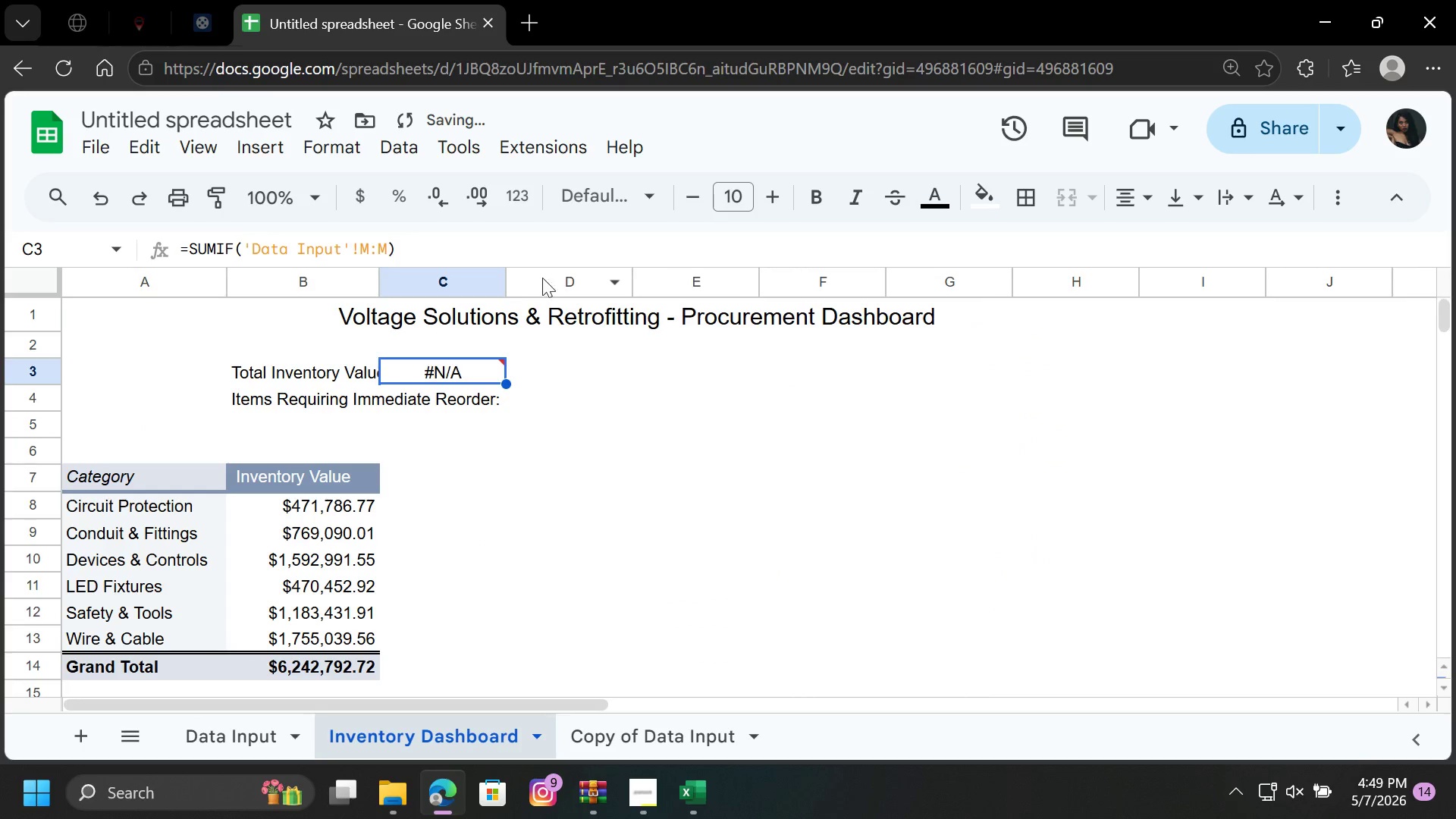 
left_click_drag(start_coordinate=[507, 287], to_coordinate=[538, 287])
 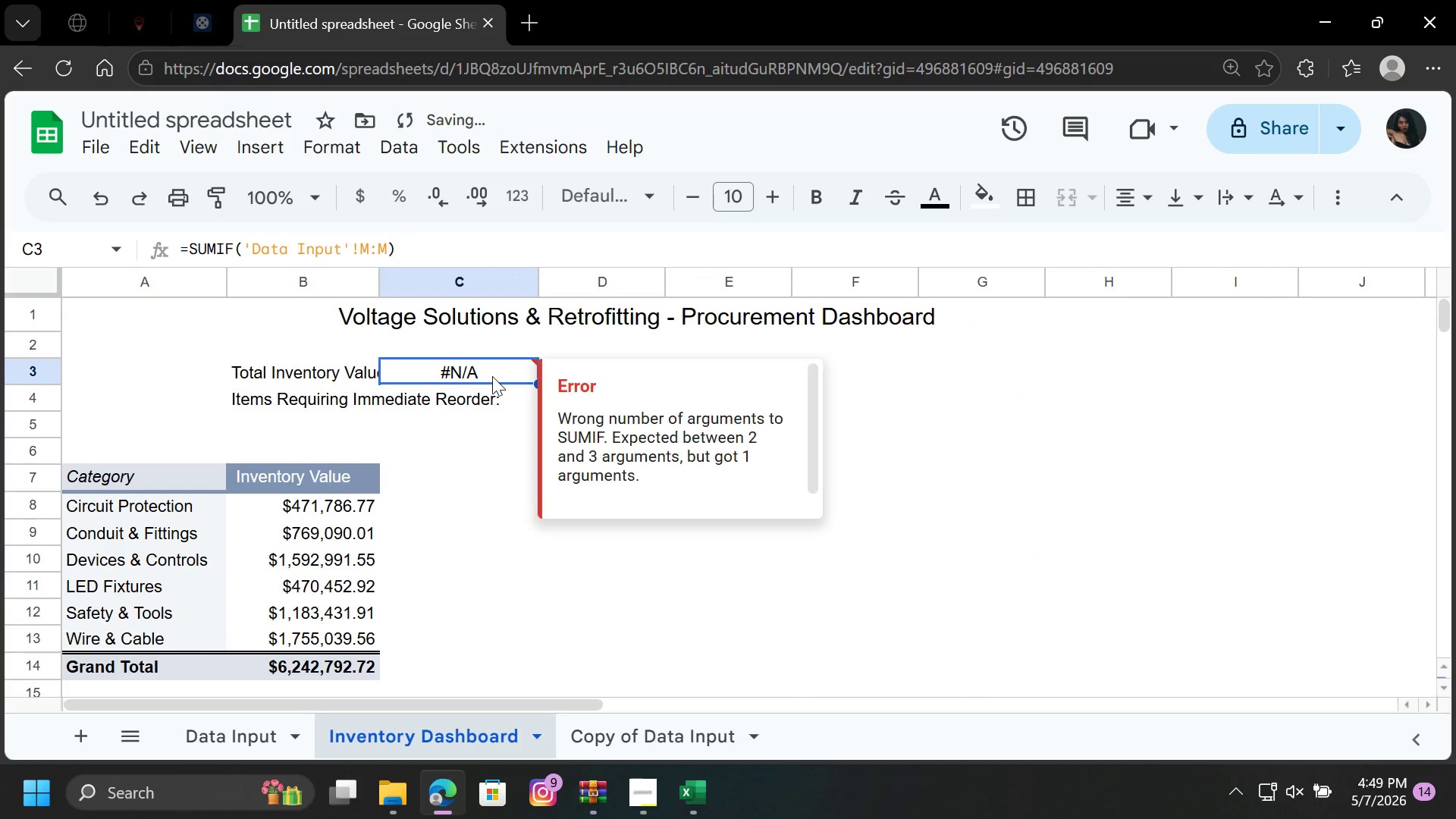 
left_click([492, 376])
 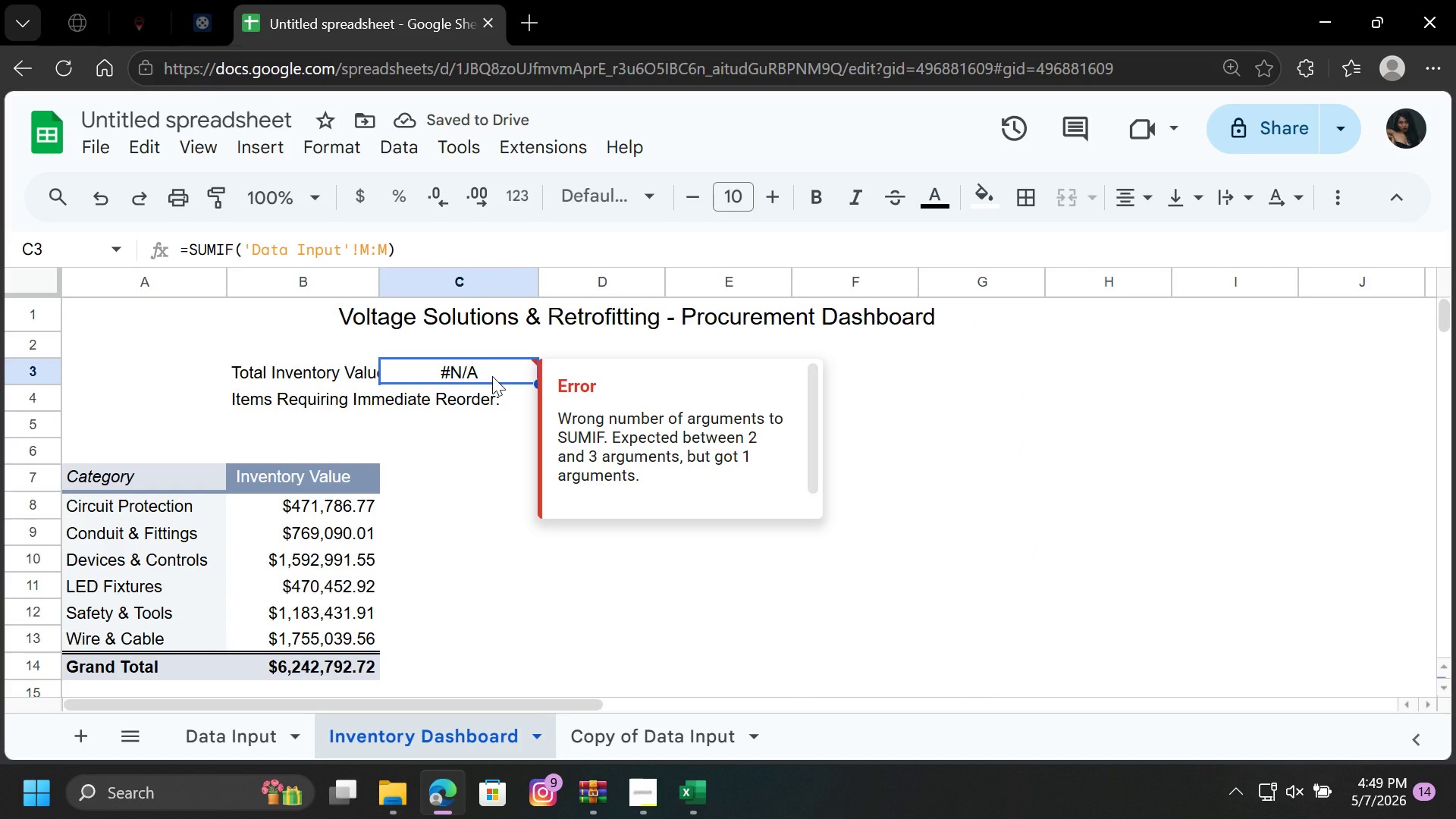 
double_click([492, 376])
 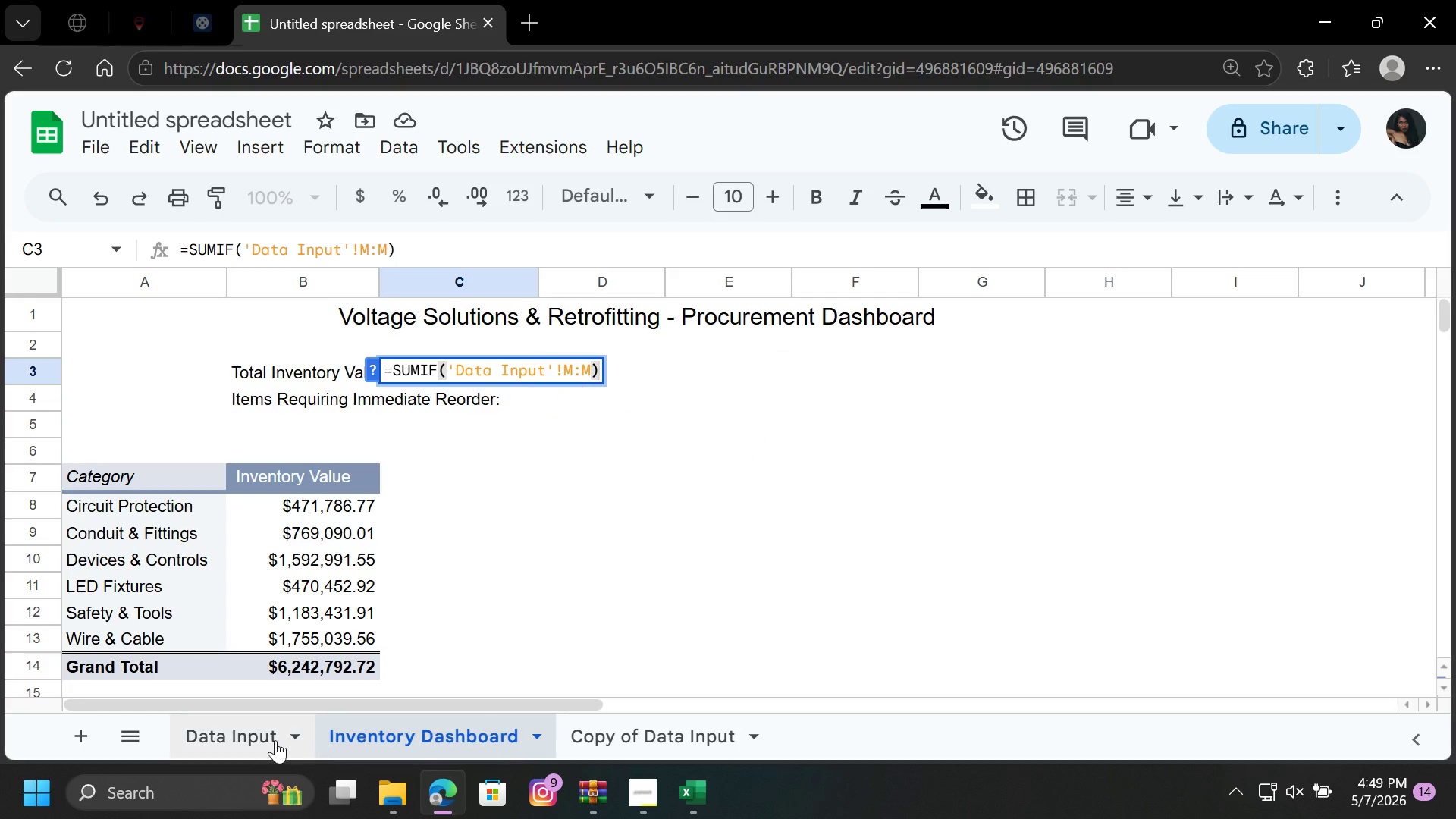 
left_click([260, 734])
 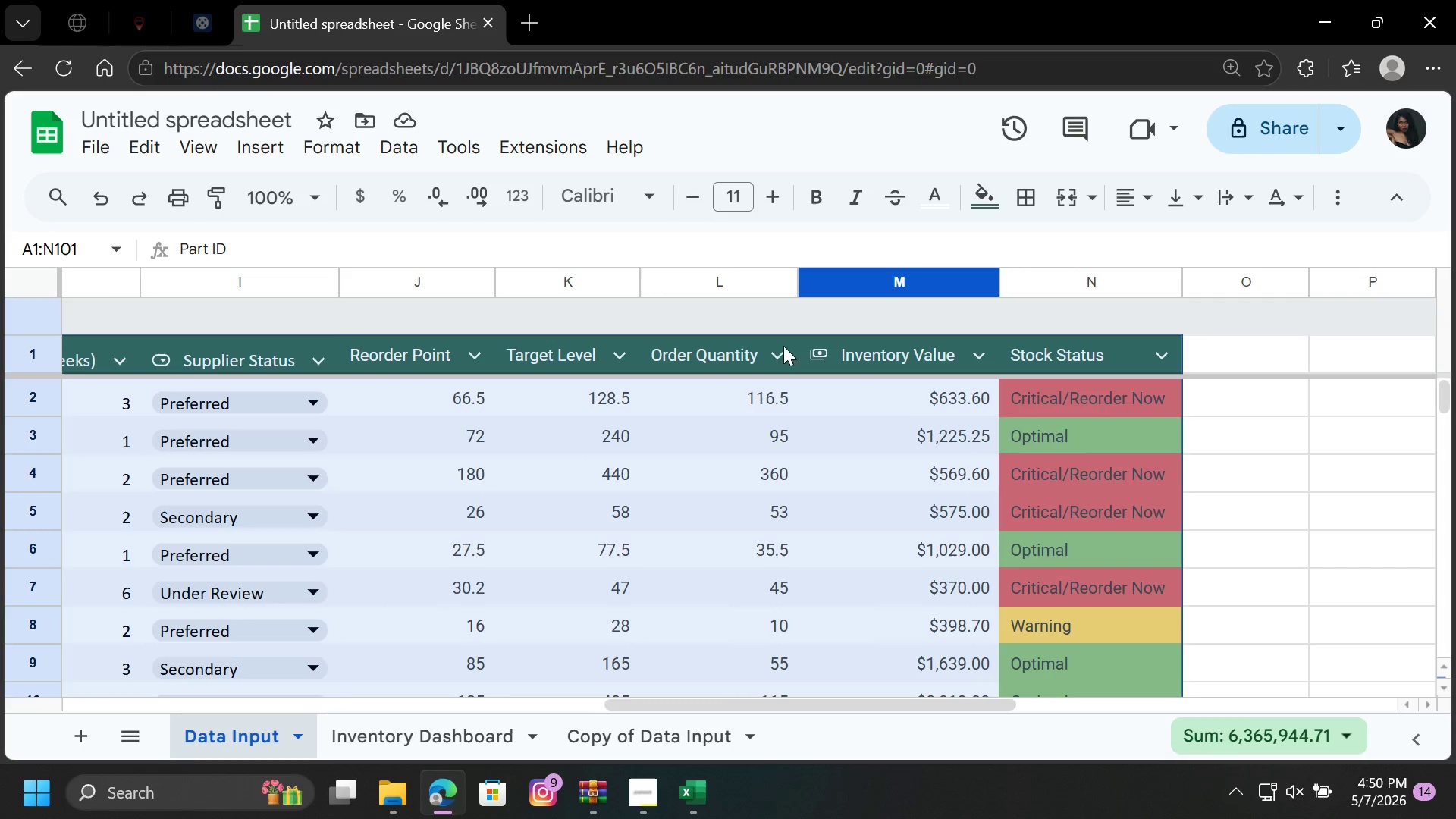 
scroll: coordinate [926, 407], scroll_direction: up, amount: 9.0
 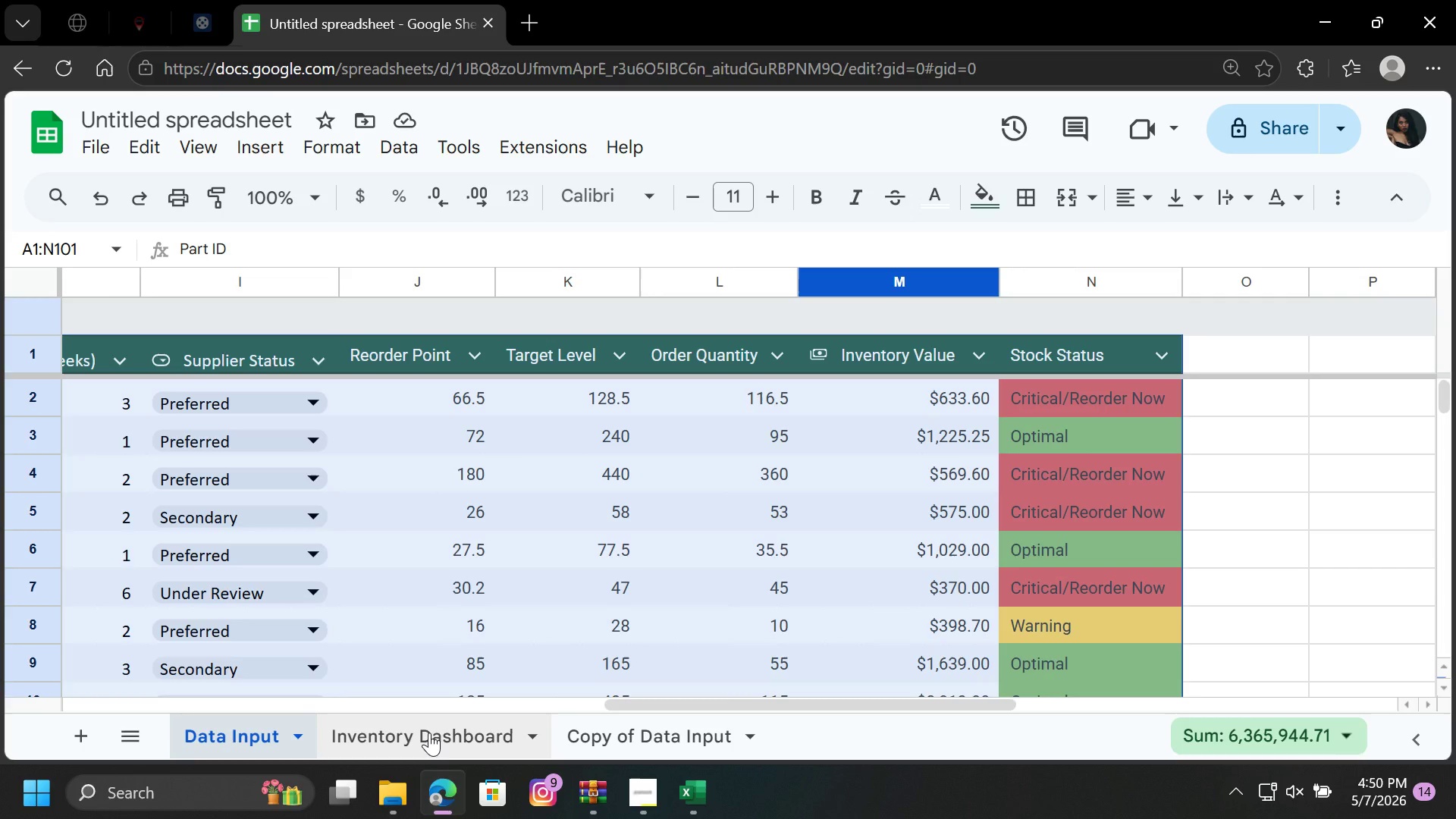 
left_click([429, 734])
 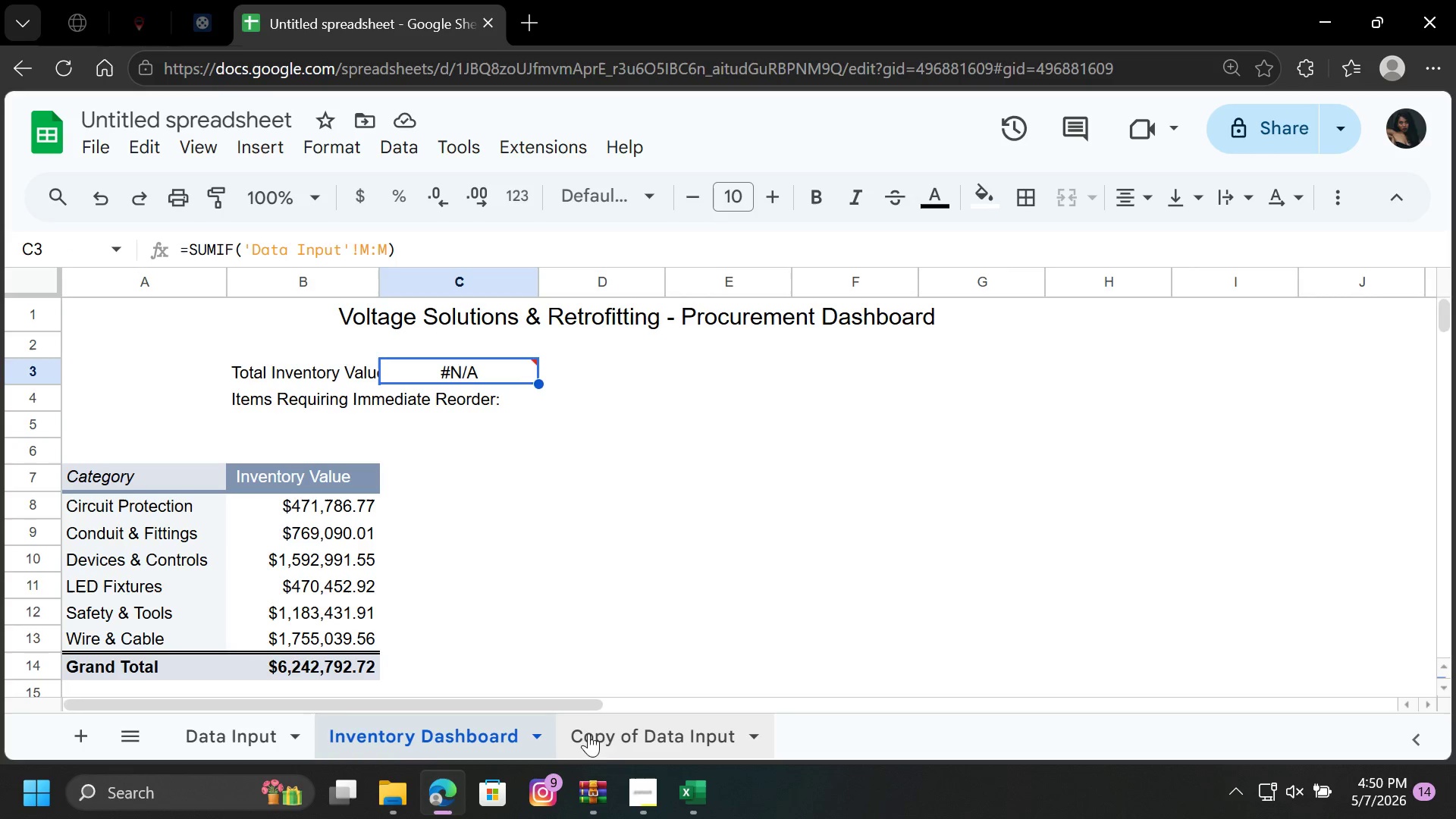 
left_click([602, 734])
 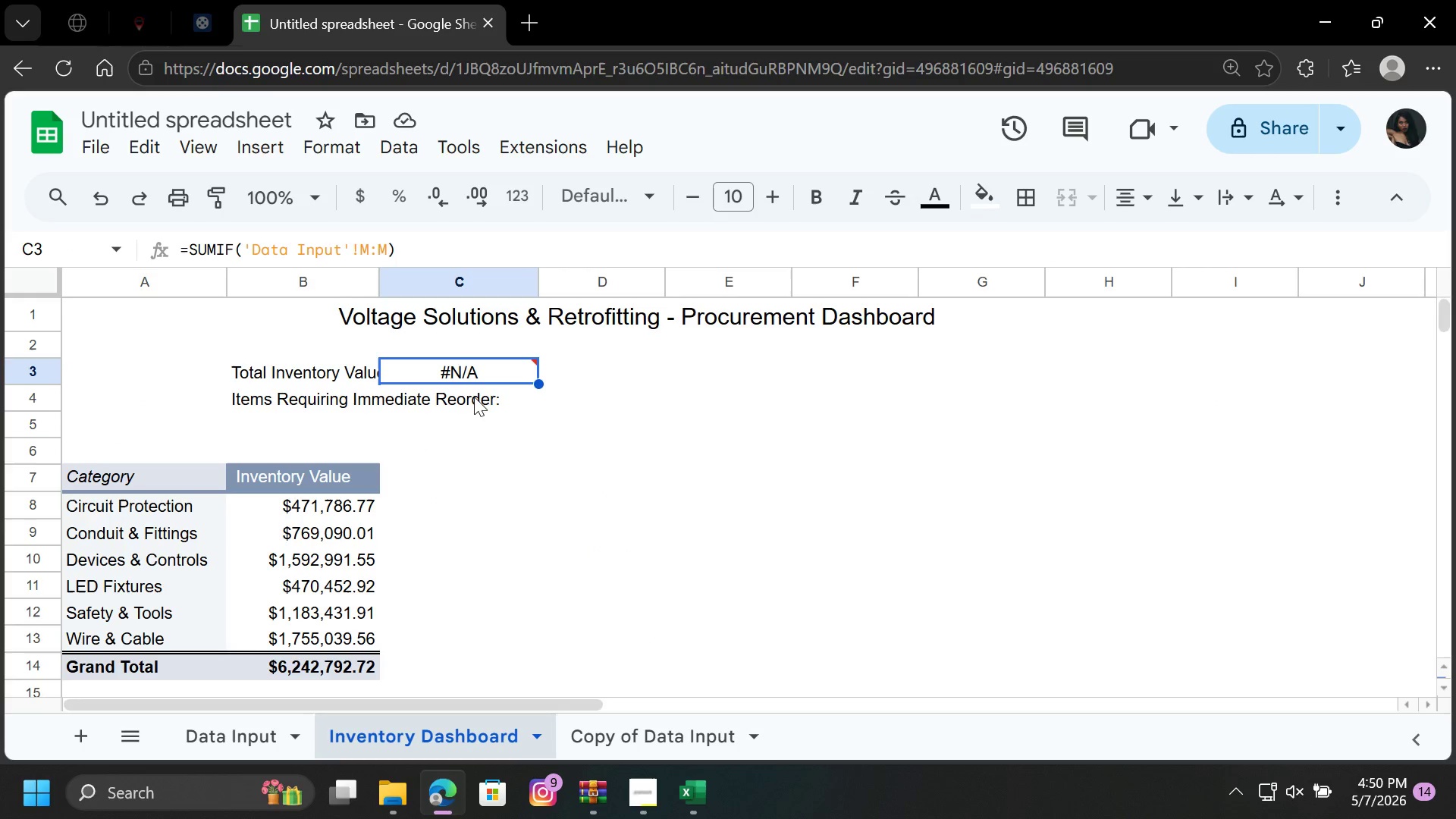 
double_click([485, 375])
 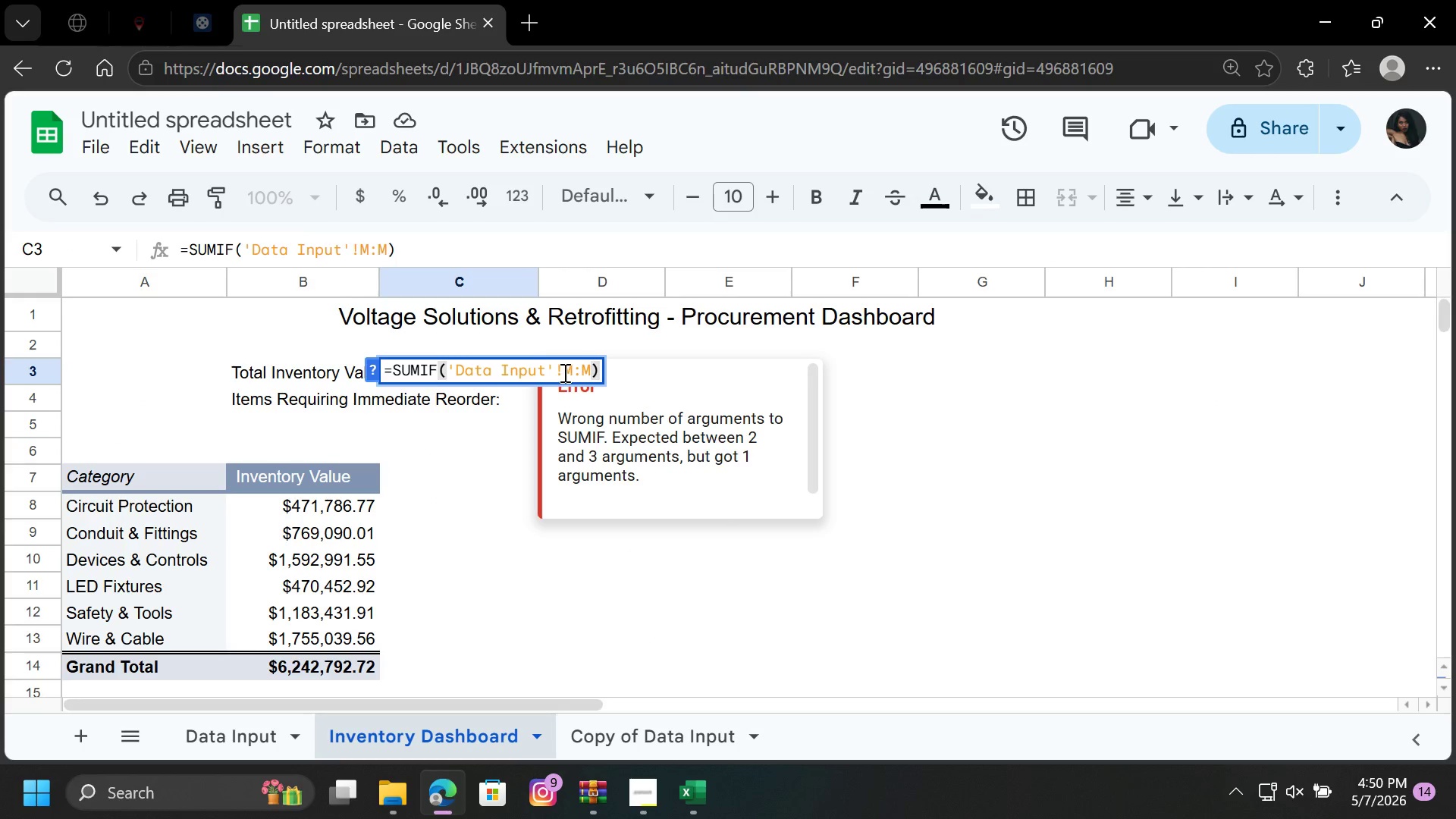 
left_click([563, 372])
 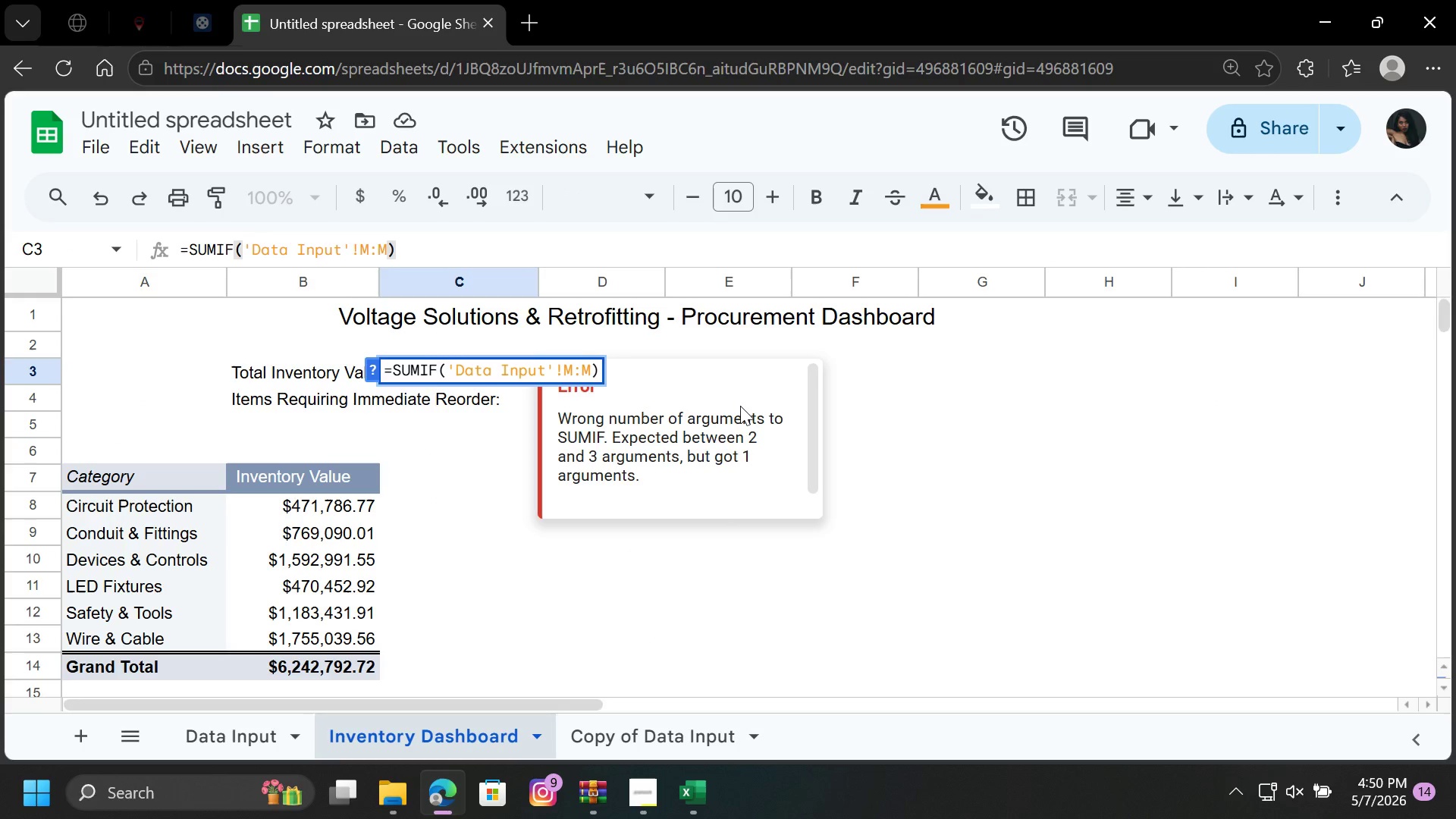 
hold_key(key=Backspace, duration=0.8)
 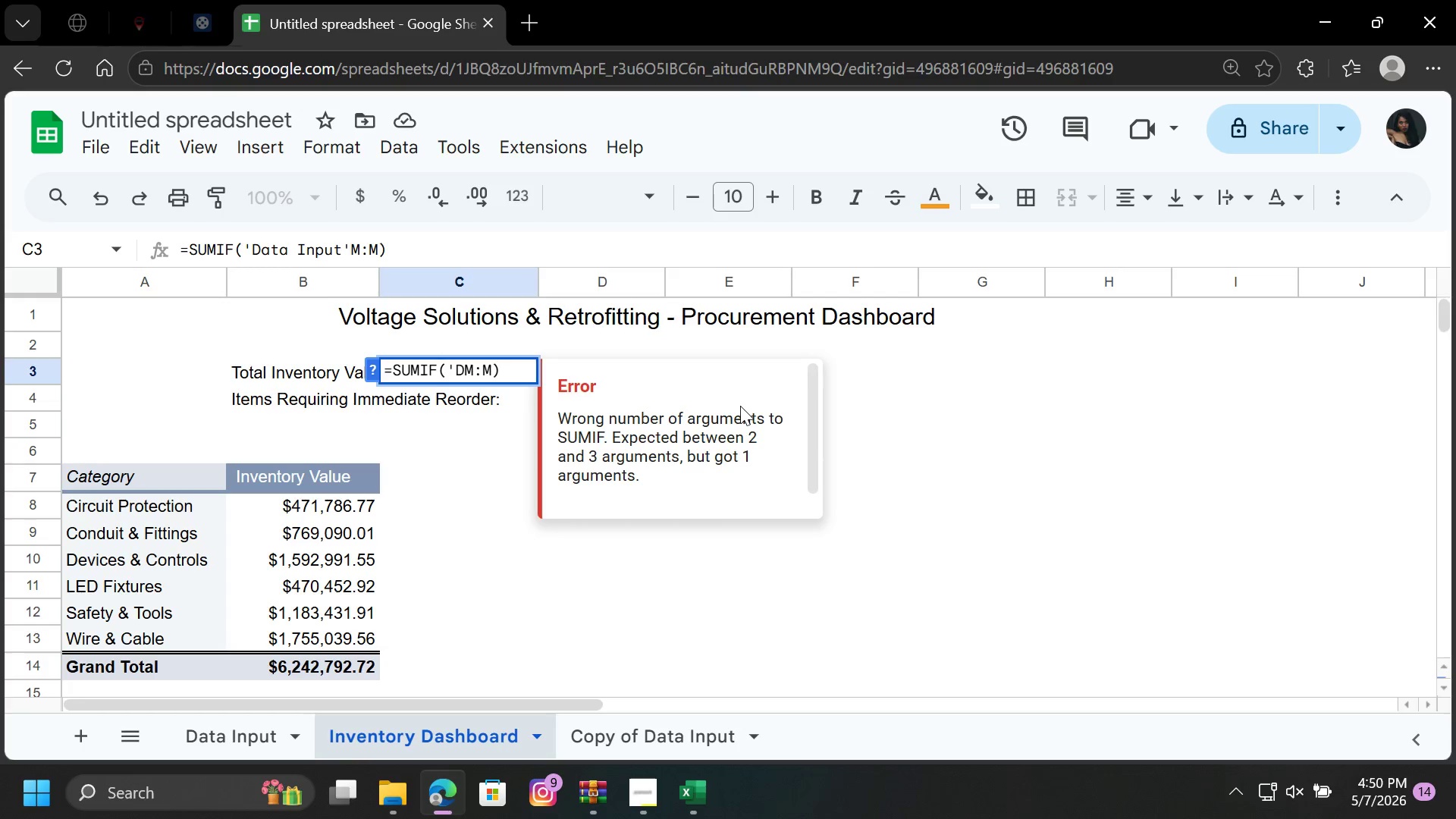 
key(Backspace)
 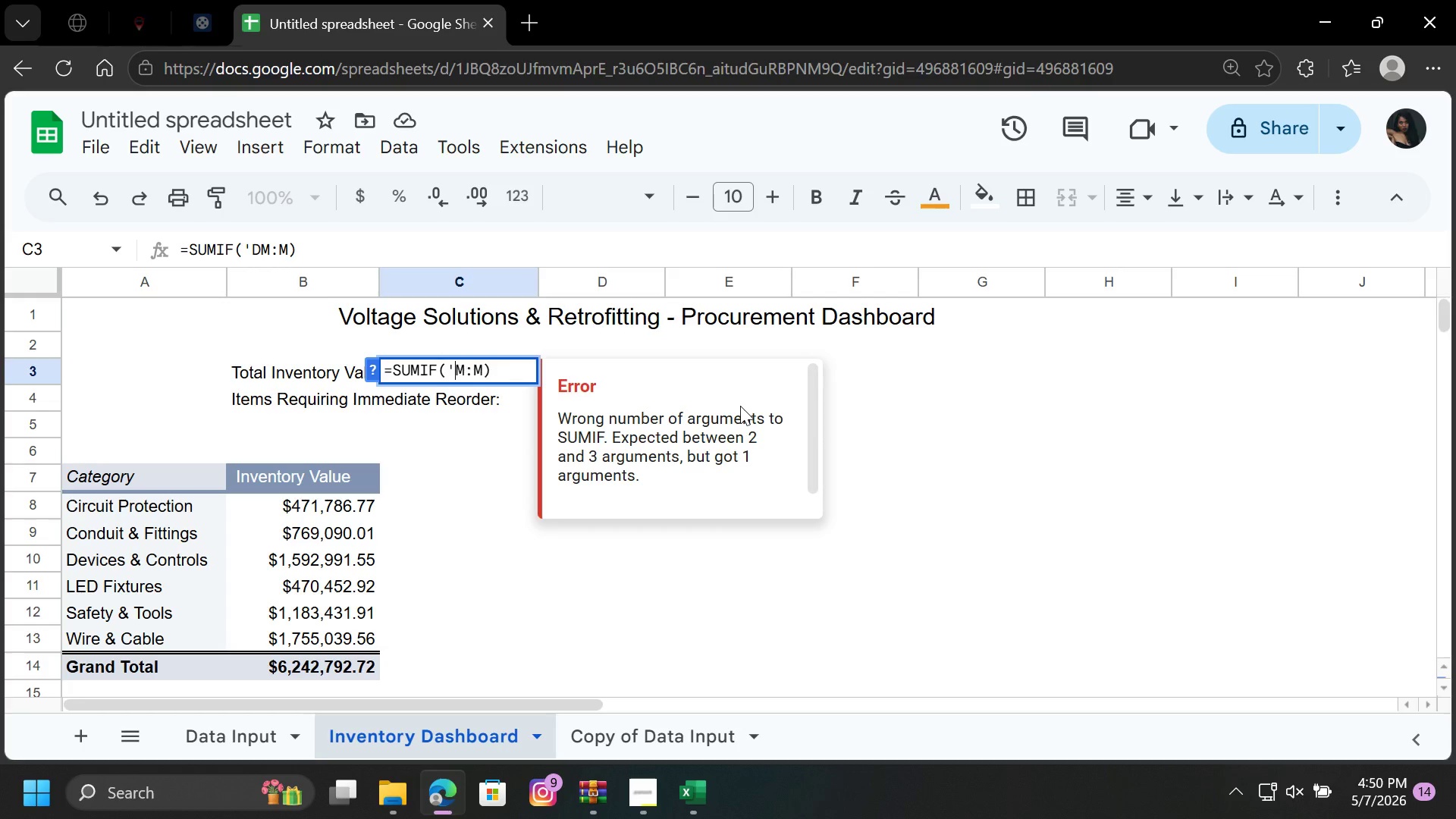 
key(Backspace)
 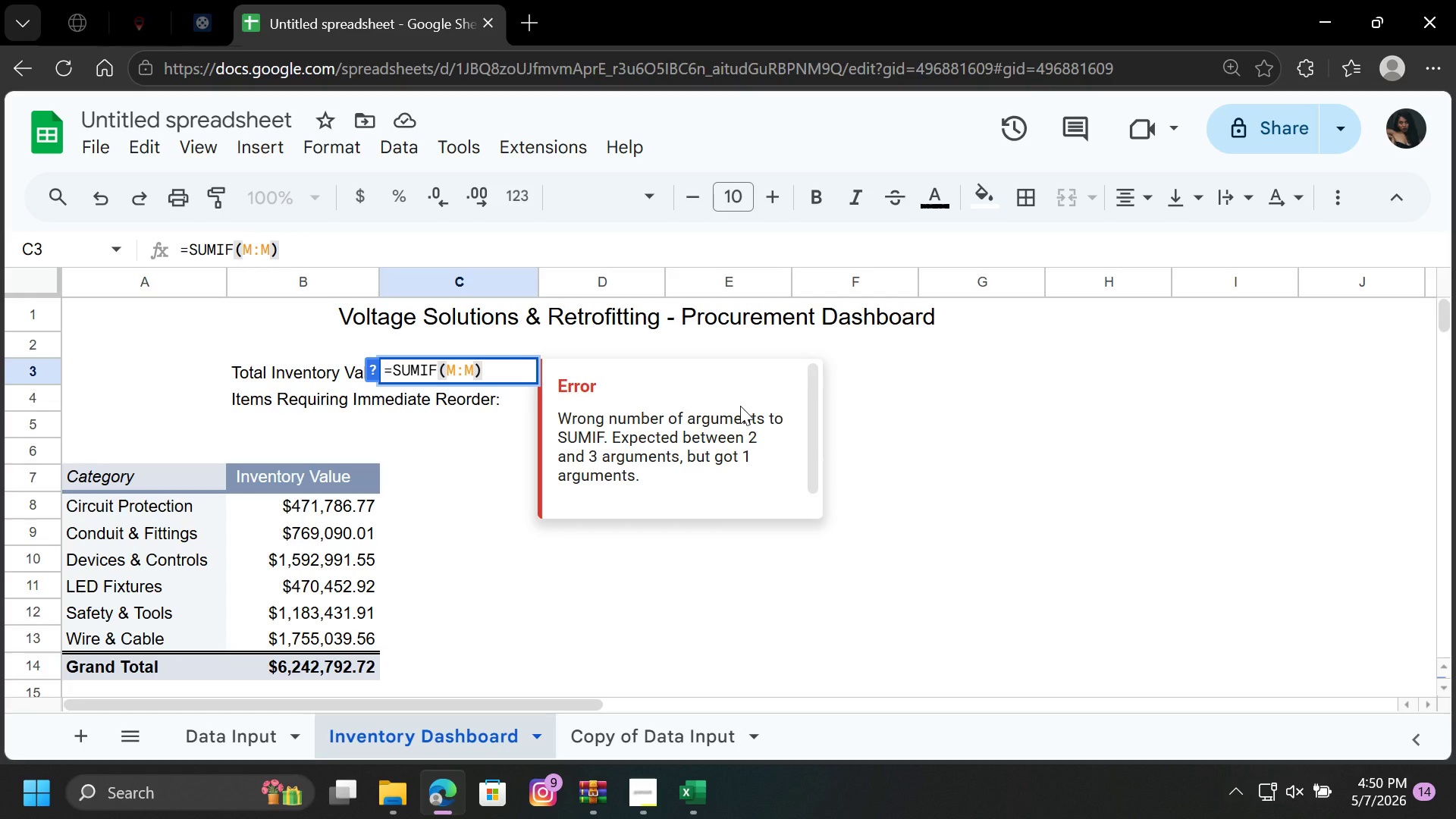 
key(Enter)
 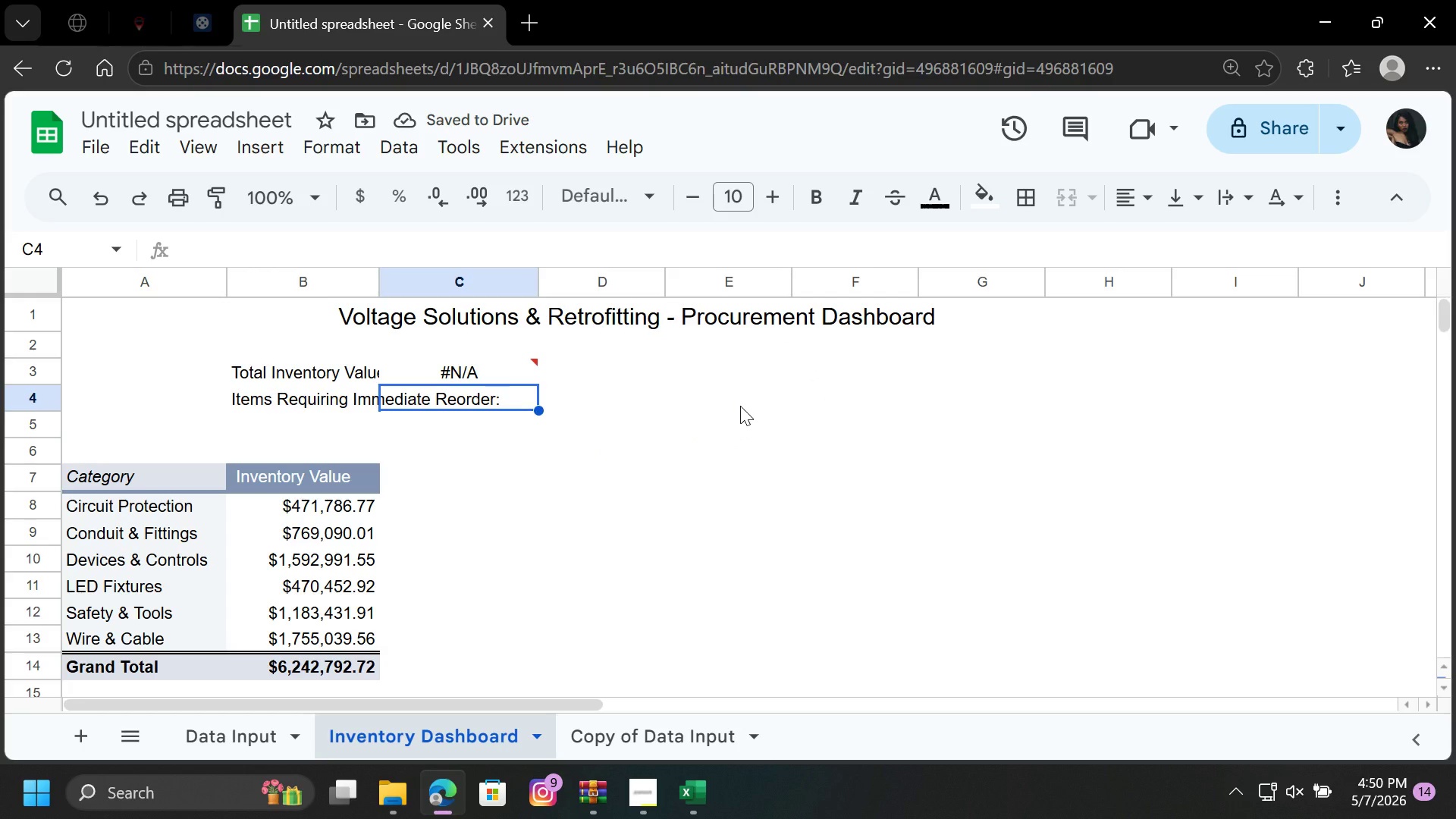 
wait(9.05)
 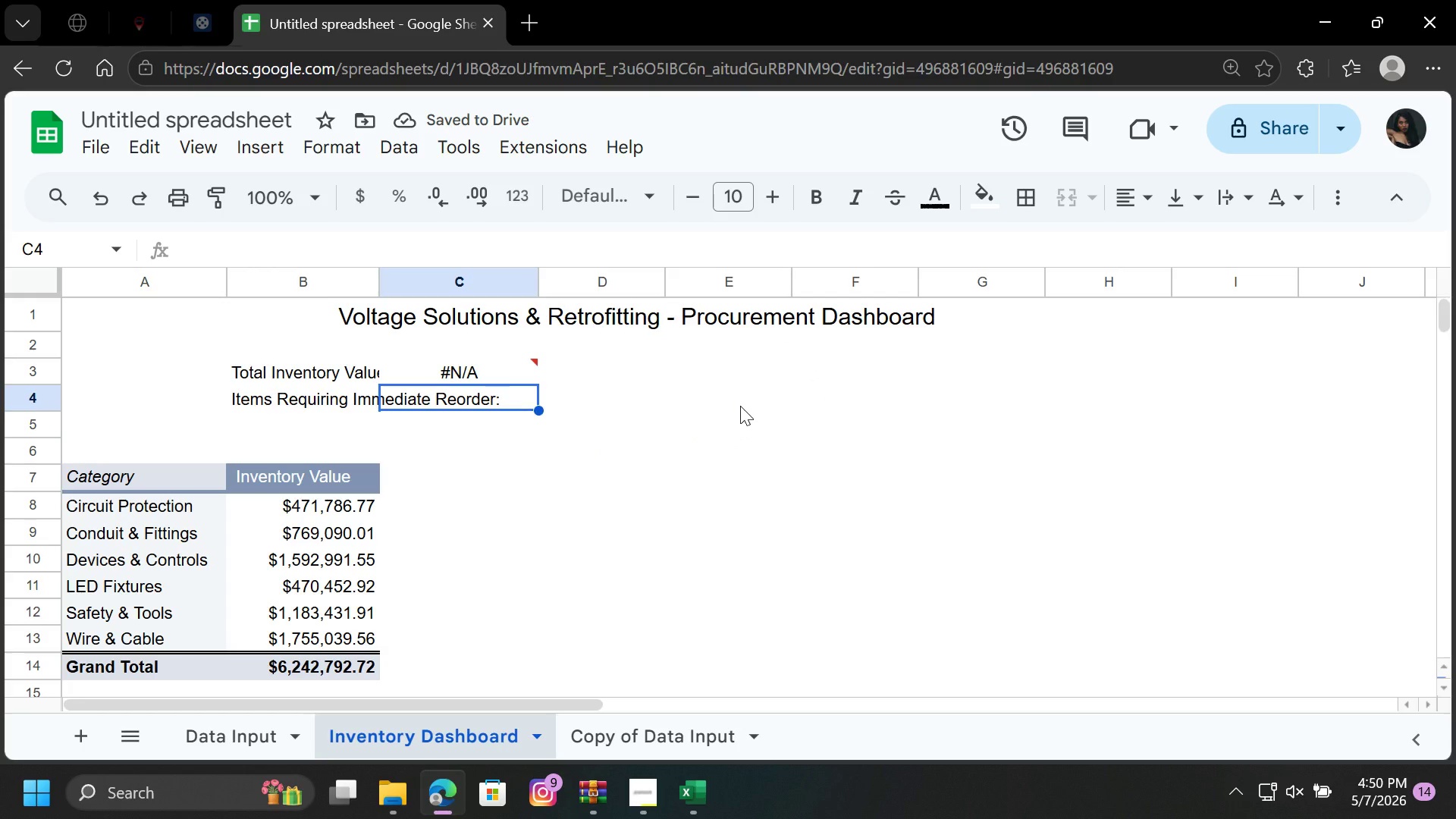 
left_click([481, 366])
 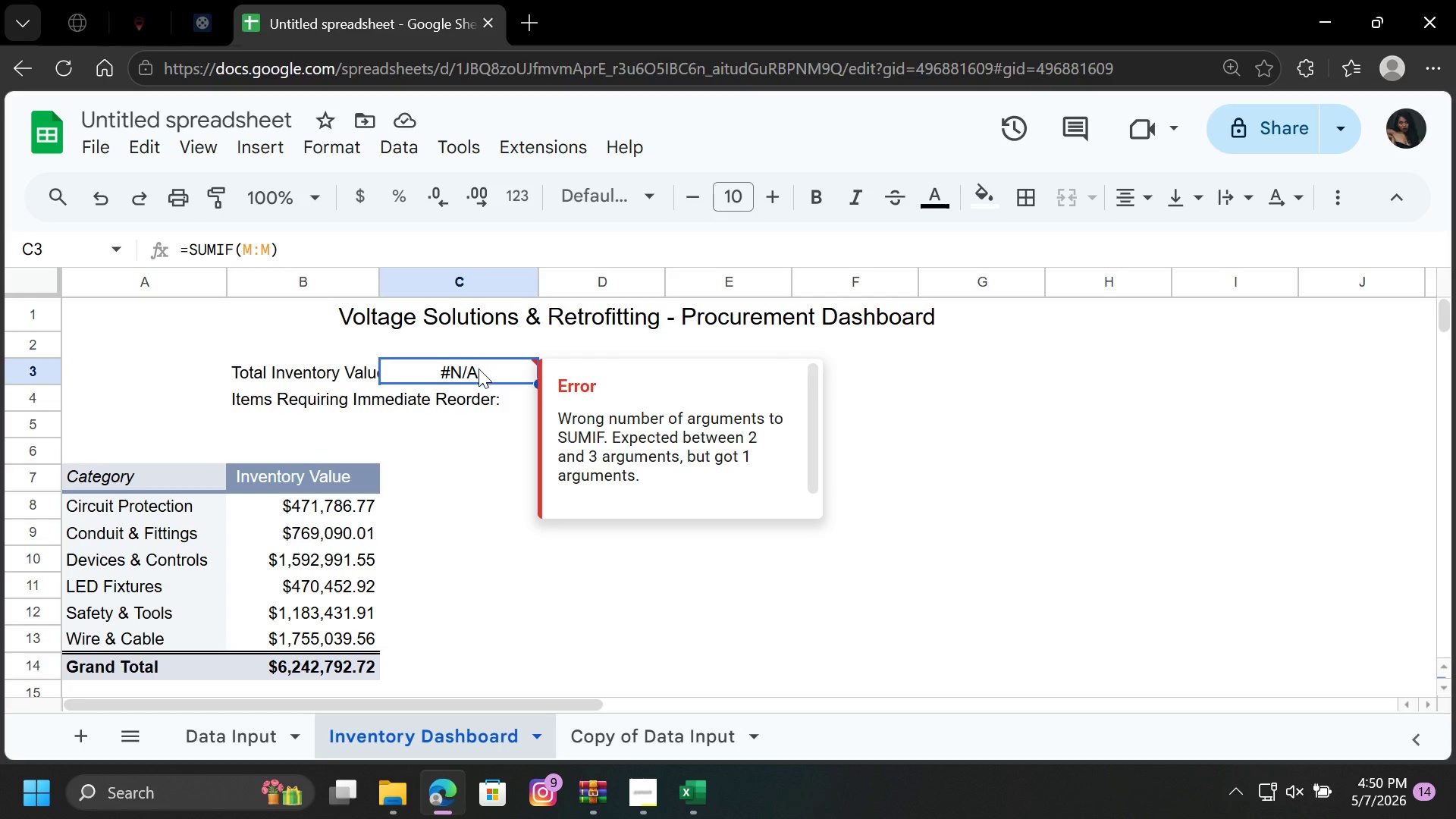 
double_click([479, 369])
 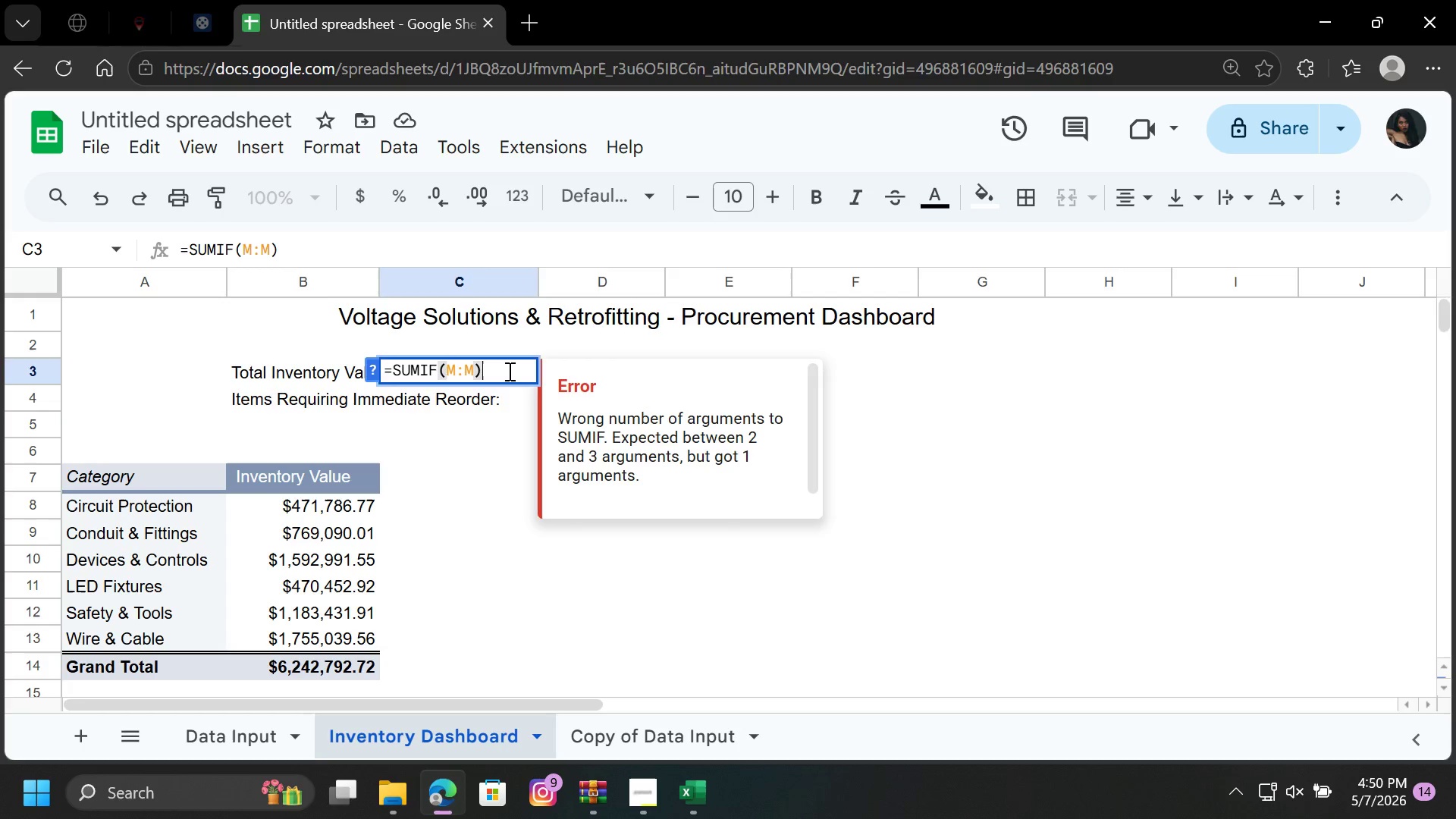 
key(Backspace)
key(Backspace)
key(Backspace)
key(Backspace)
key(Backspace)
key(Backspace)
key(Backspace)
key(Backspace)
key(Backspace)
key(Backspace)
type(su)
 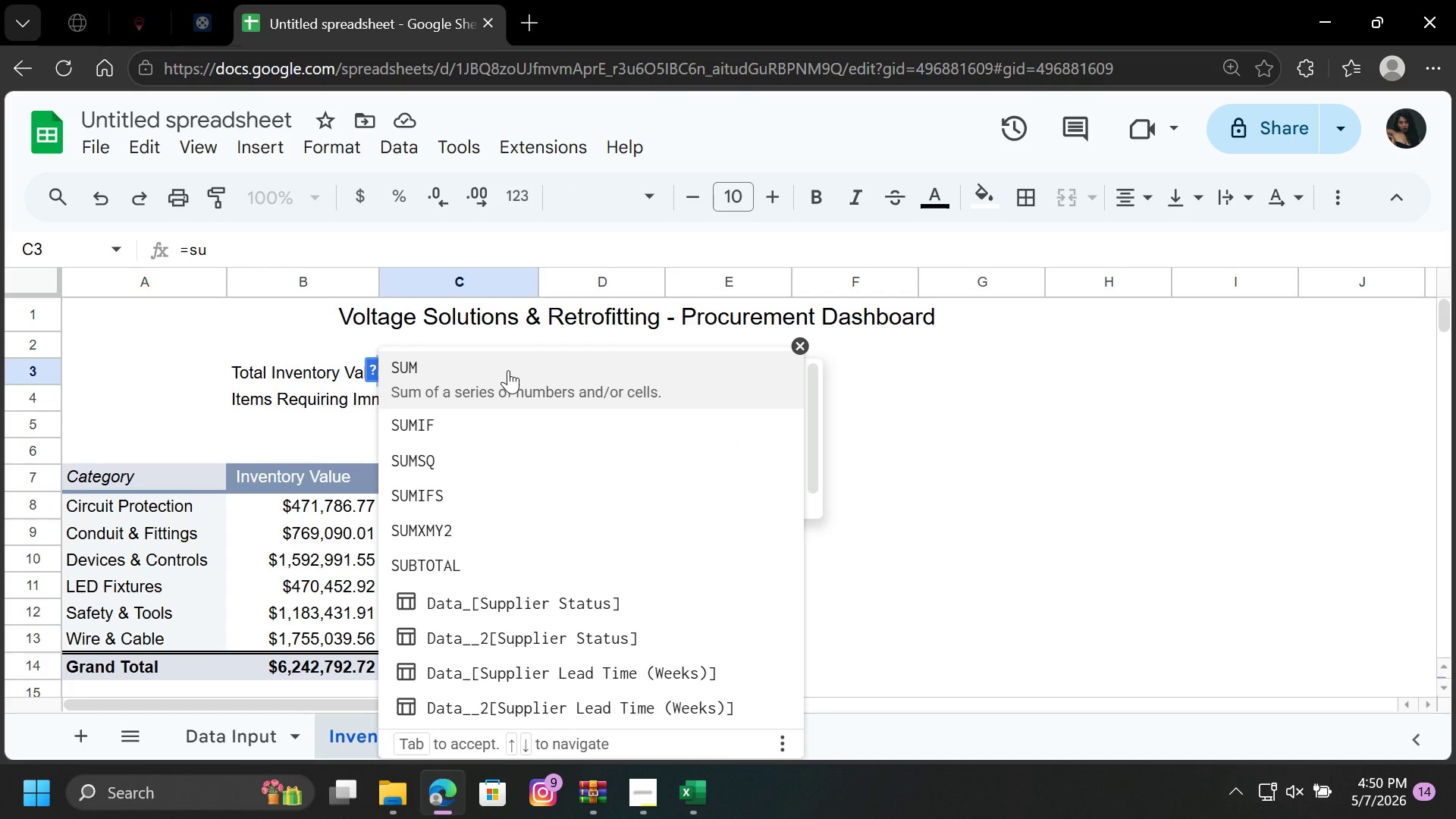 
key(Enter)
 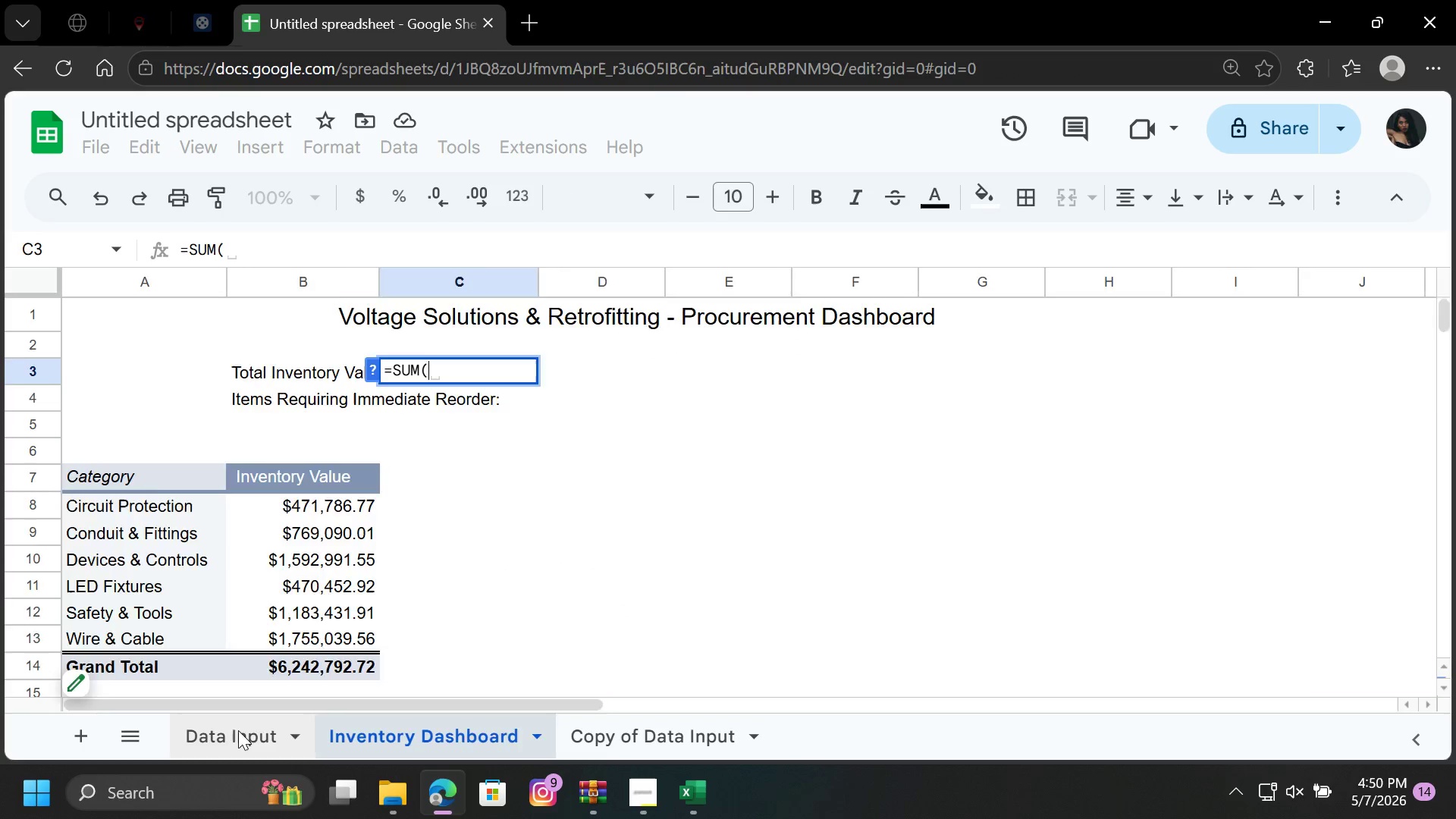 
left_click([902, 275])
 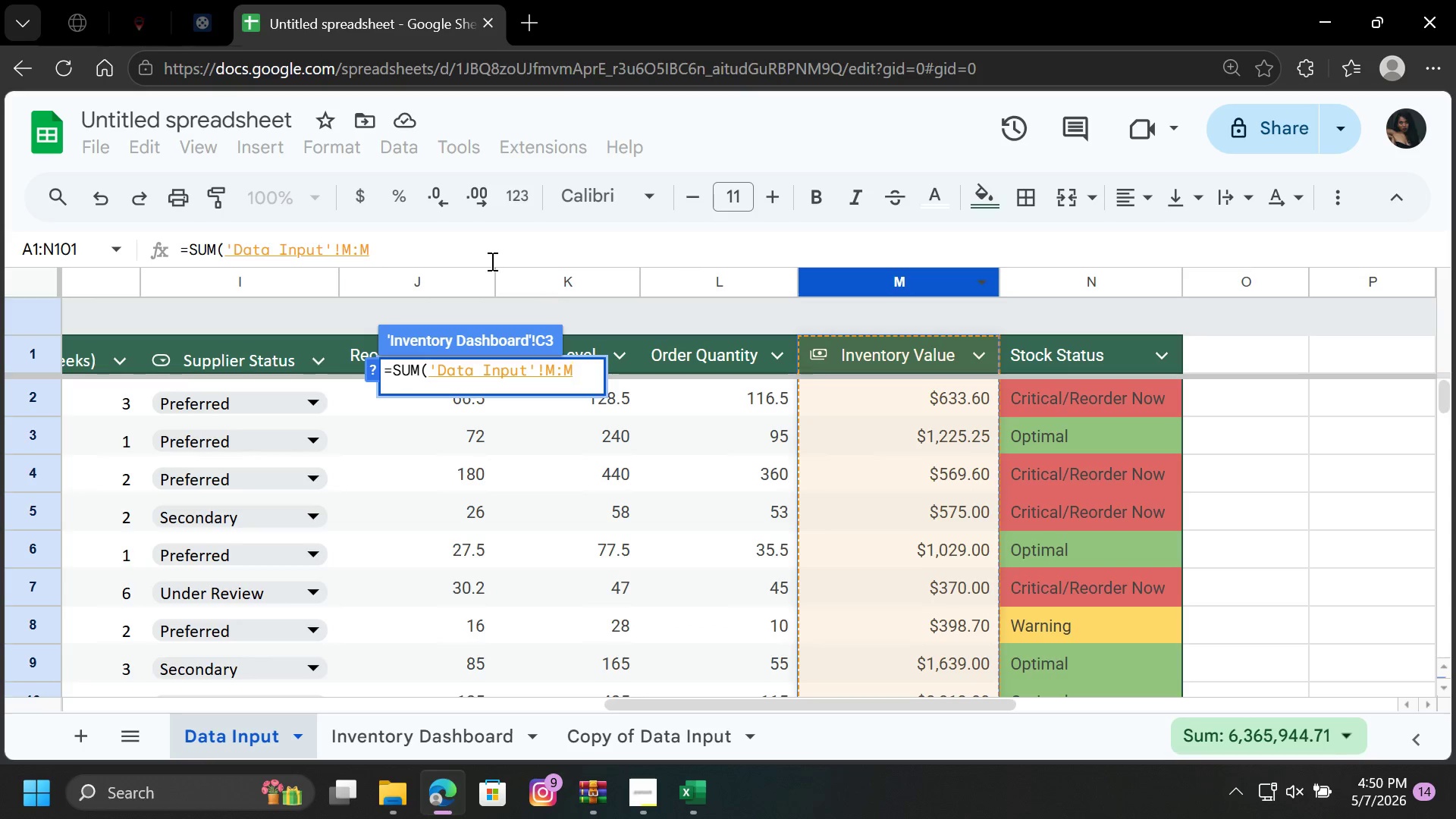 
scroll: coordinate [897, 285], scroll_direction: up, amount: 5.0
 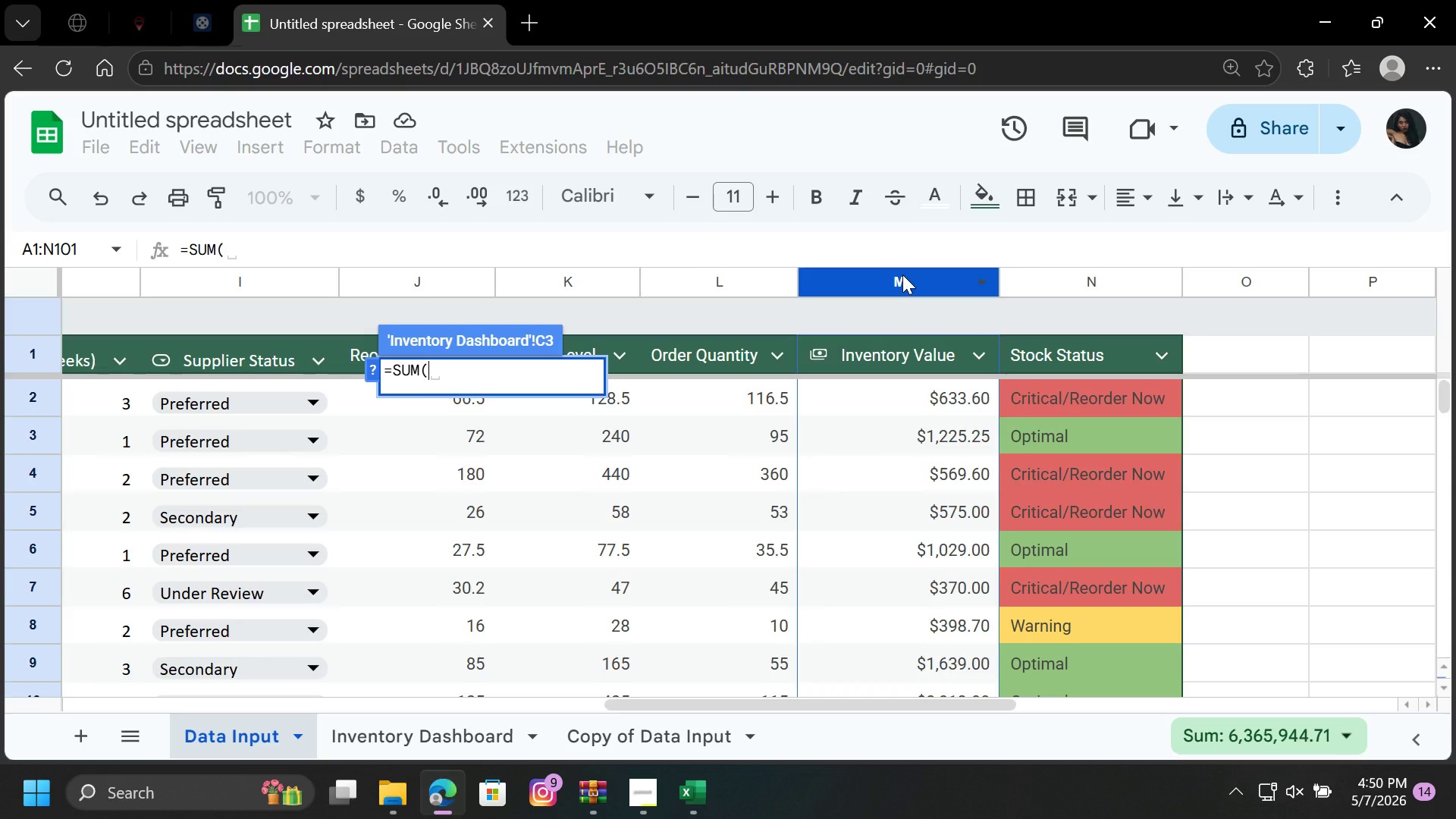 
left_click([472, 261])
 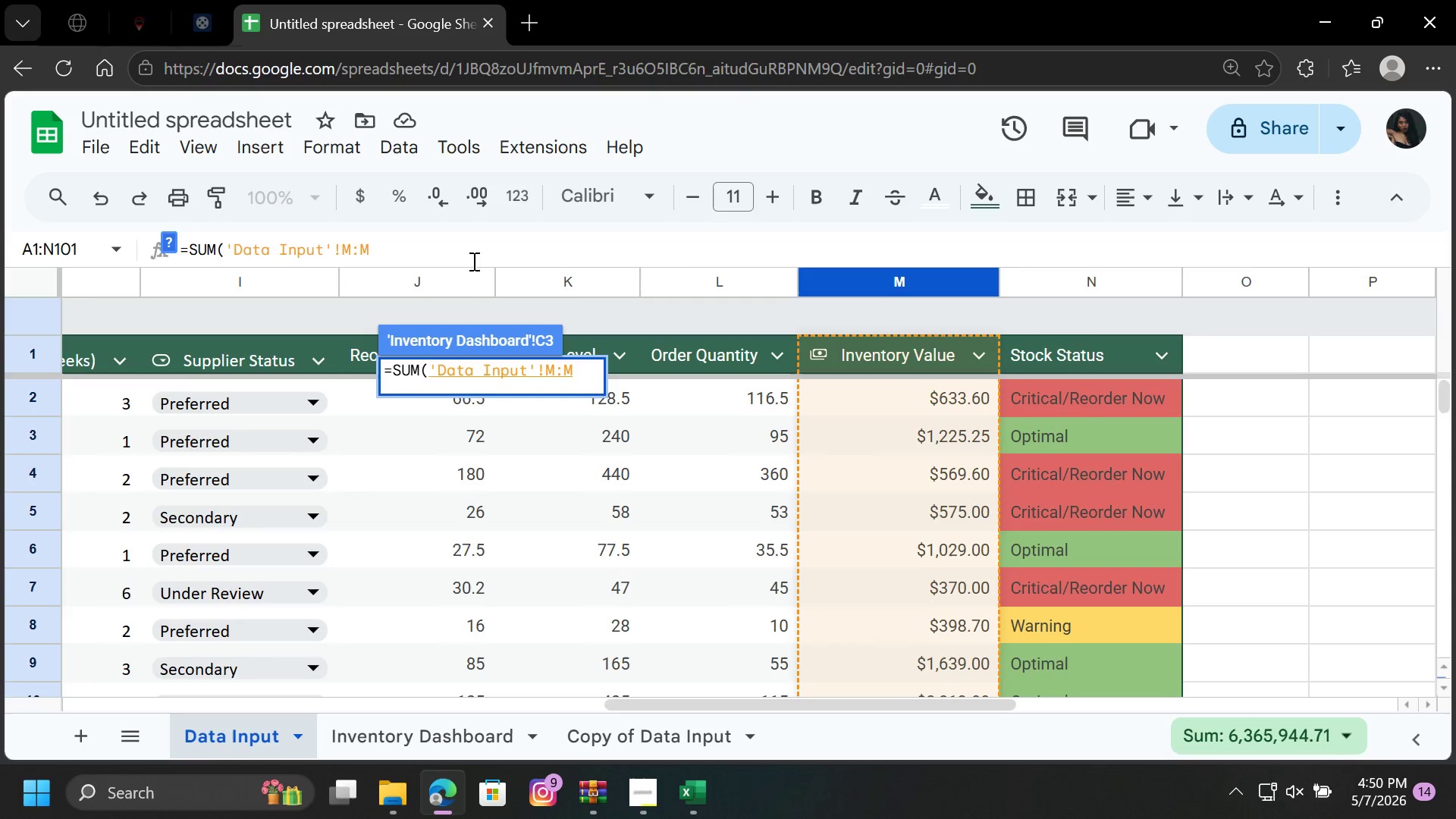 
key(Shift+0)
 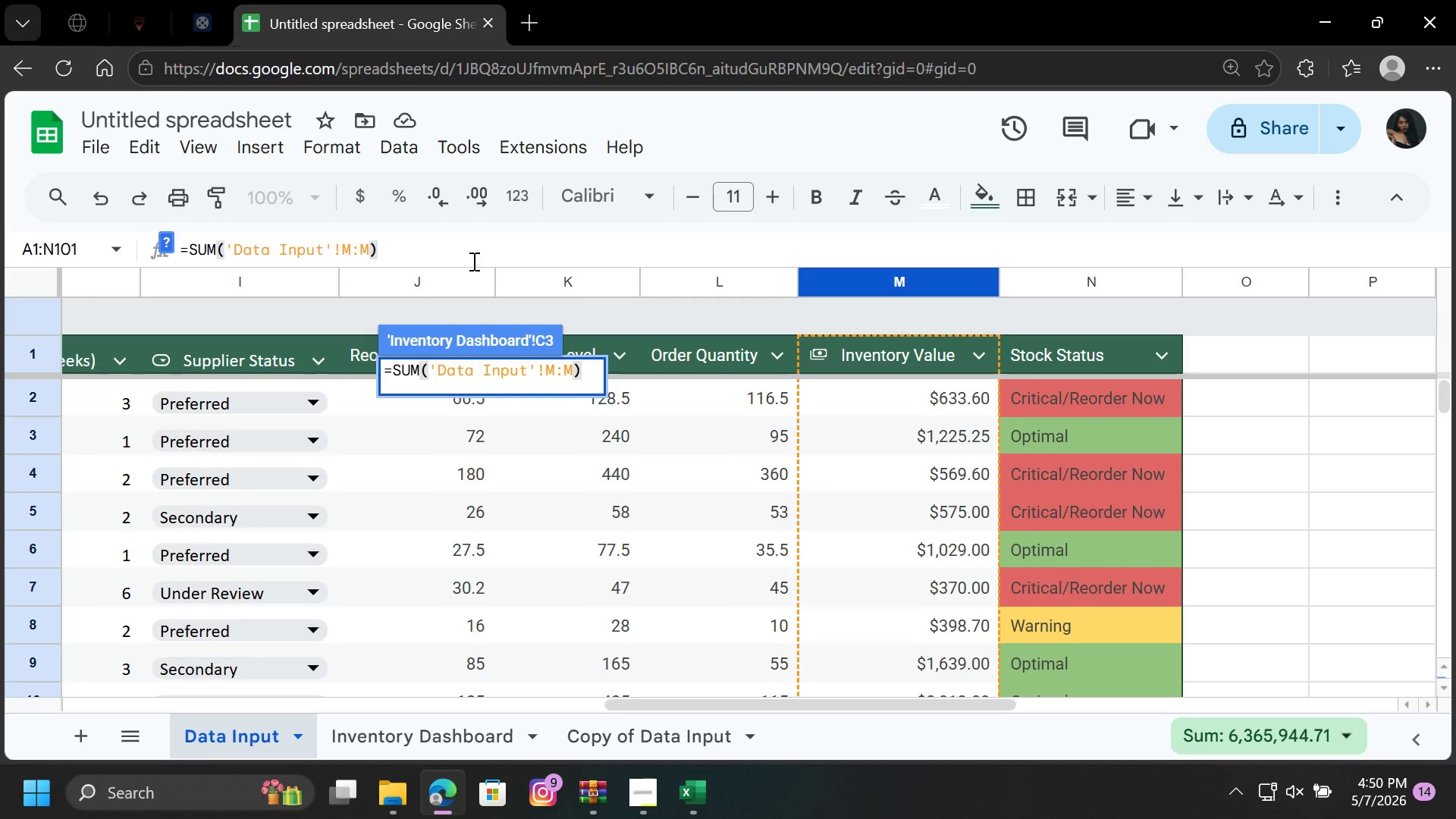 
key(Enter)
 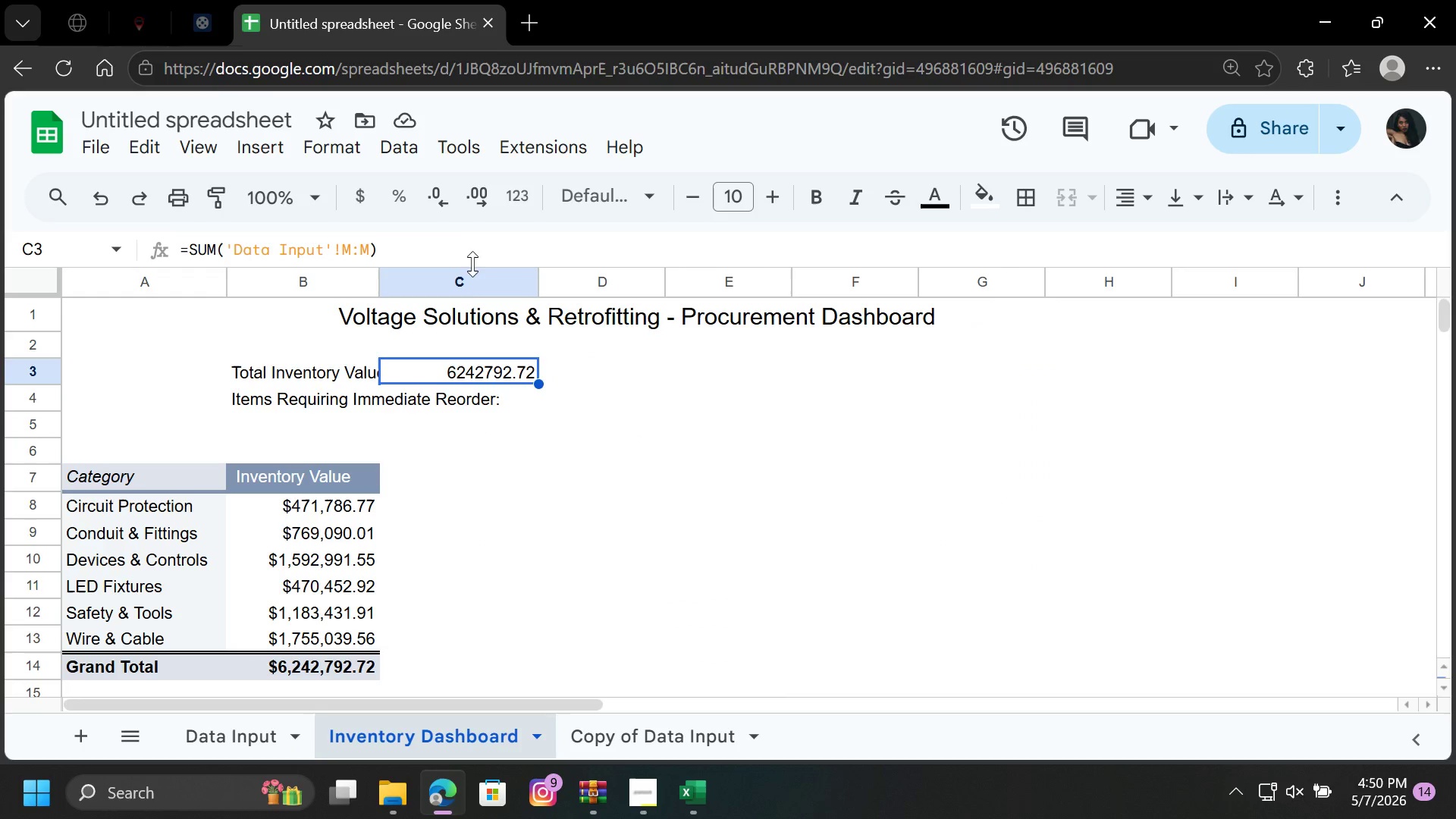 
wait(7.42)
 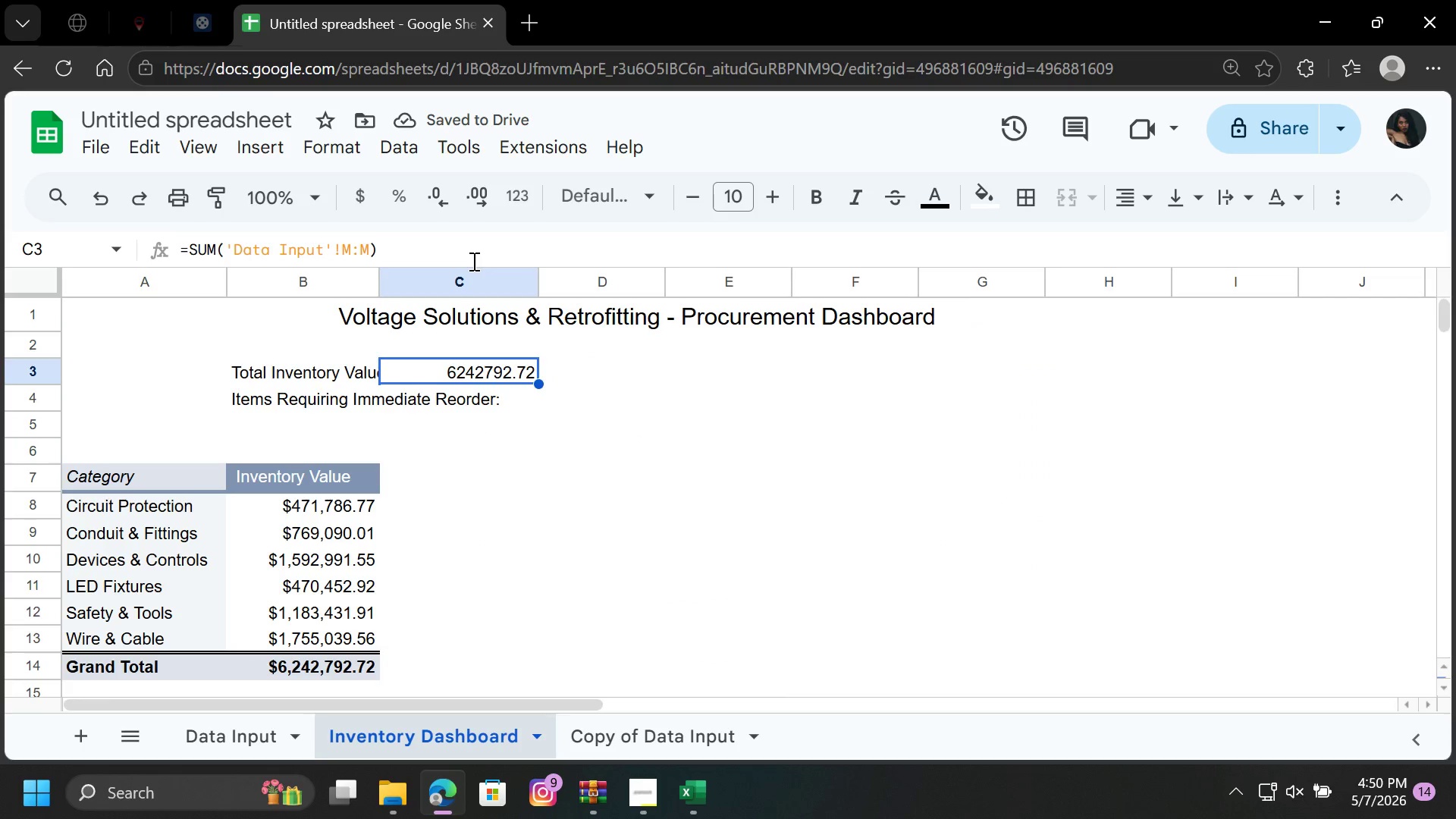 
left_click([371, 199])
 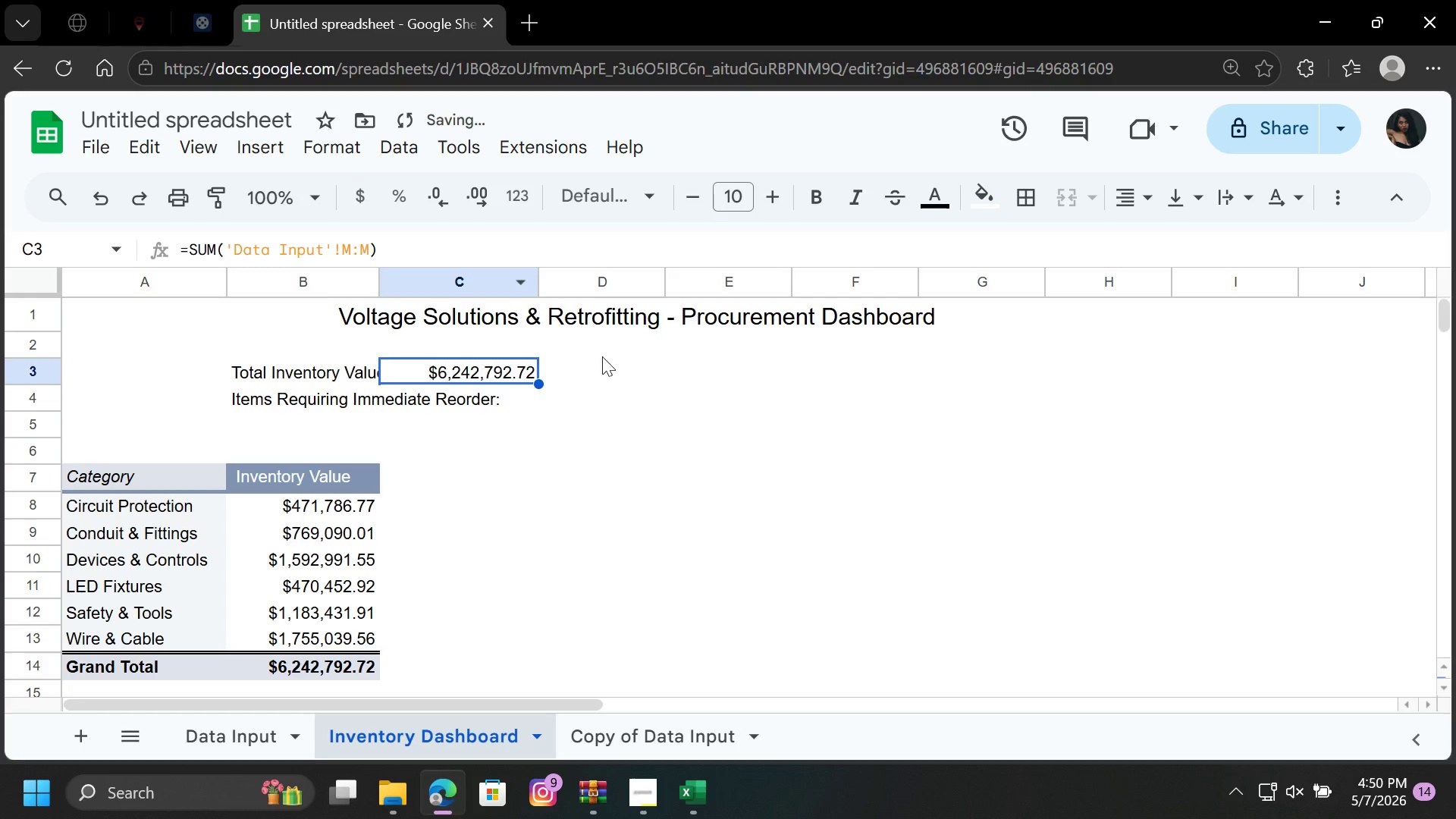 
left_click([610, 360])
 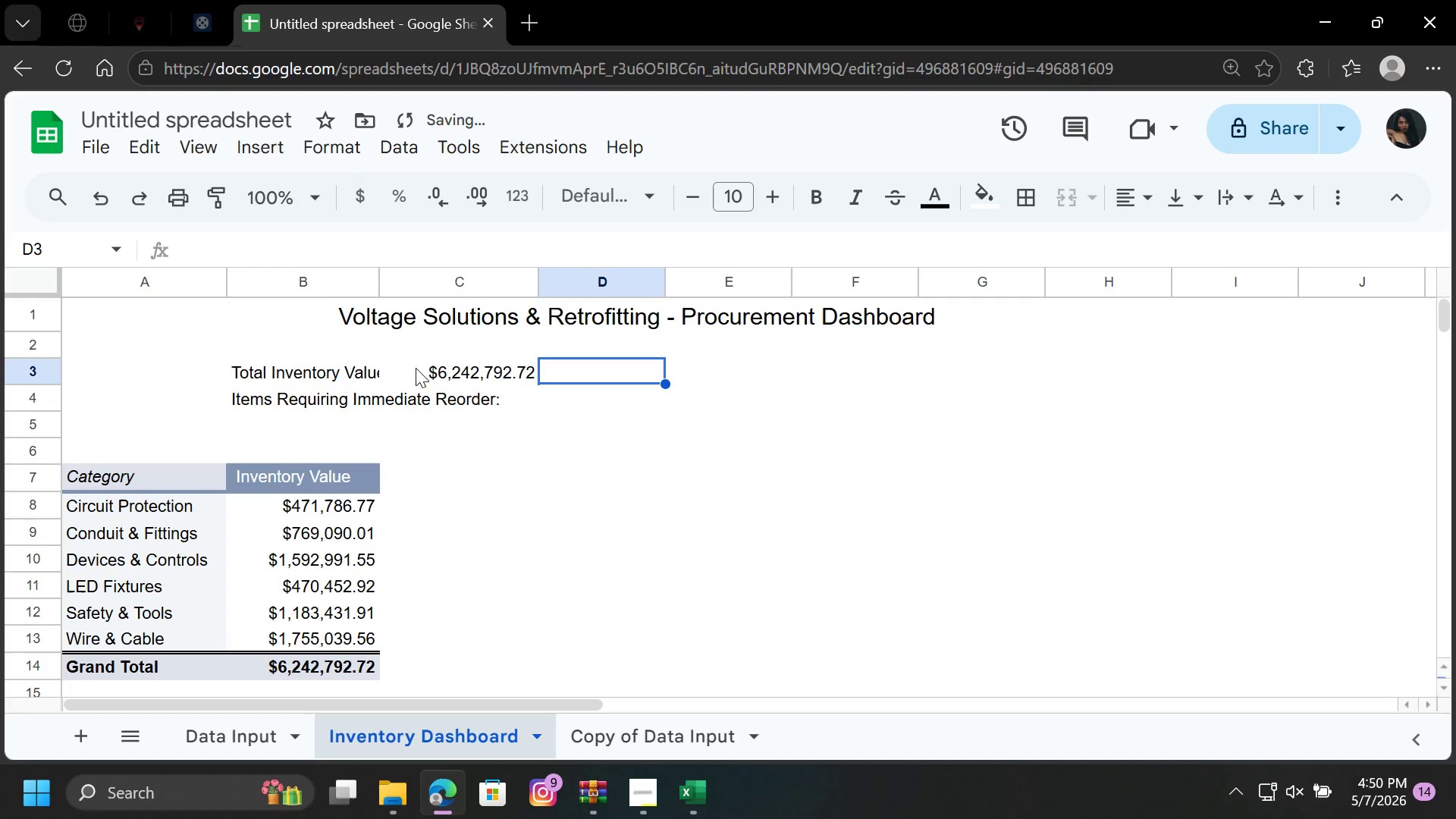 
left_click([412, 364])
 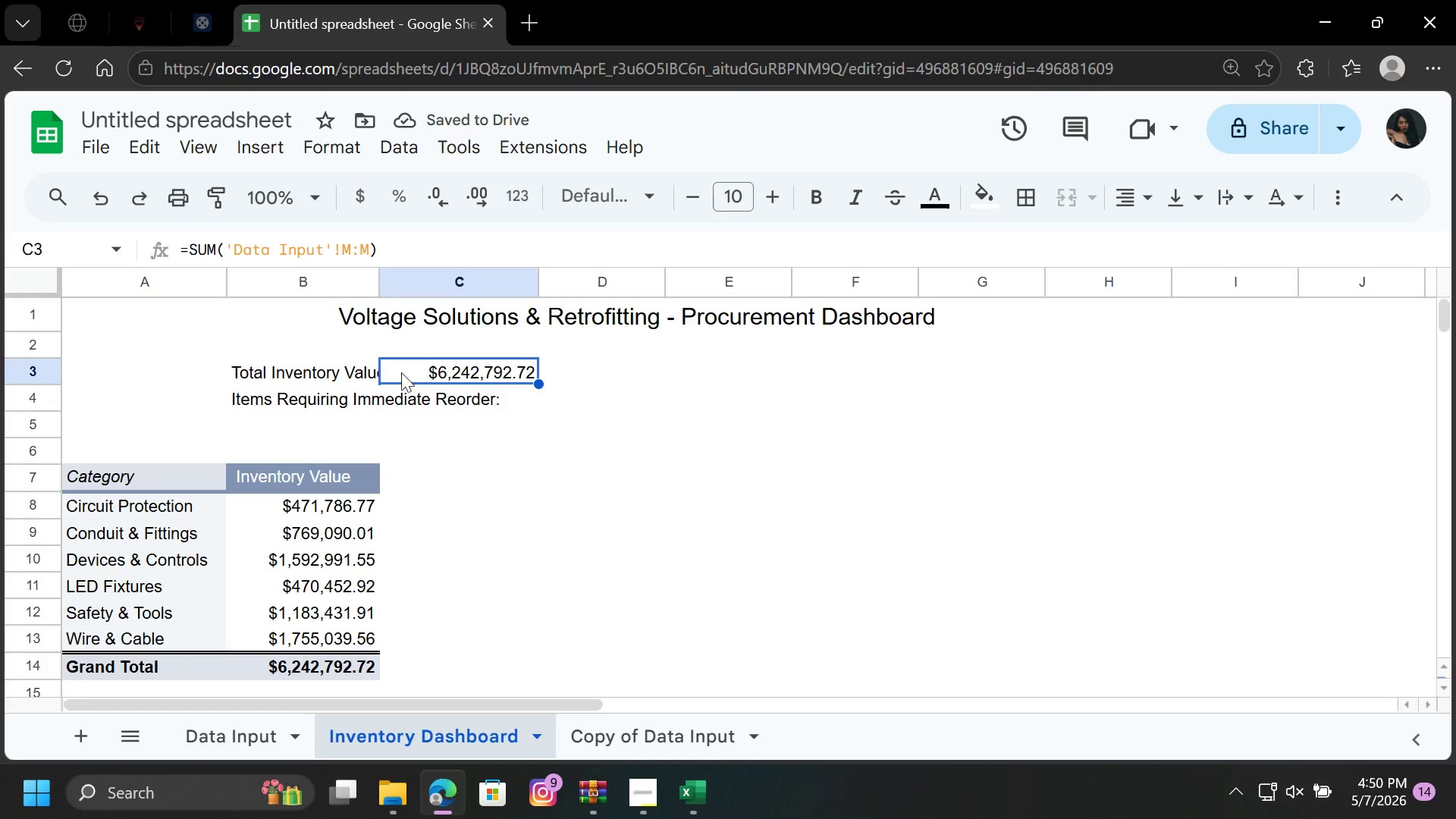 
double_click([354, 372])
 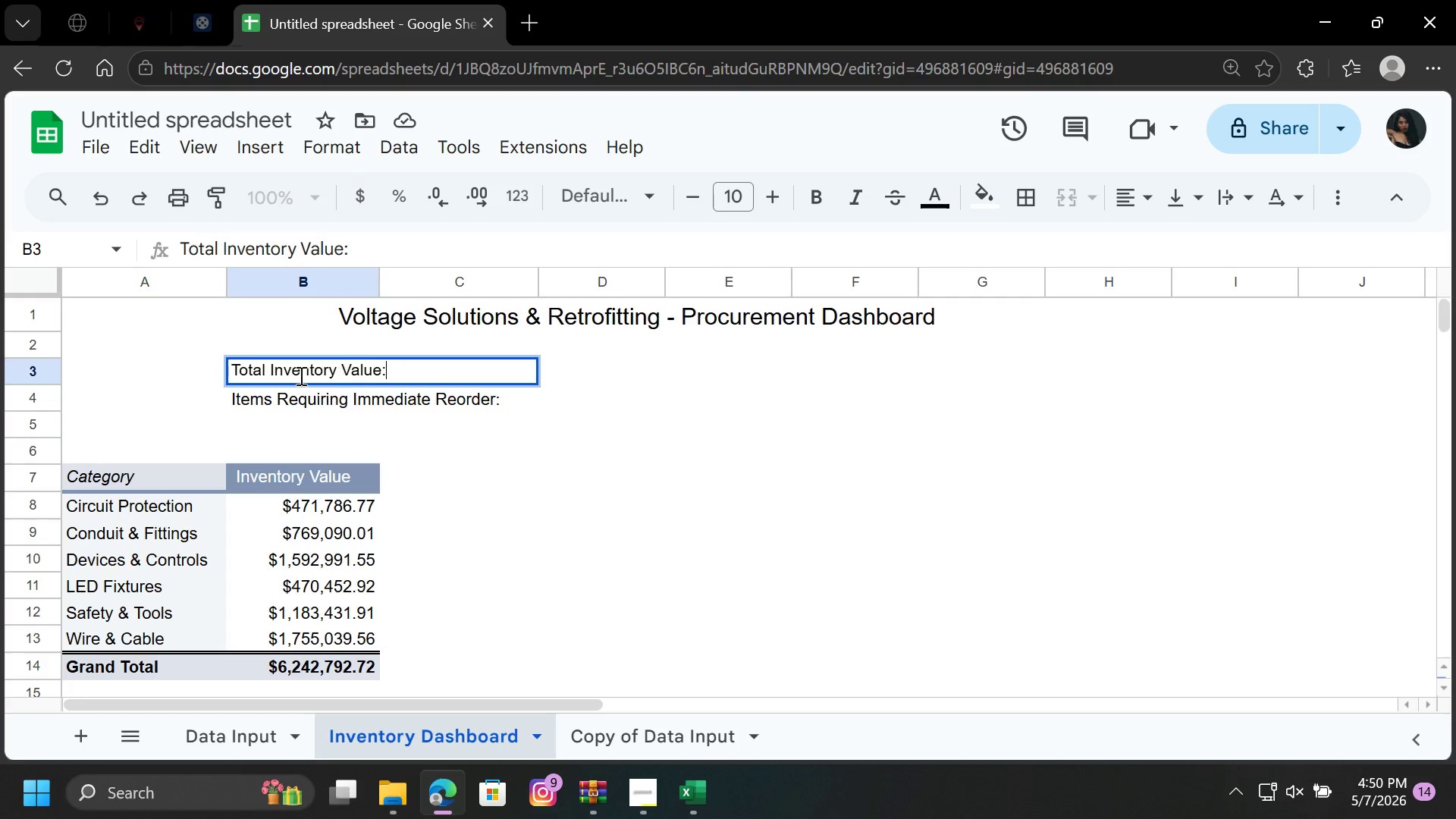 
left_click([536, 439])
 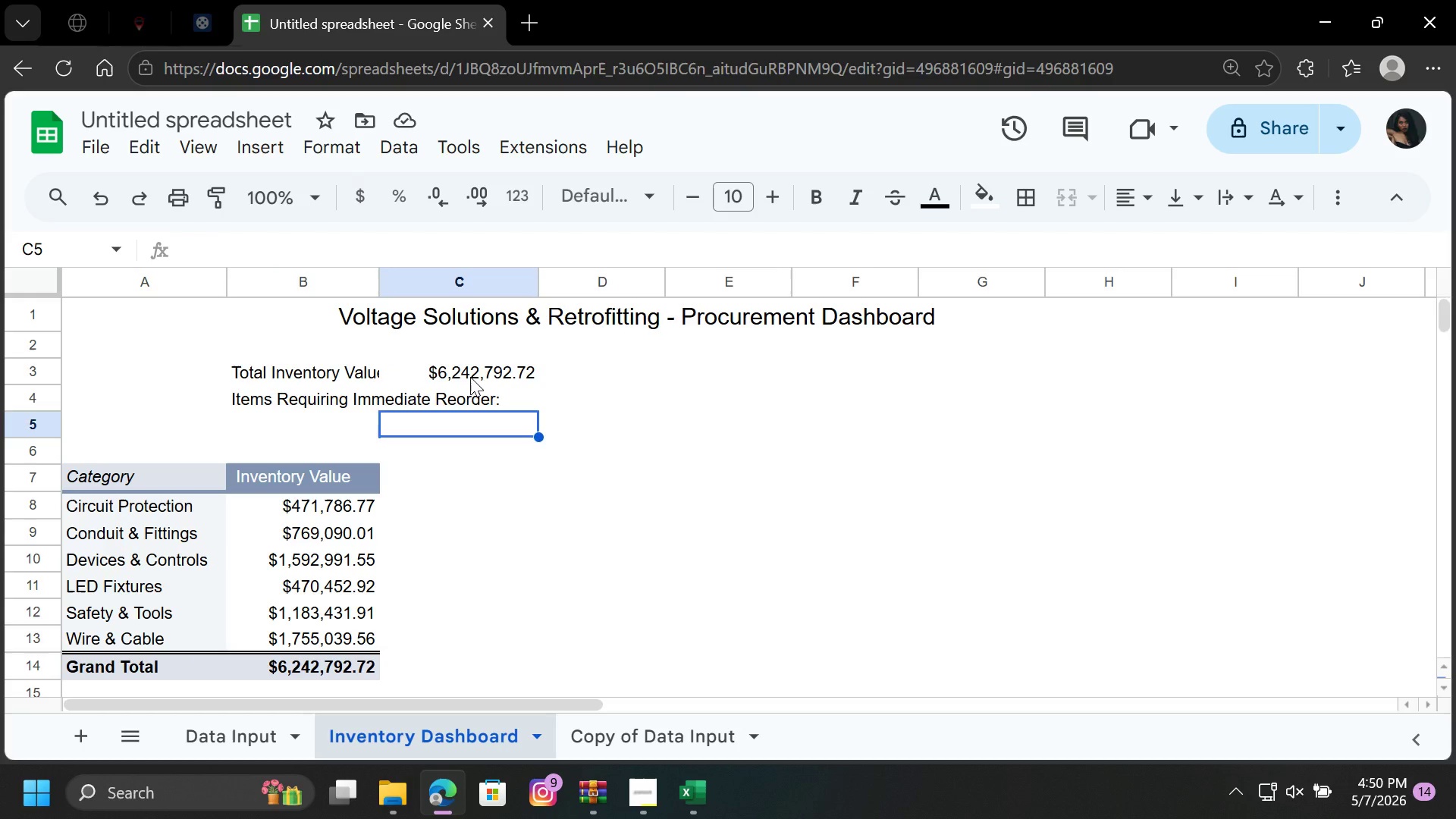 
left_click([470, 377])
 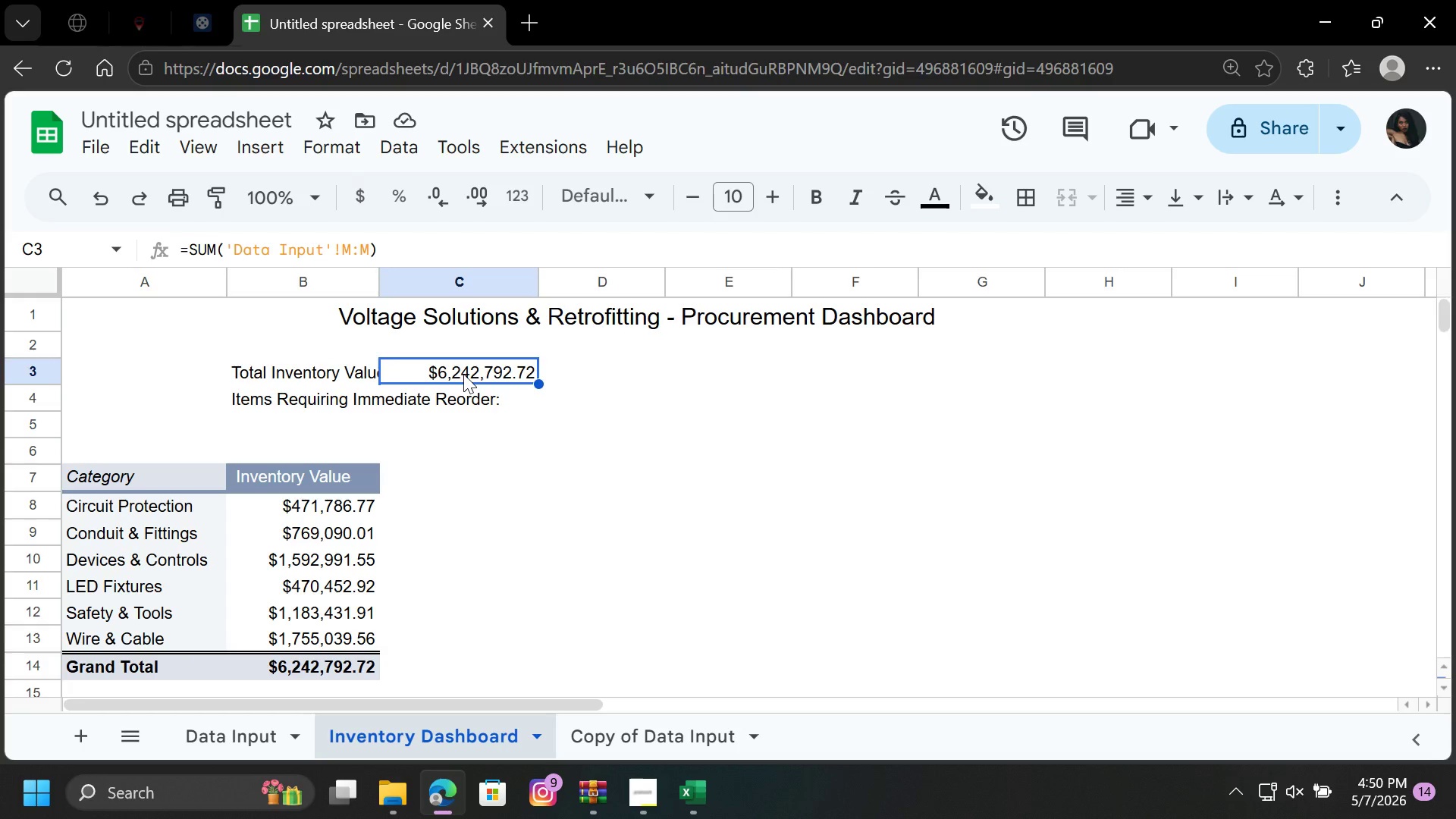 
left_click([463, 374])
 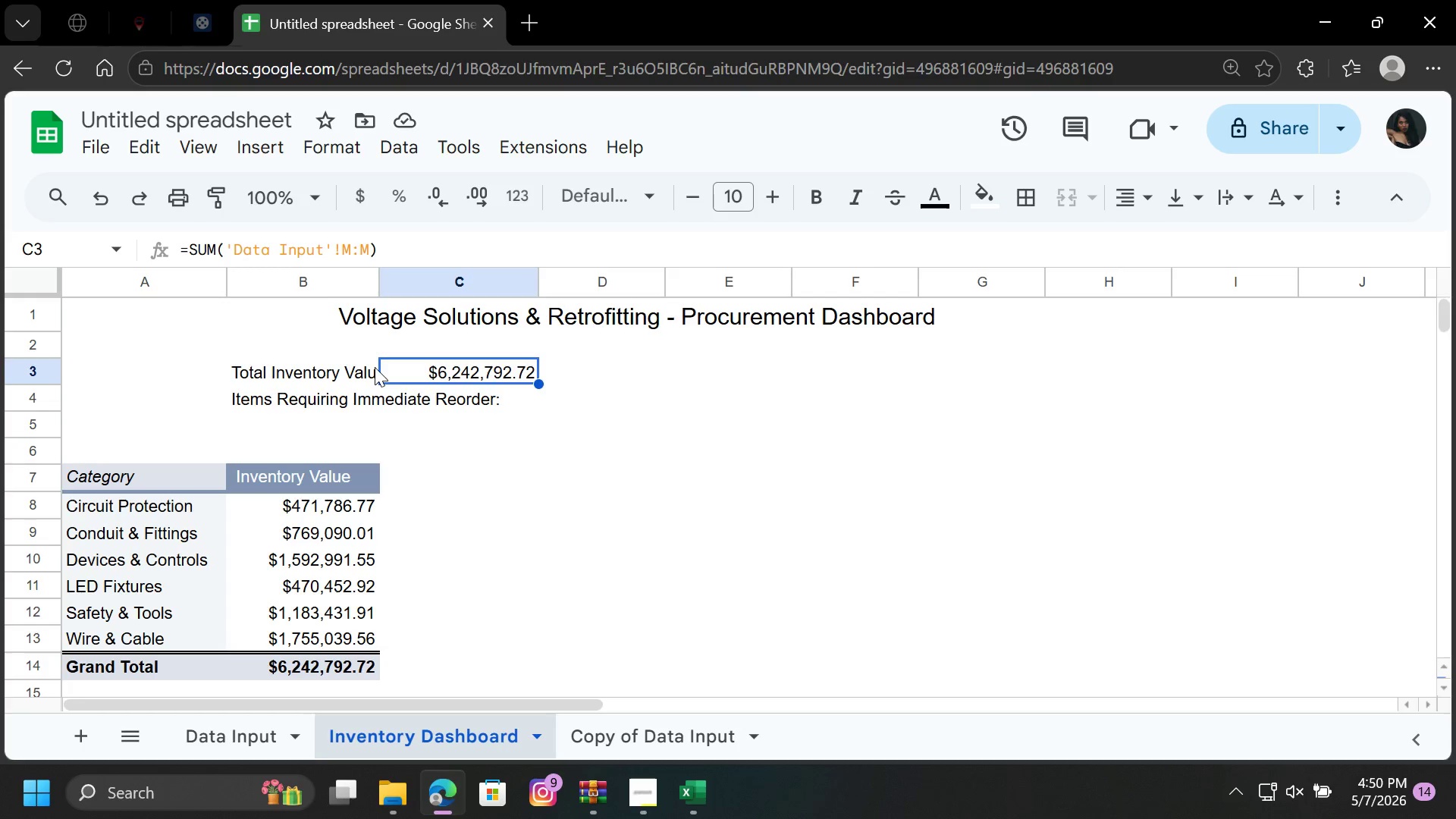 
left_click([400, 370])
 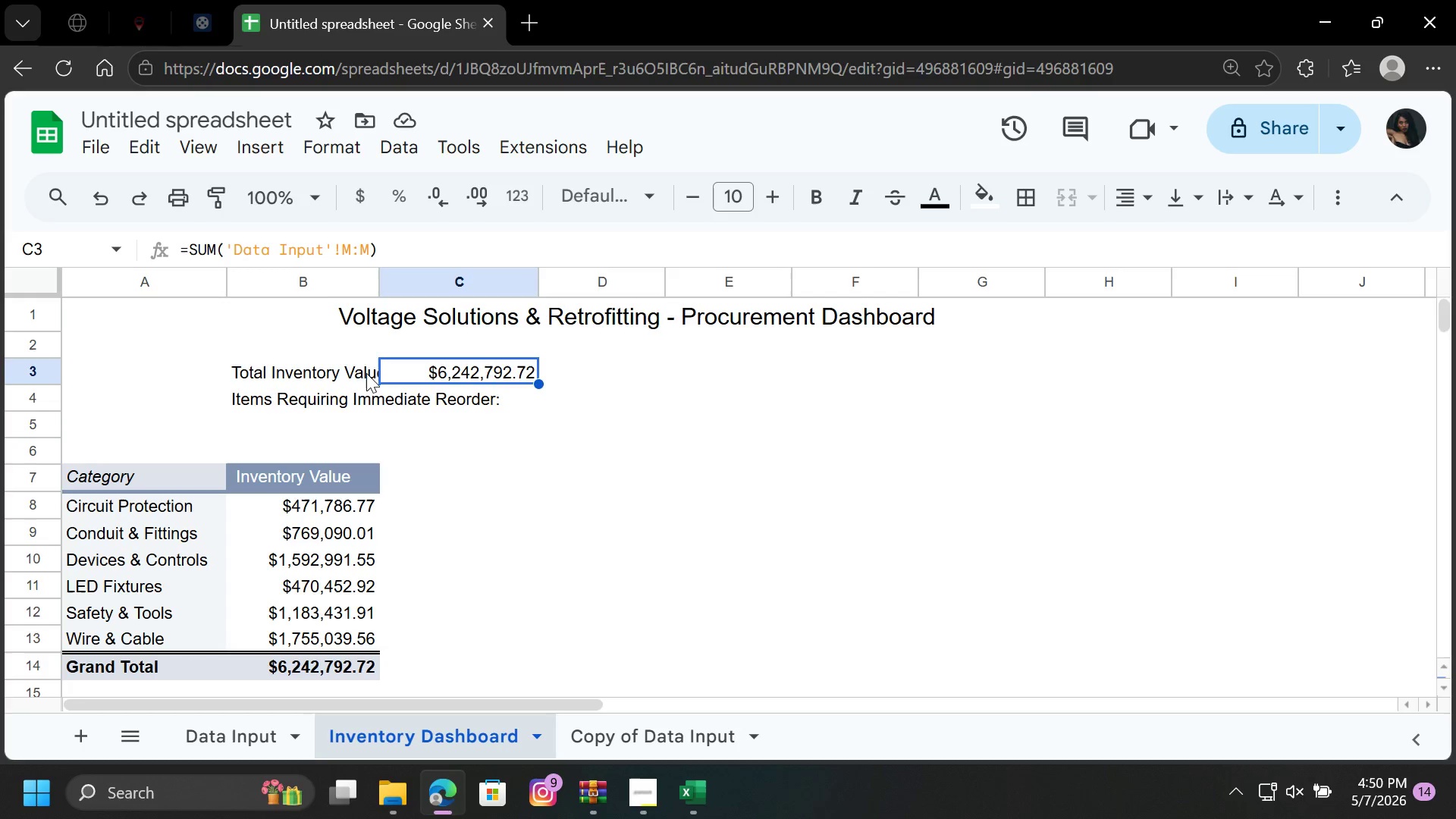 
left_click([356, 372])
 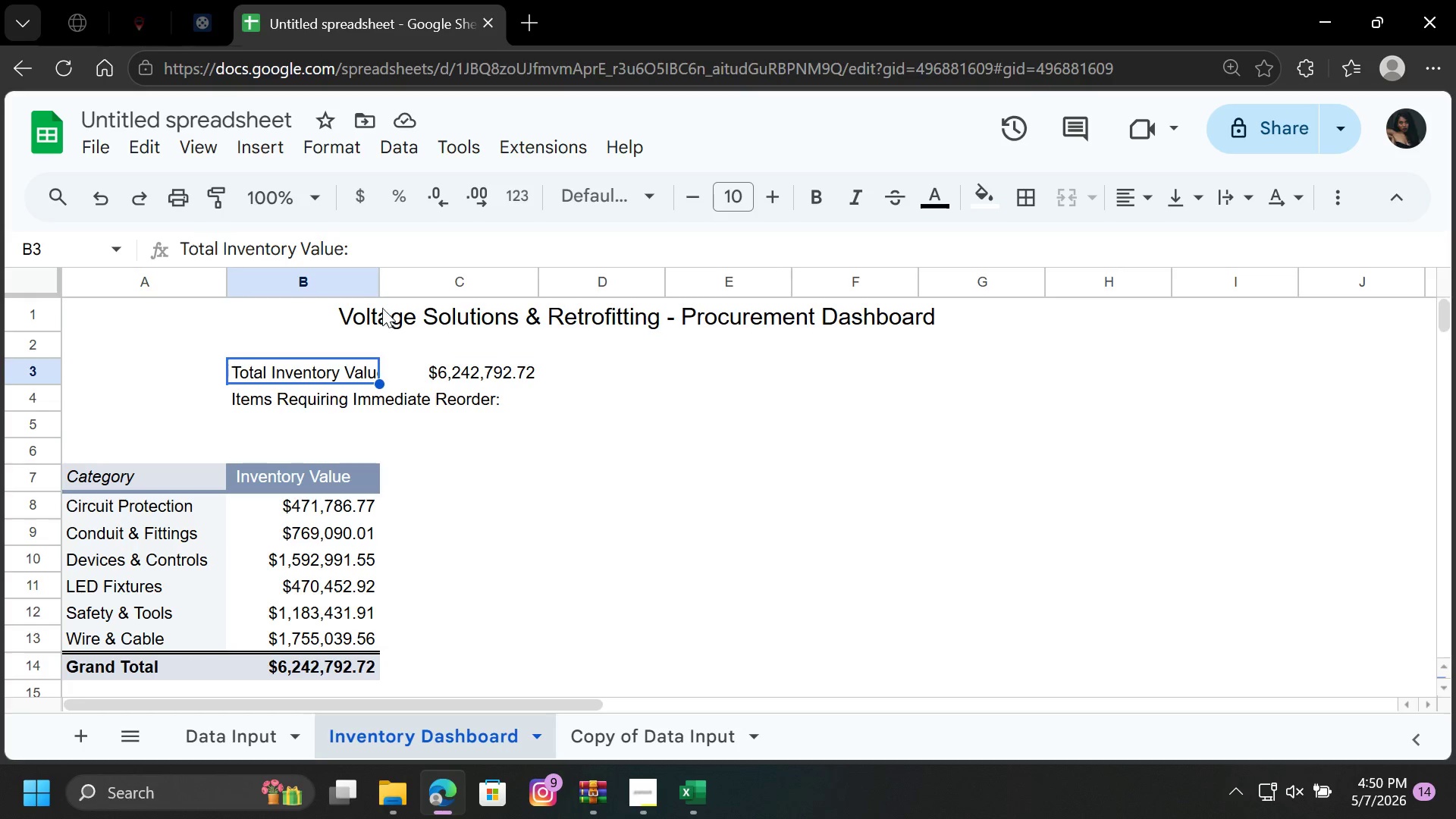 
left_click_drag(start_coordinate=[378, 284], to_coordinate=[388, 289])
 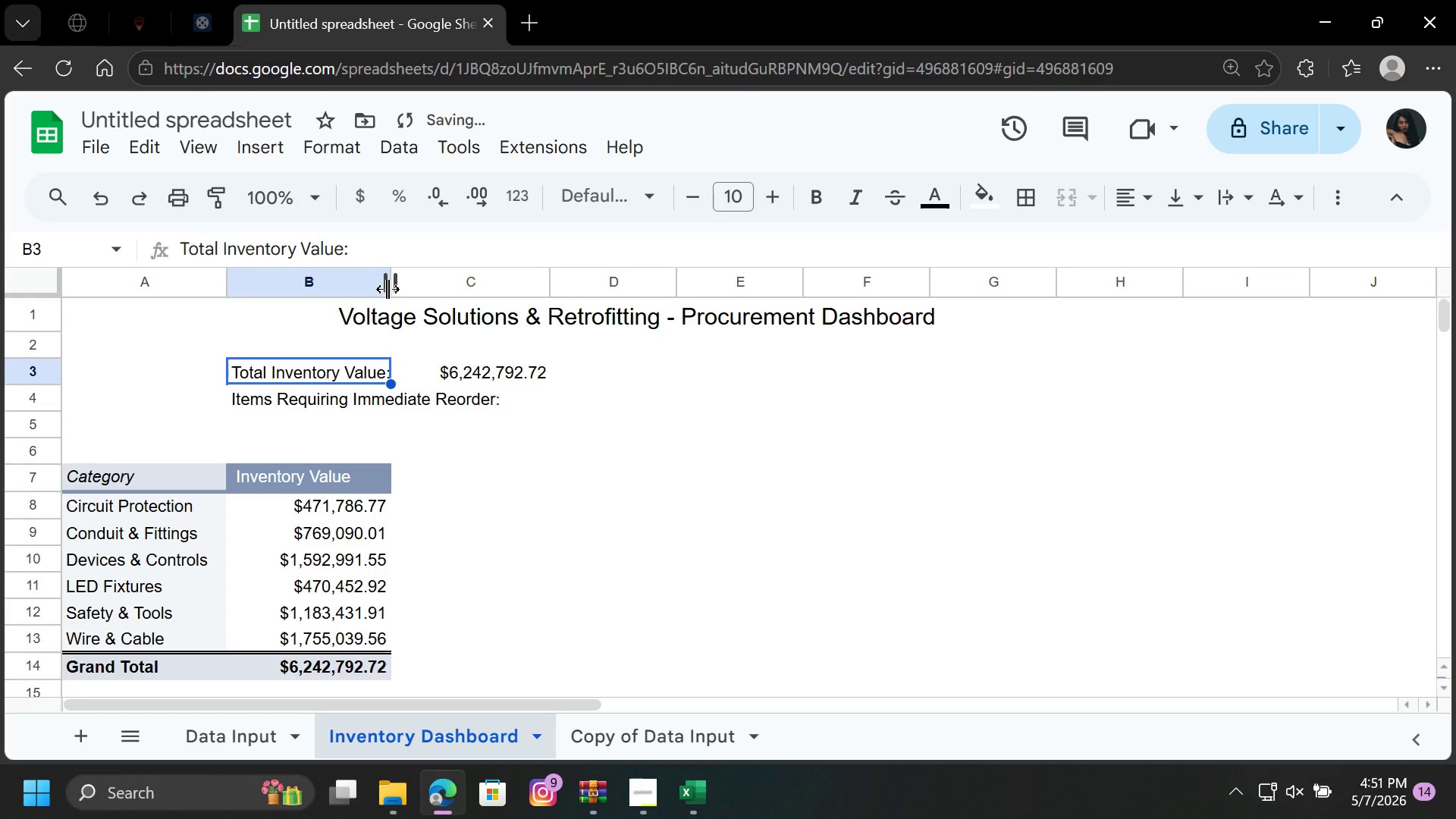 
left_click_drag(start_coordinate=[388, 289], to_coordinate=[394, 289])
 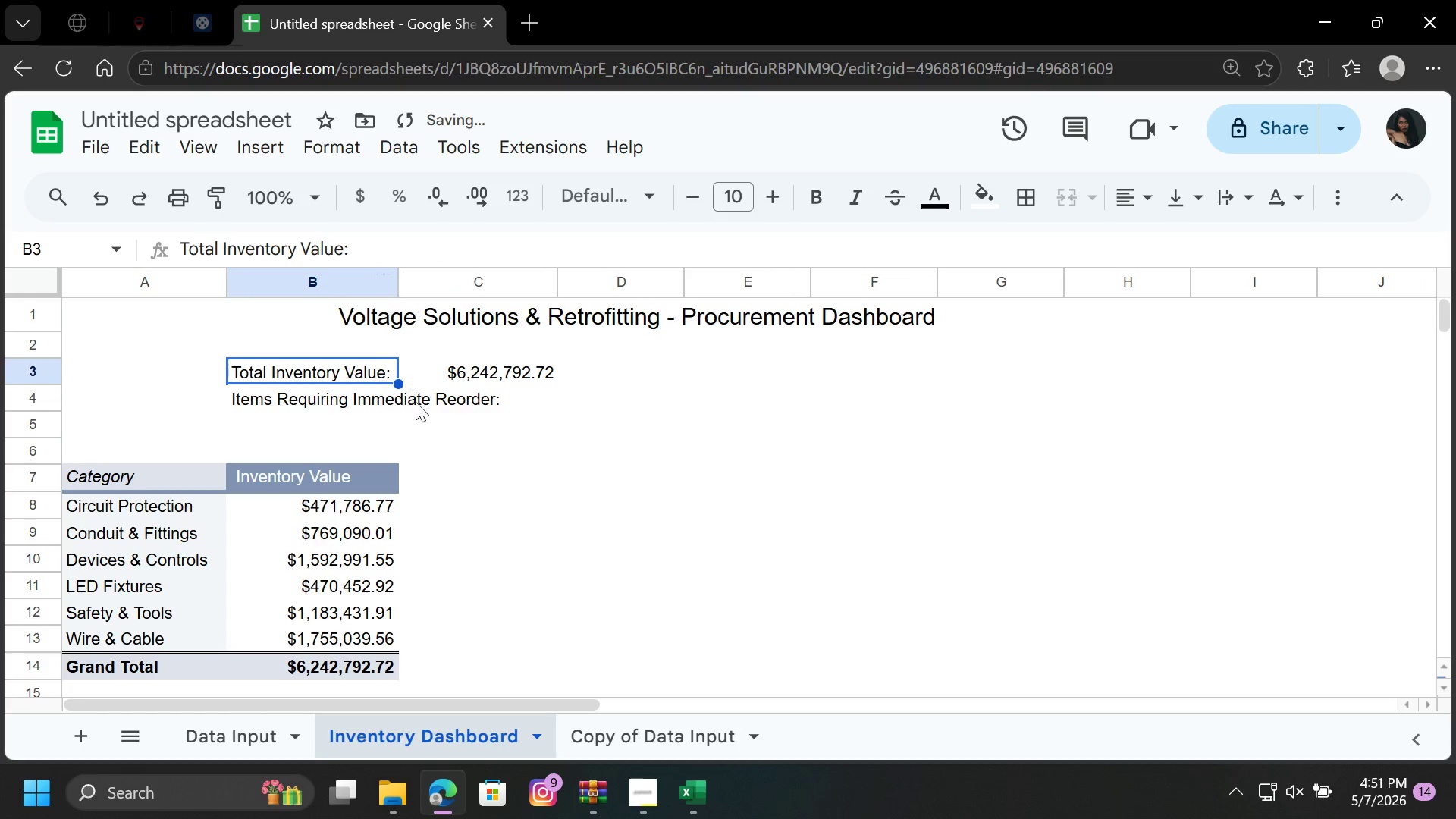 
left_click([444, 455])
 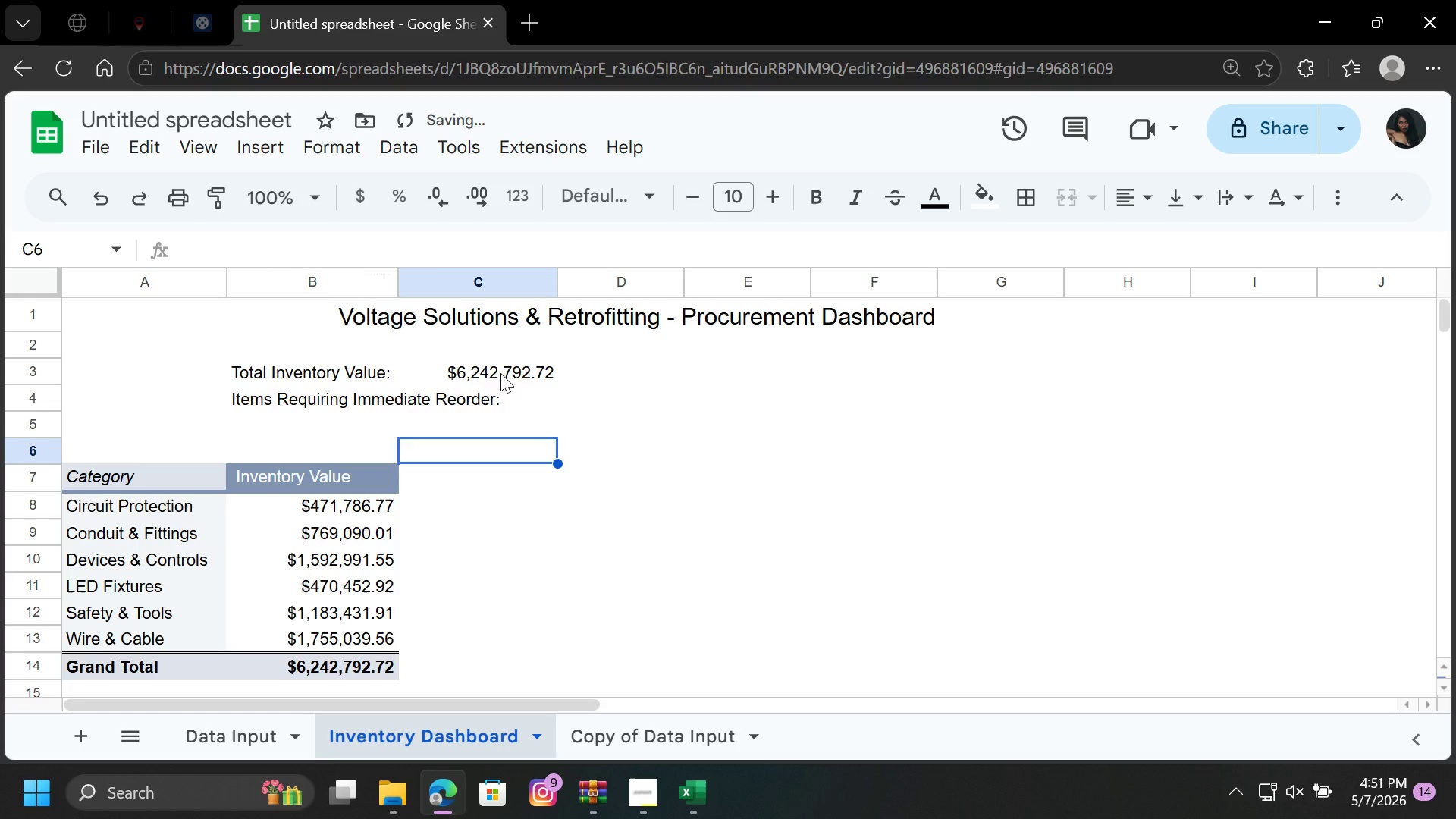 
left_click([509, 365])
 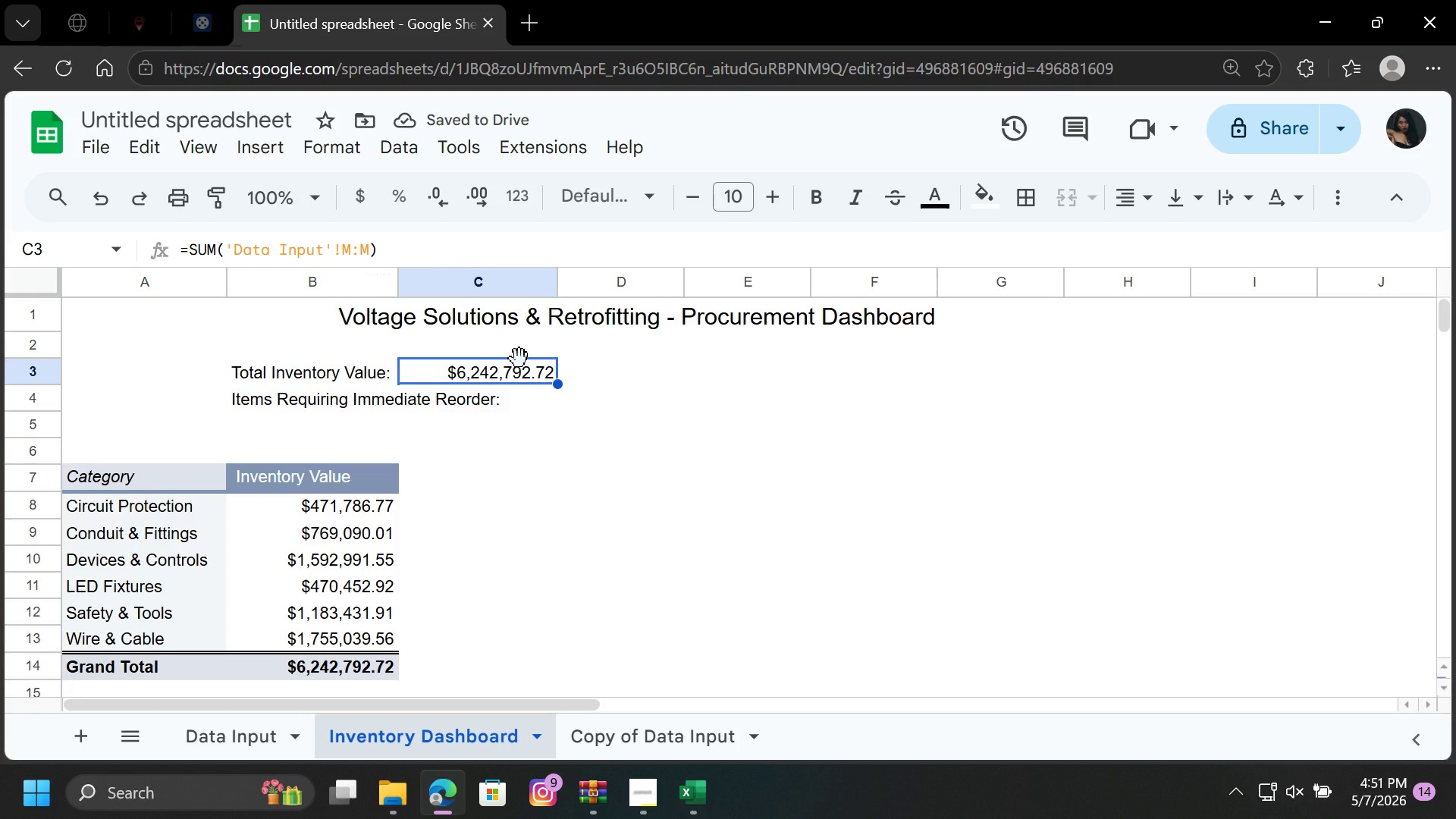 
left_click([541, 440])
 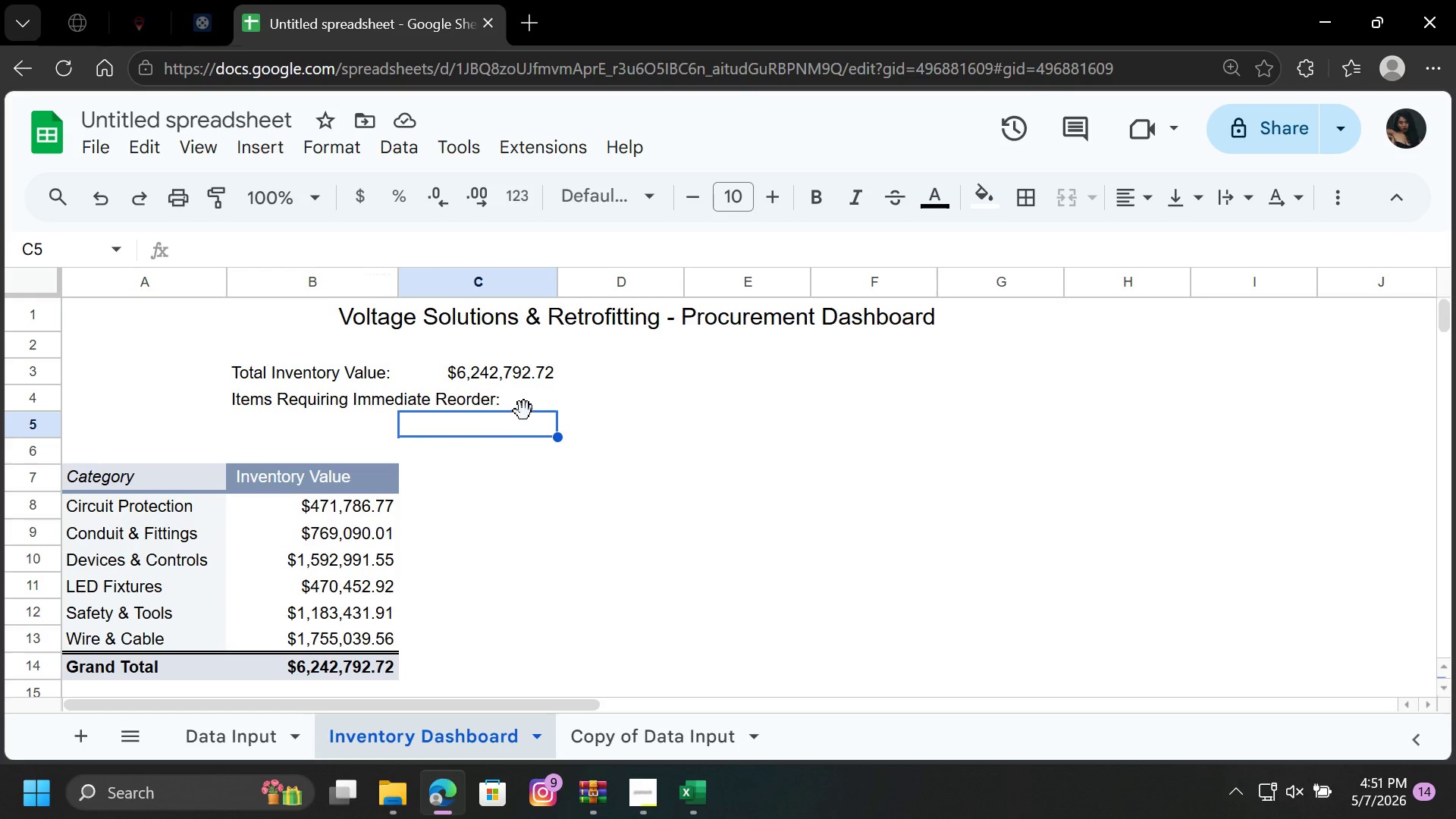 
left_click([524, 411])
 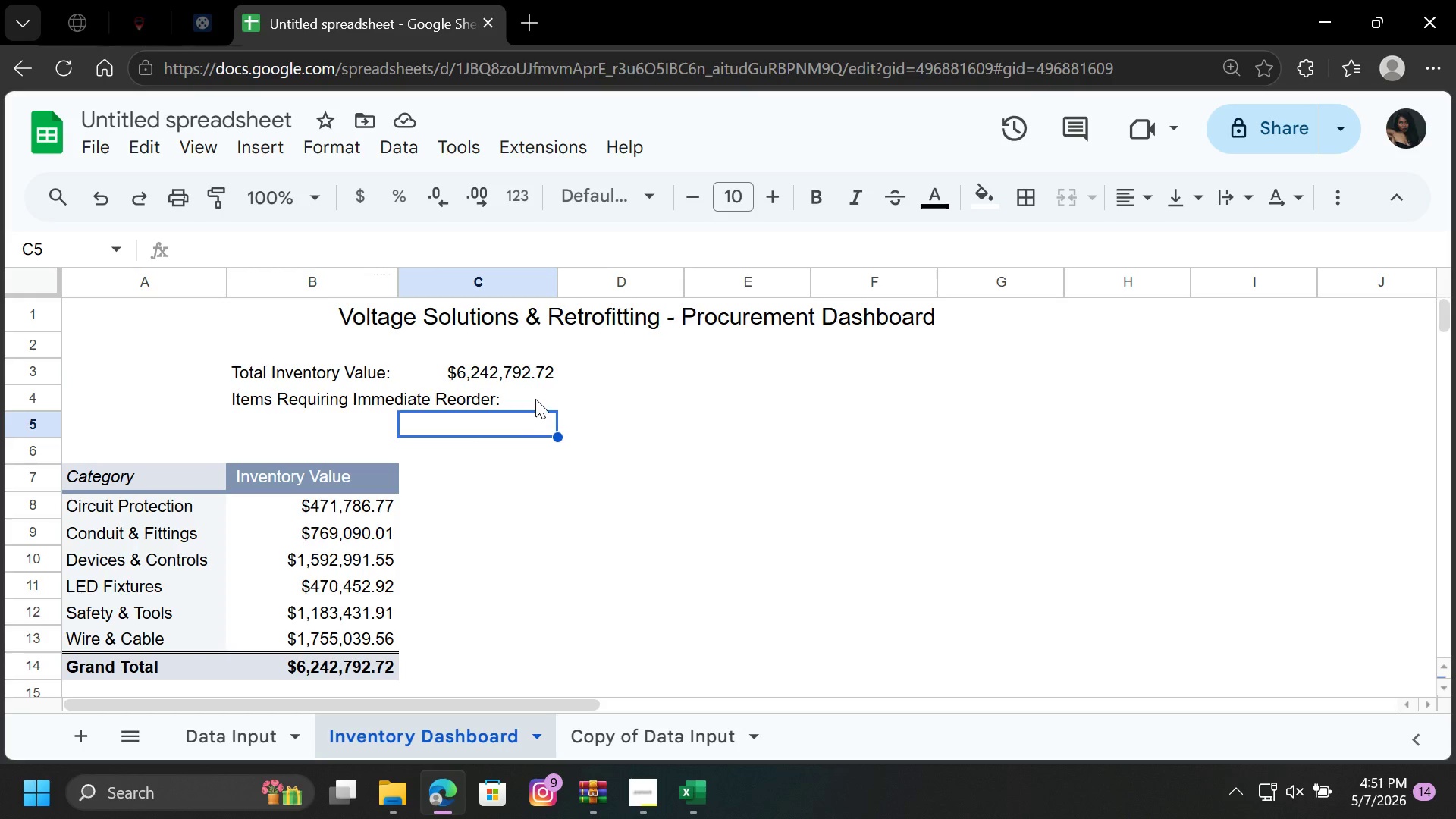 
left_click([535, 398])
 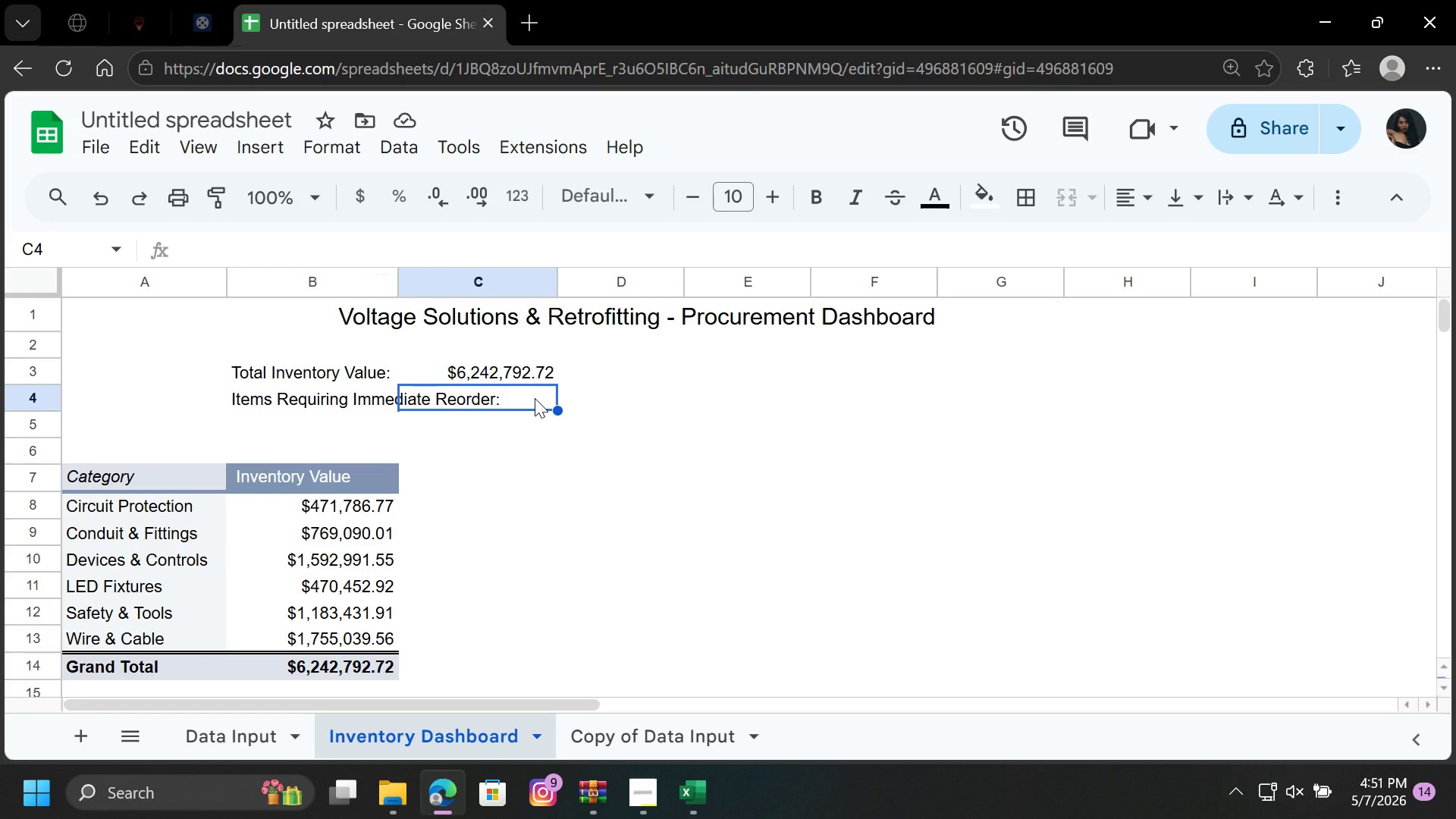 
left_click([587, 399])
 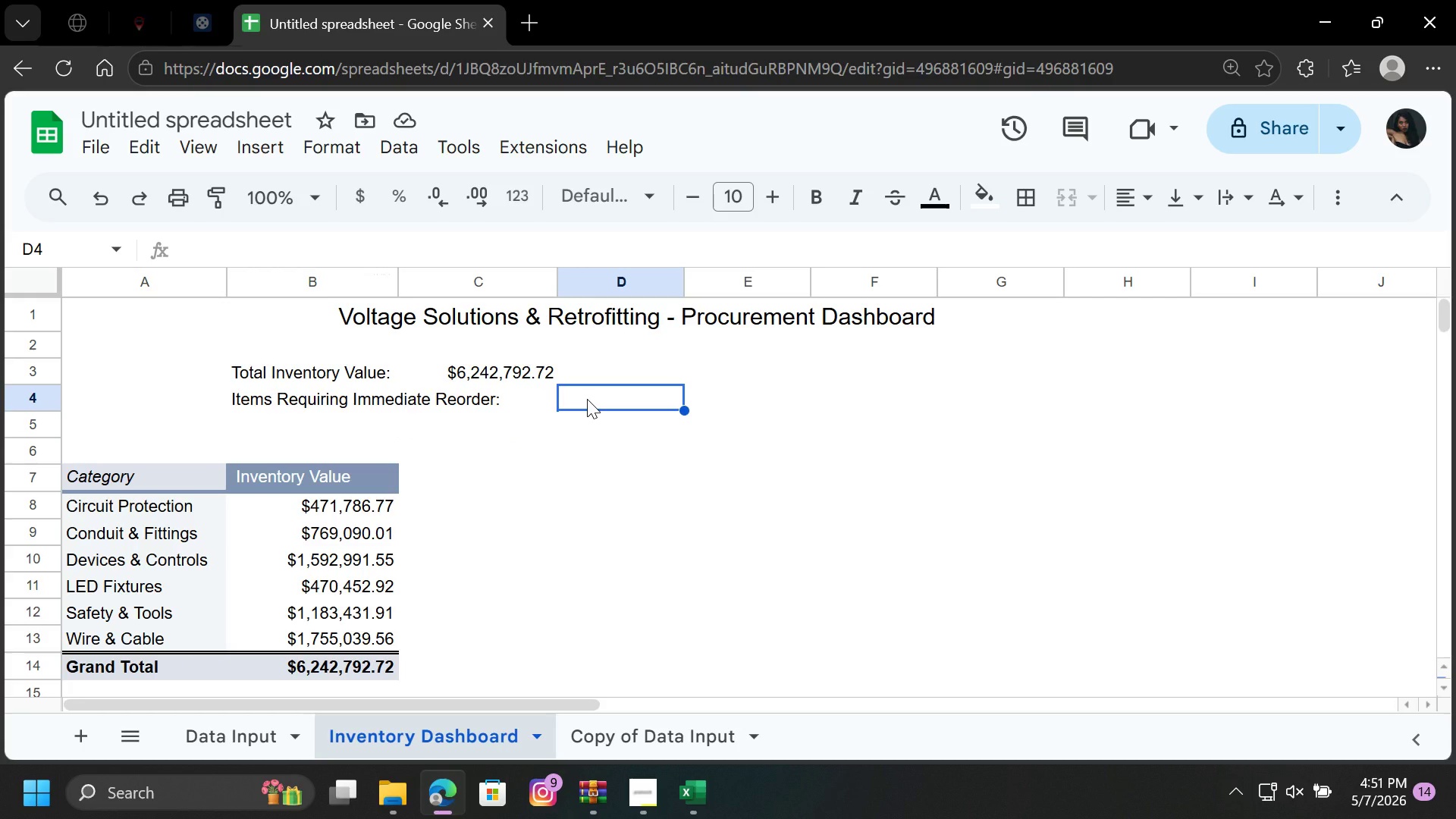 
wait(5.23)
 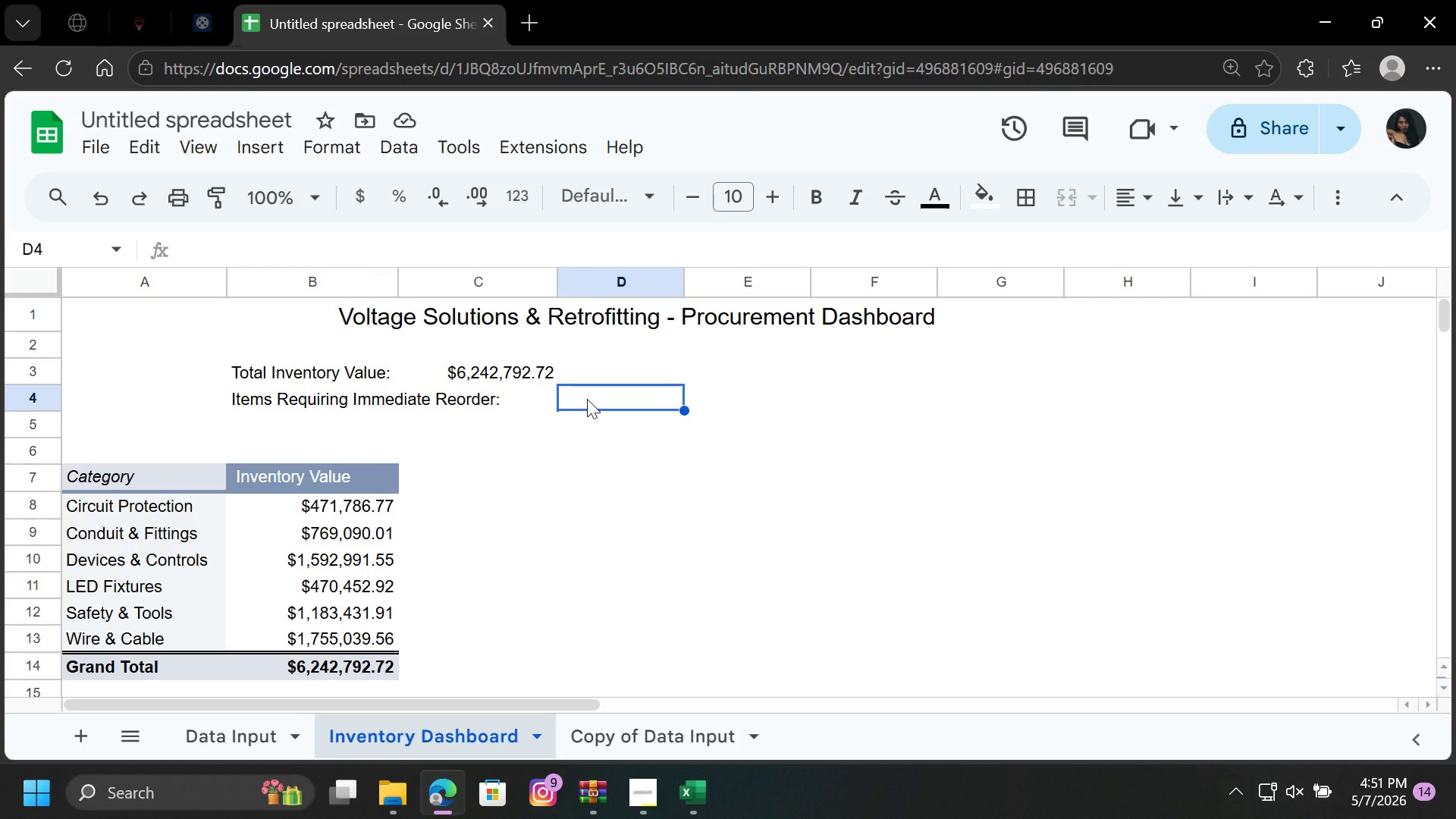 
left_click_drag(start_coordinate=[560, 287], to_coordinate=[544, 283])
 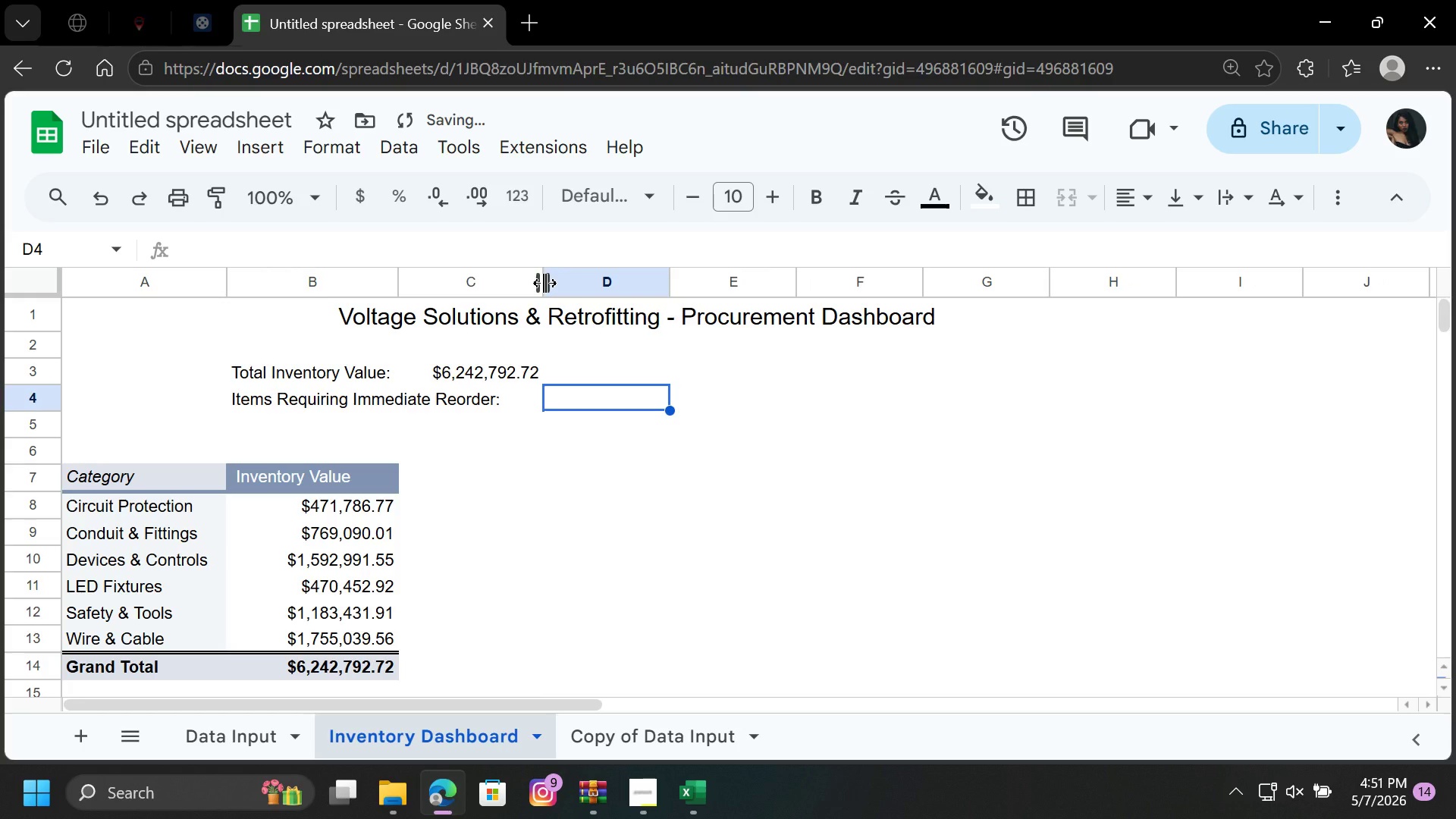 
left_click_drag(start_coordinate=[544, 283], to_coordinate=[531, 285])
 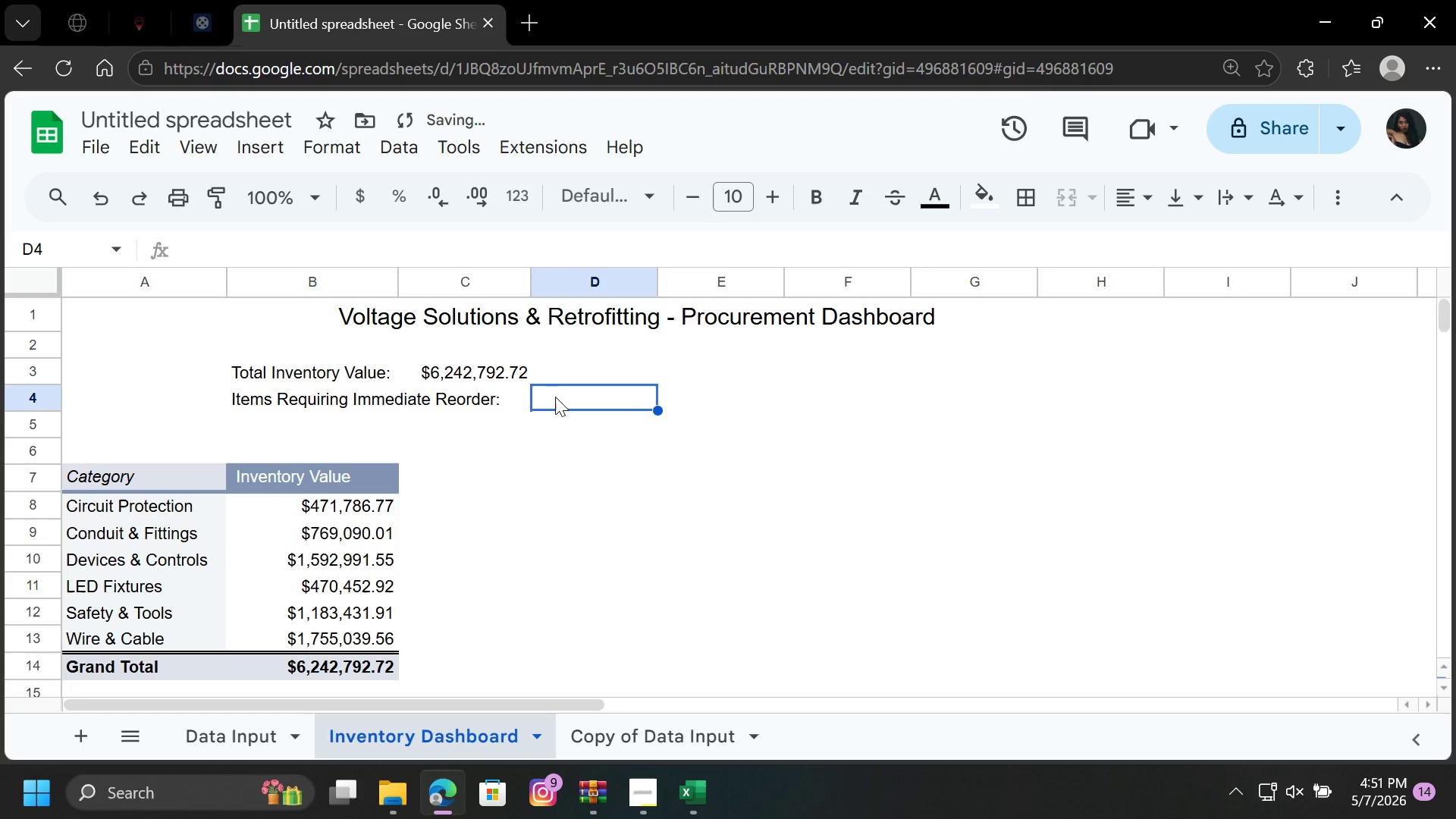 
left_click([551, 396])
 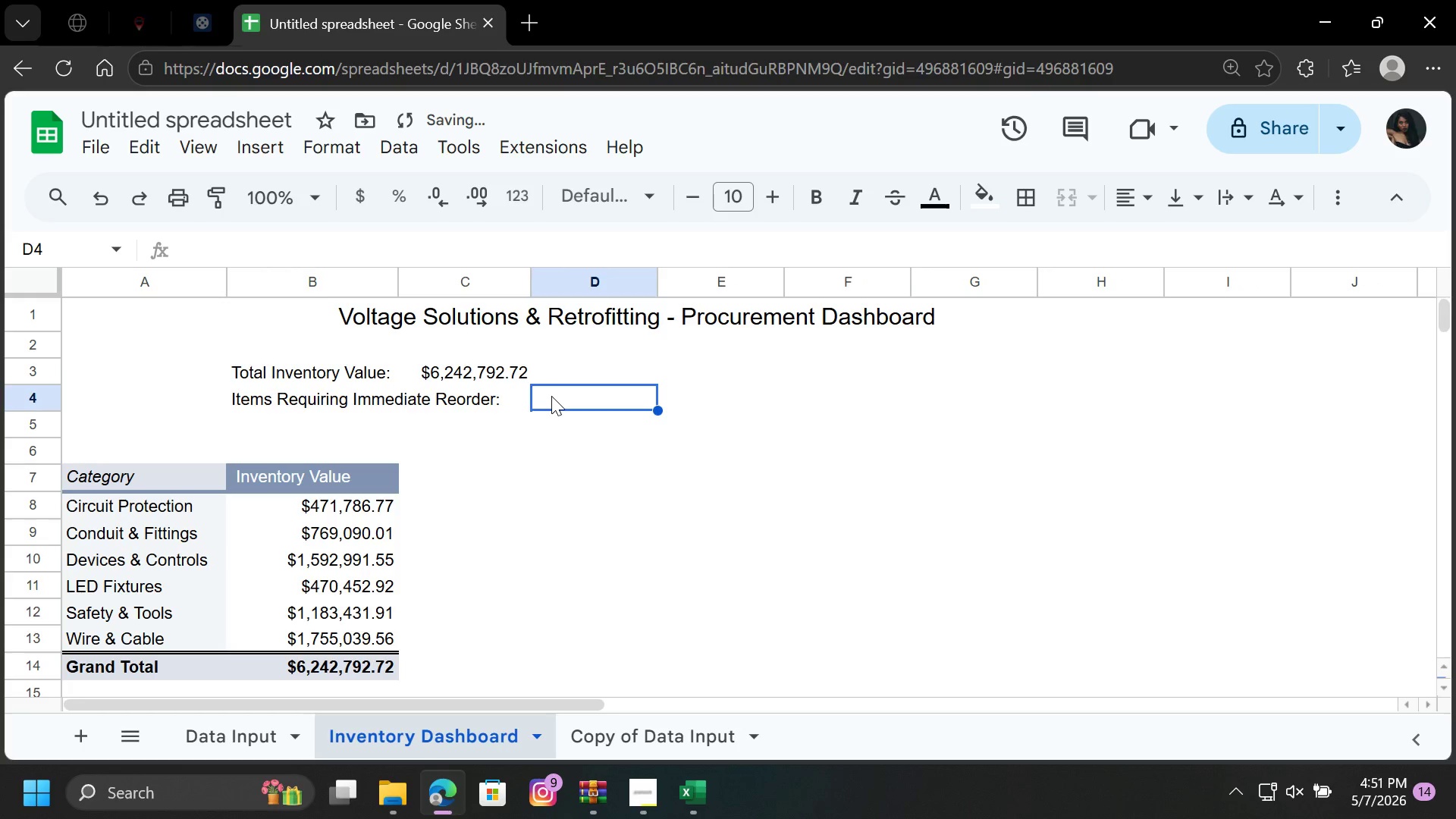 
double_click([551, 396])
 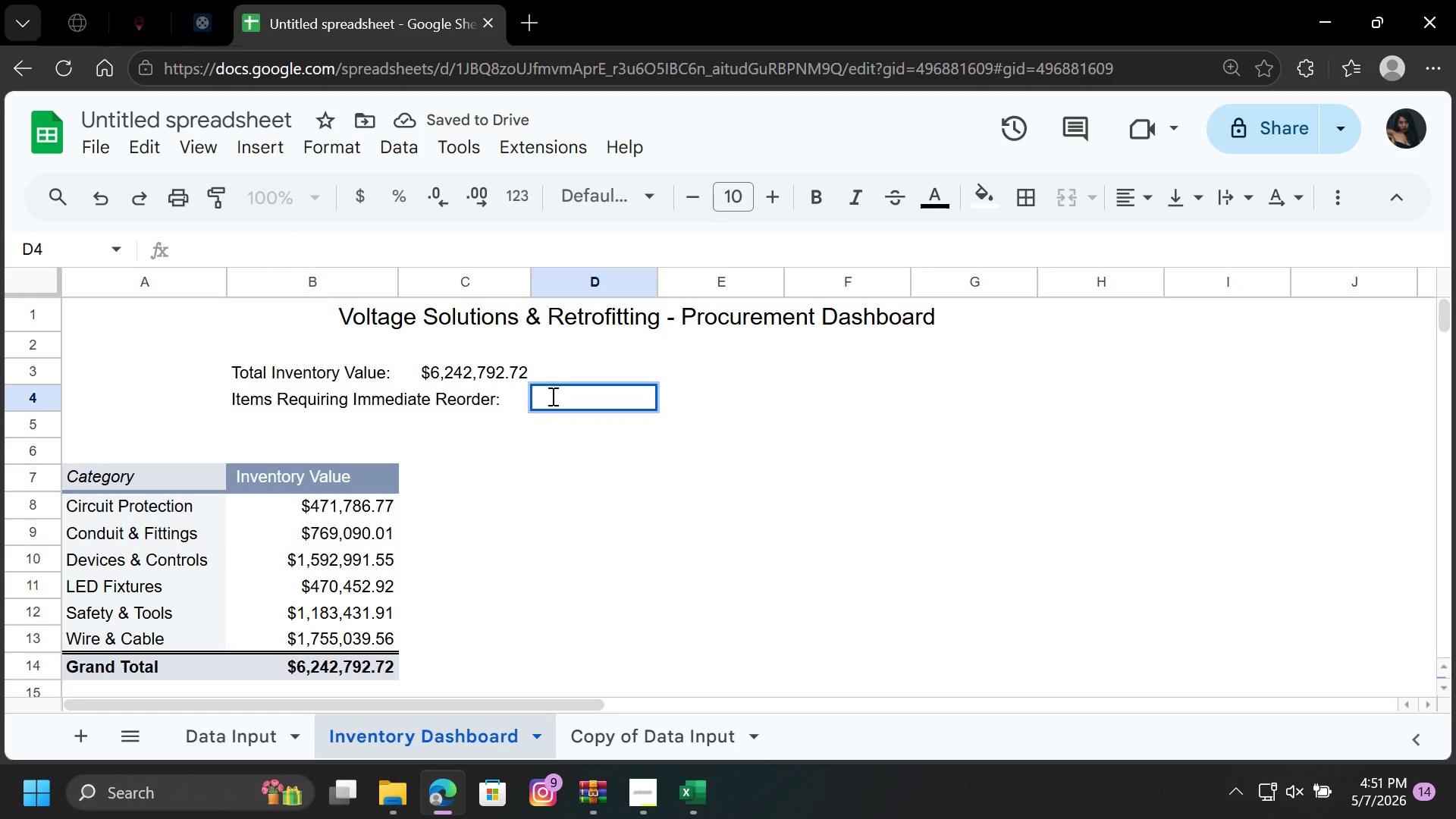 
key(Equal)
 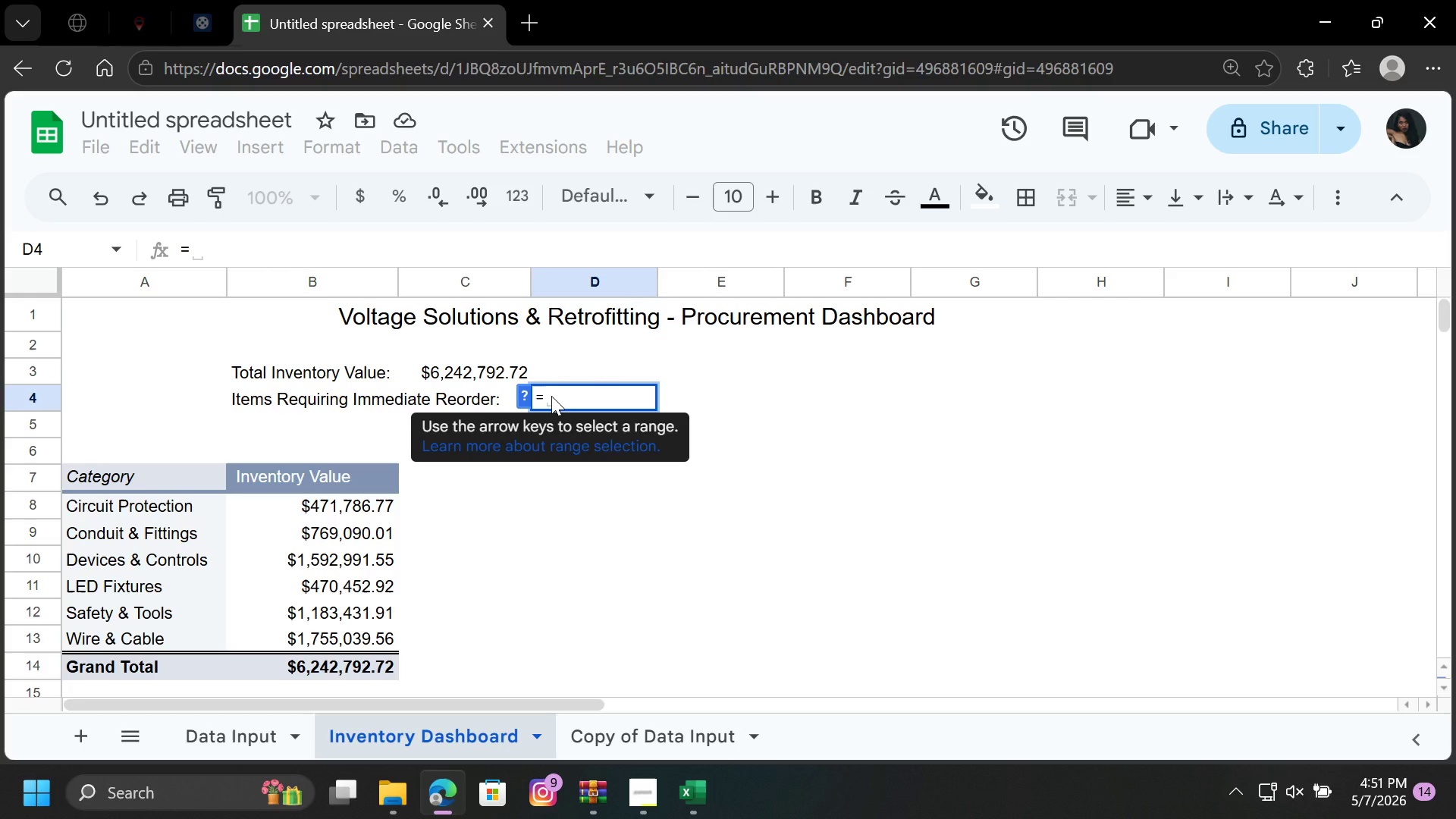 
wait(10.14)
 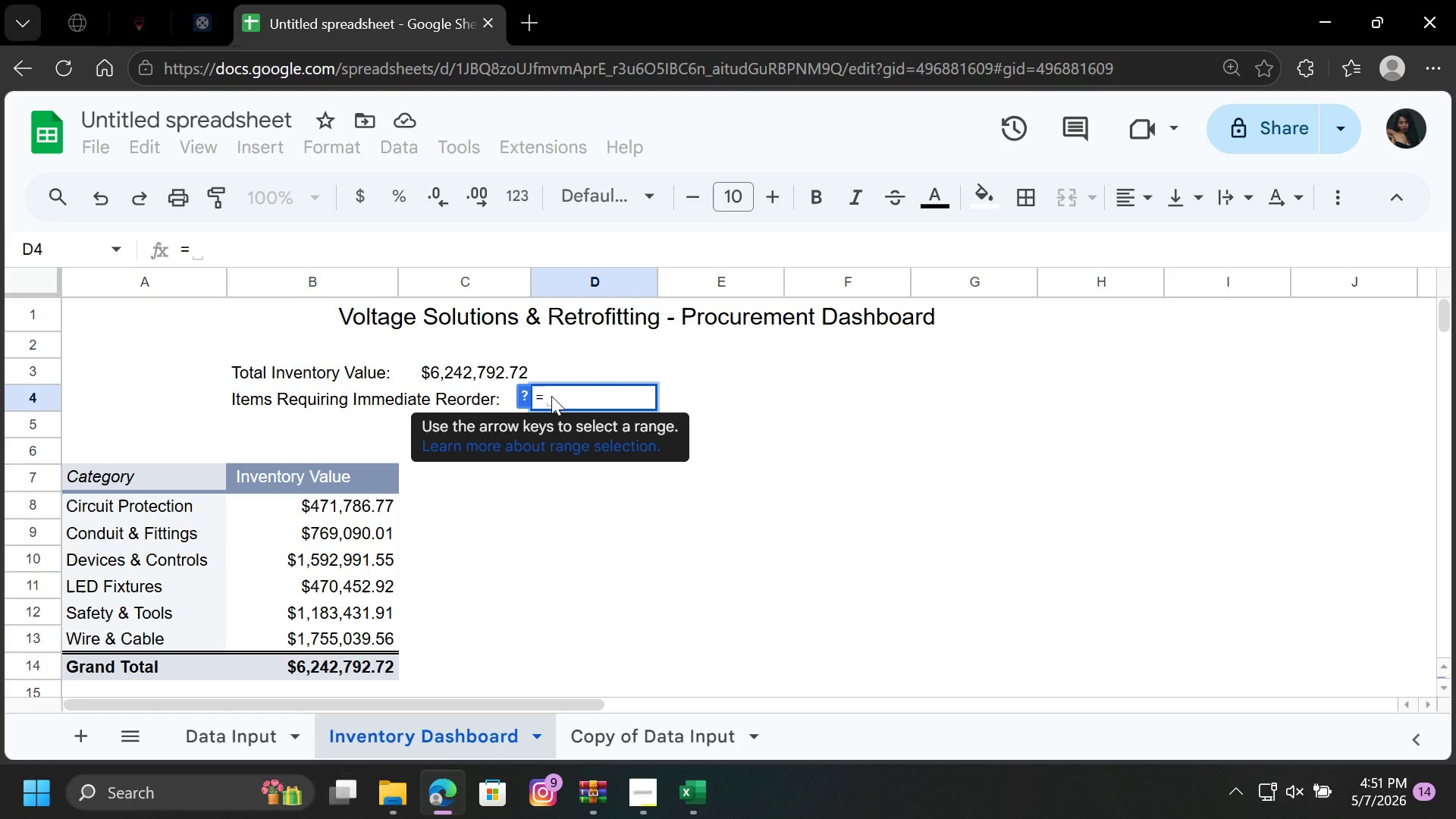 
type(cou)
 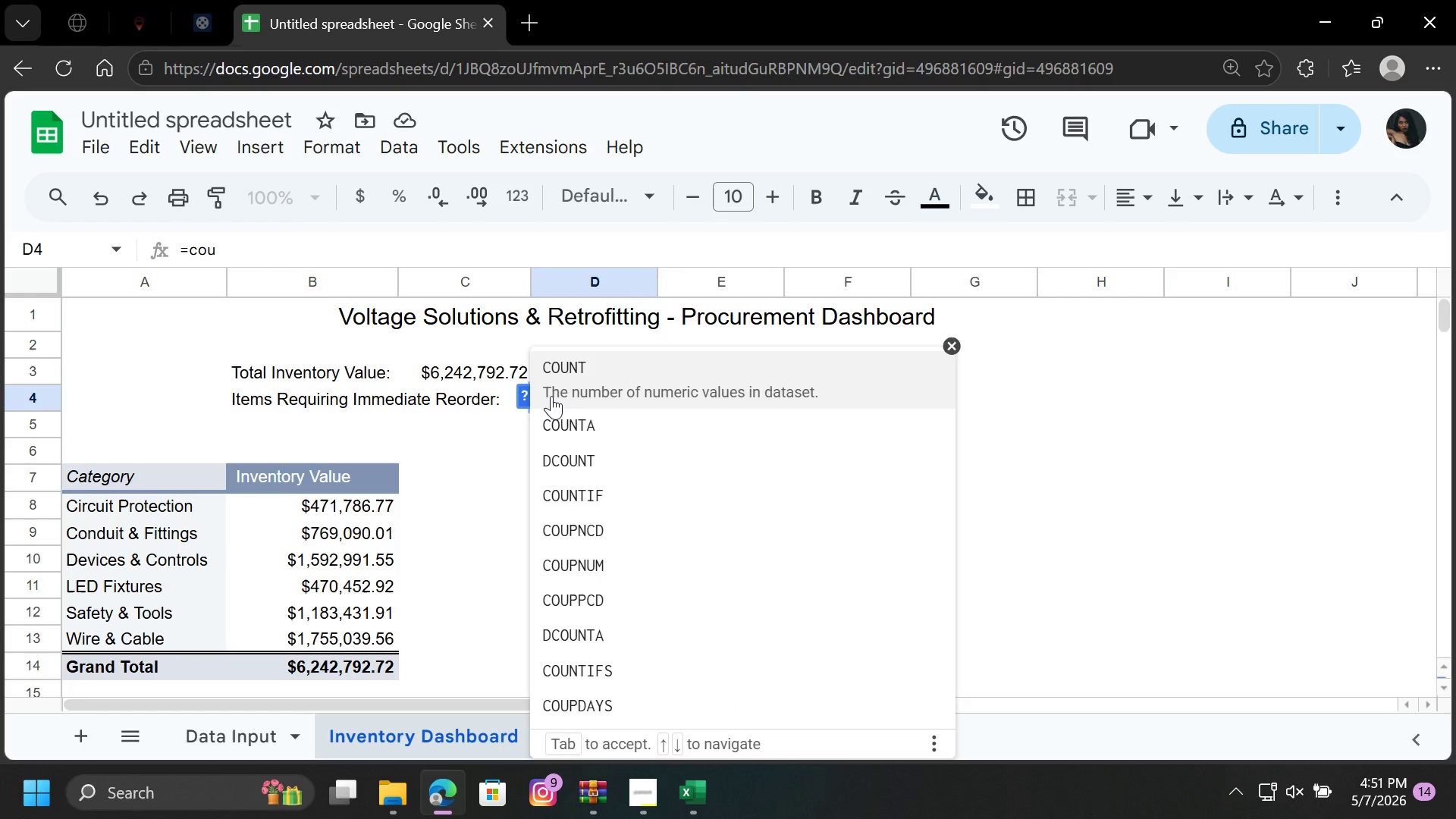 
key(ArrowDown)
 